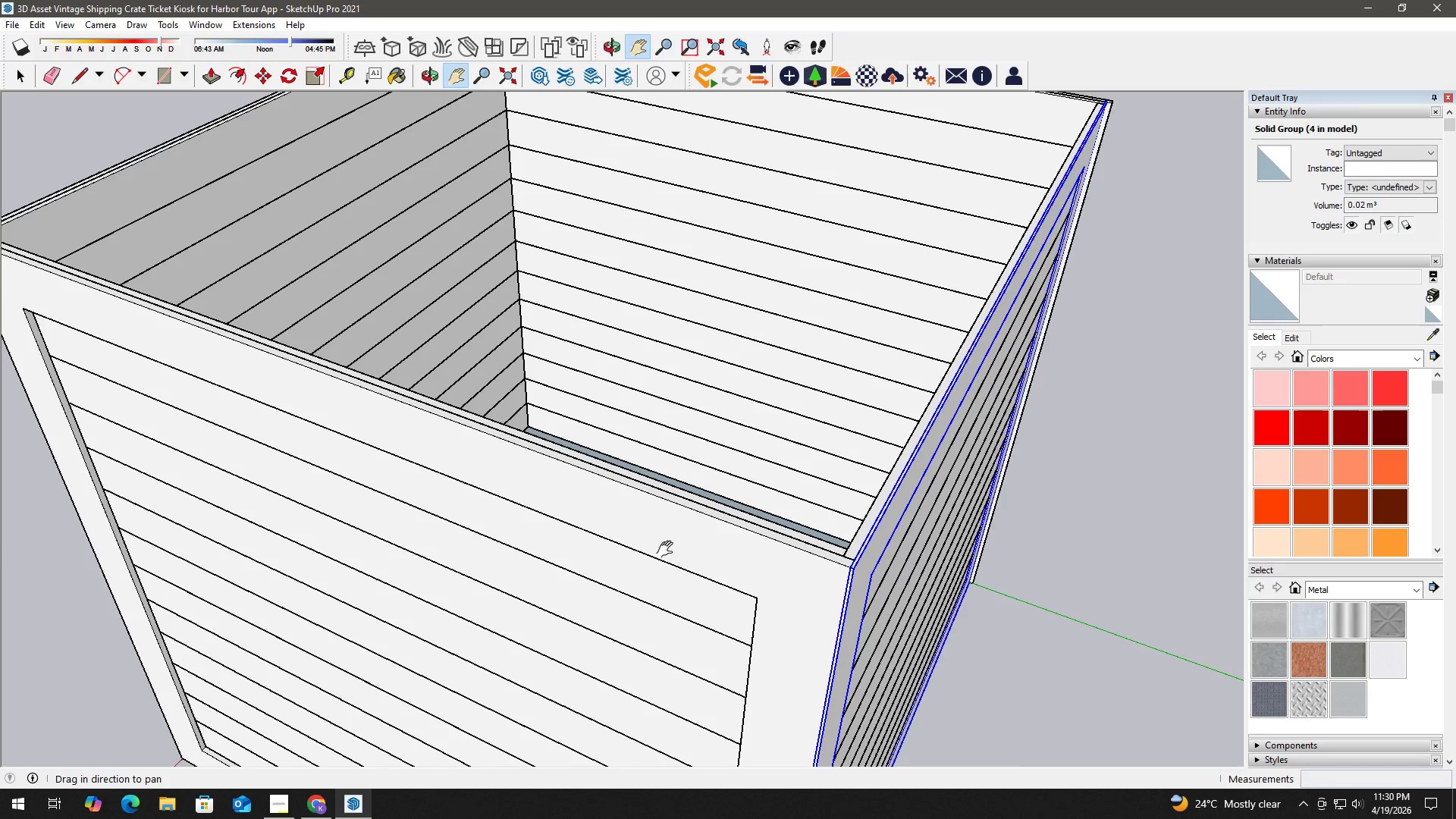 
key(Space)
 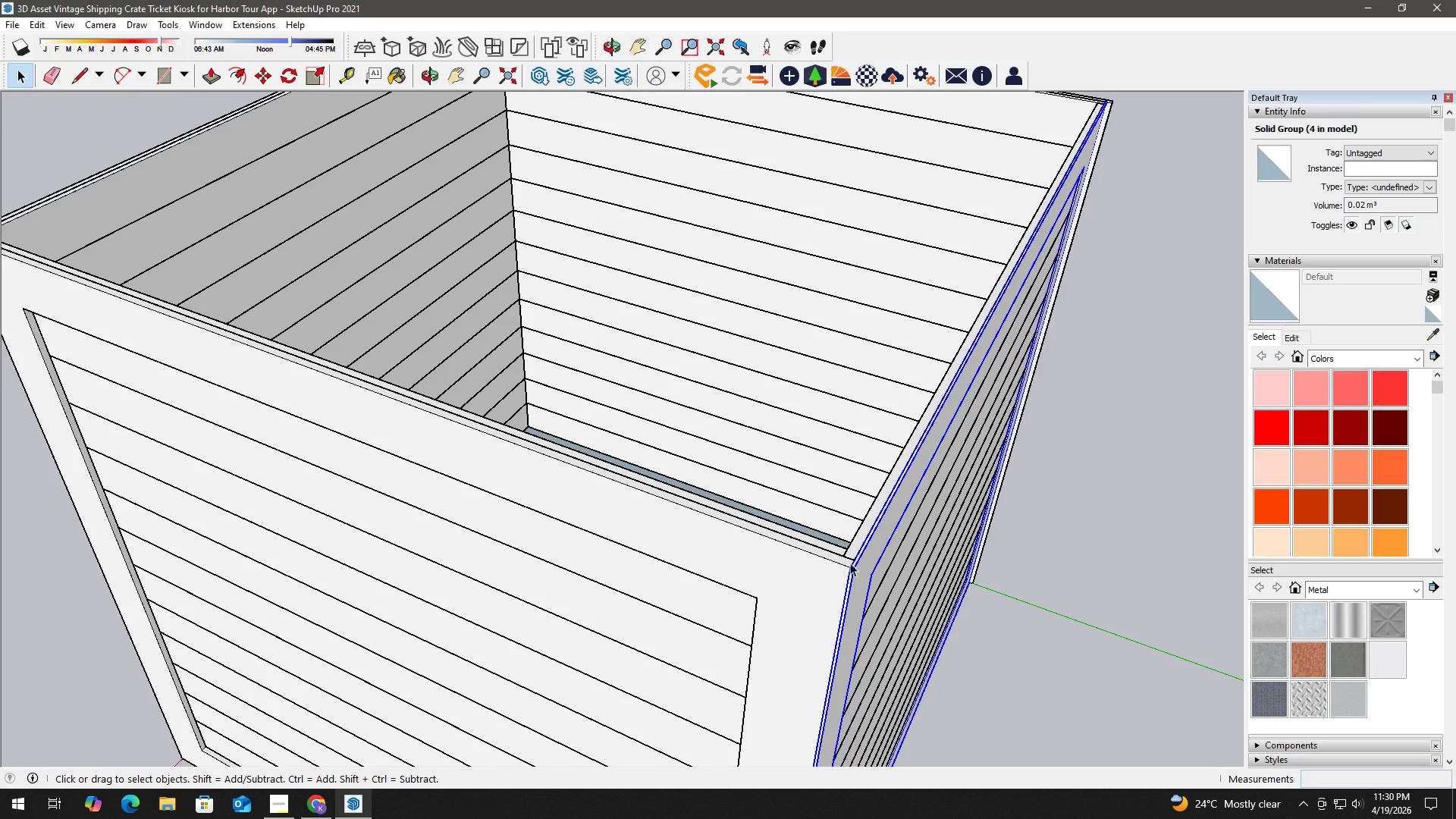 
key(T)
 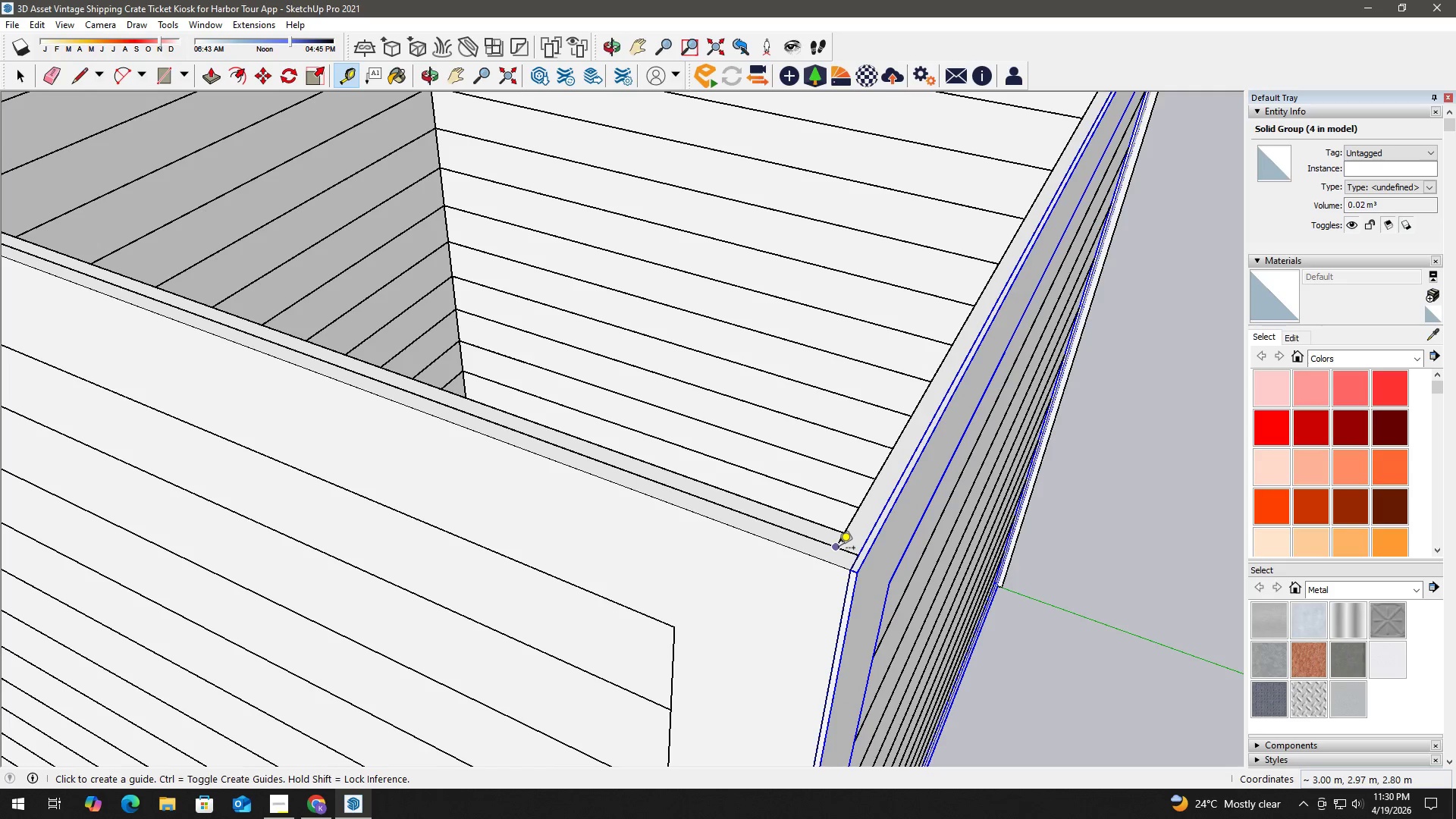 
scroll: coordinate [842, 563], scroll_direction: up, amount: 7.0
 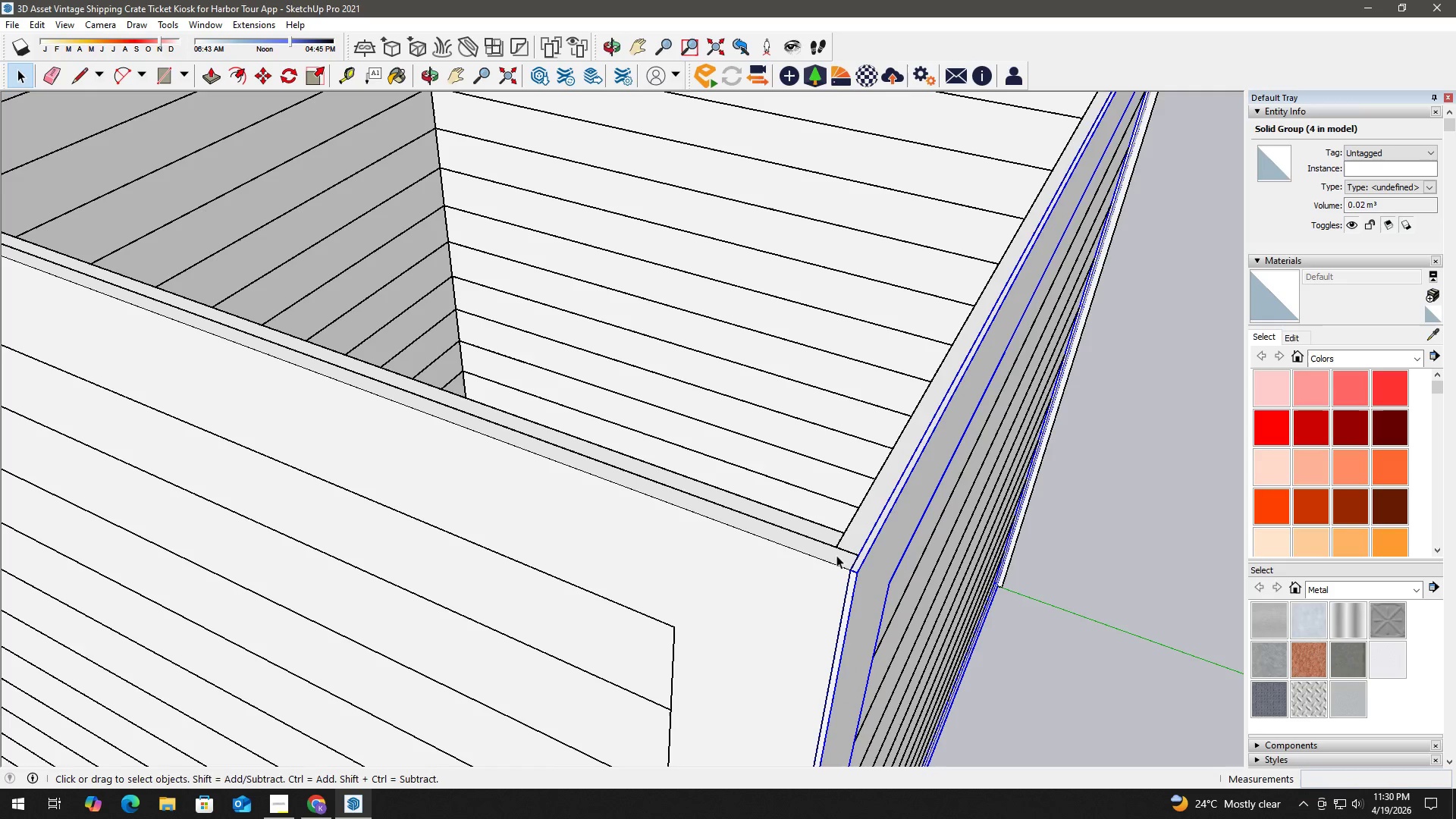 
left_click([839, 549])
 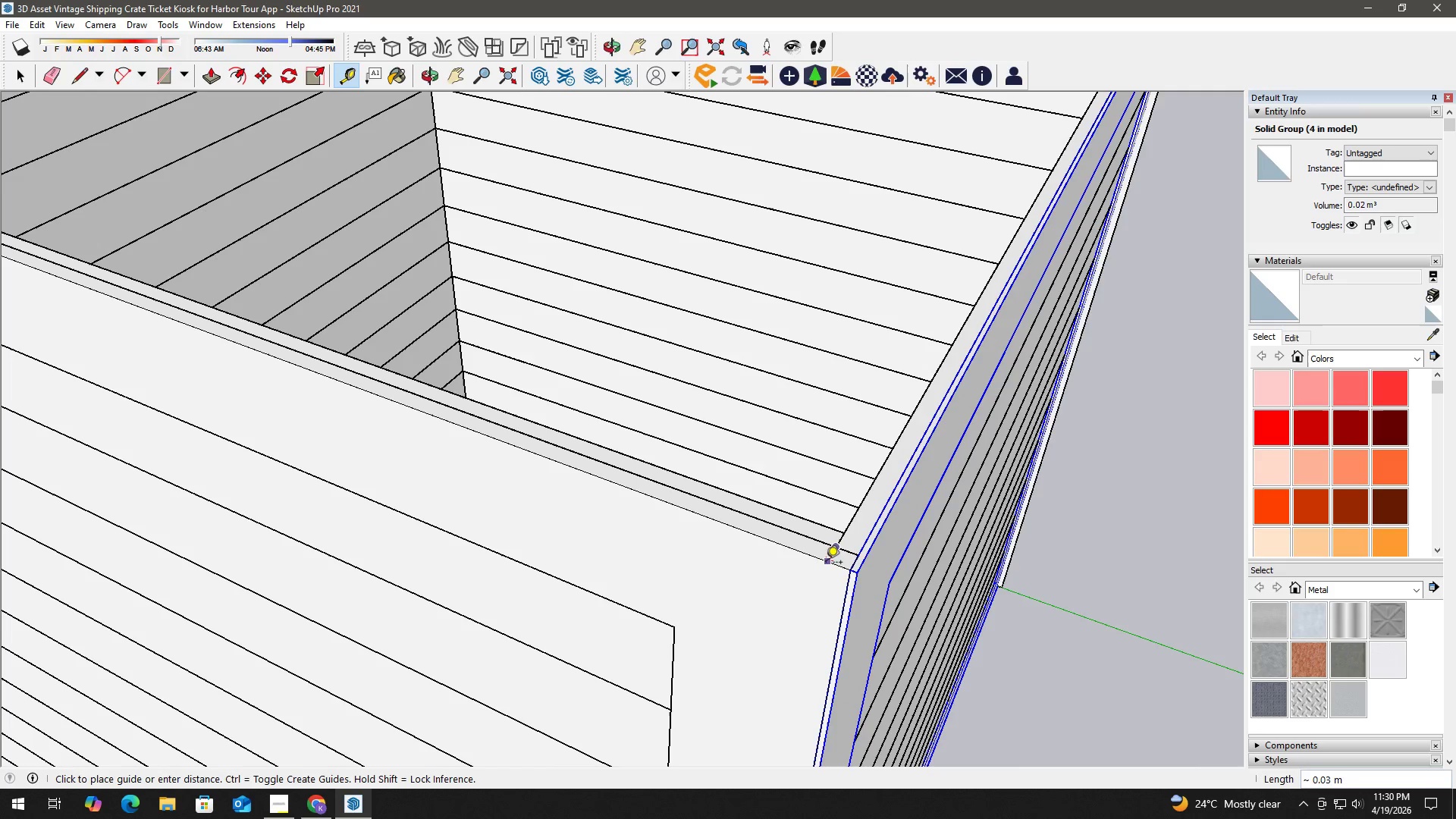 
key(Space)
 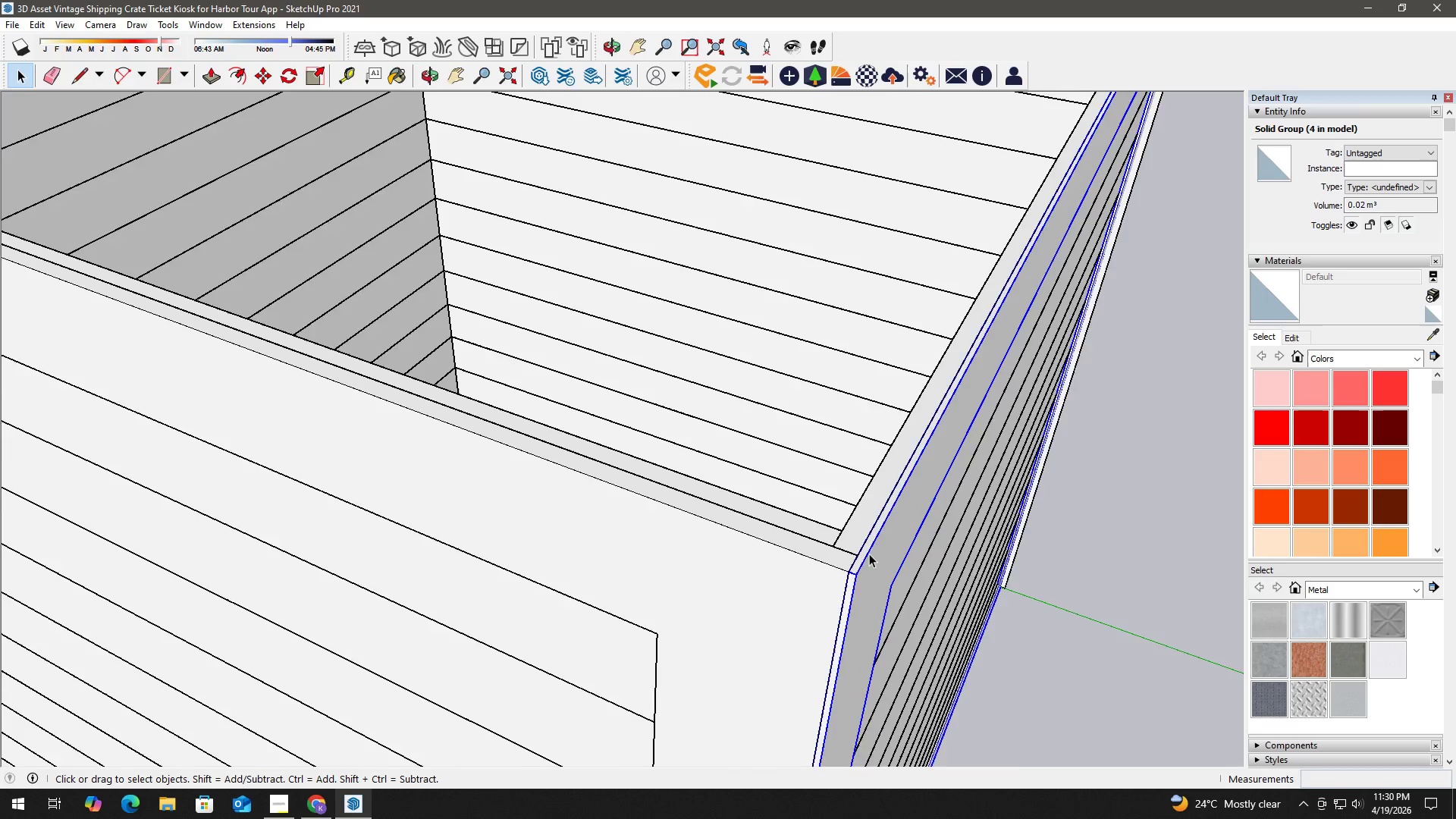 
key(T)
 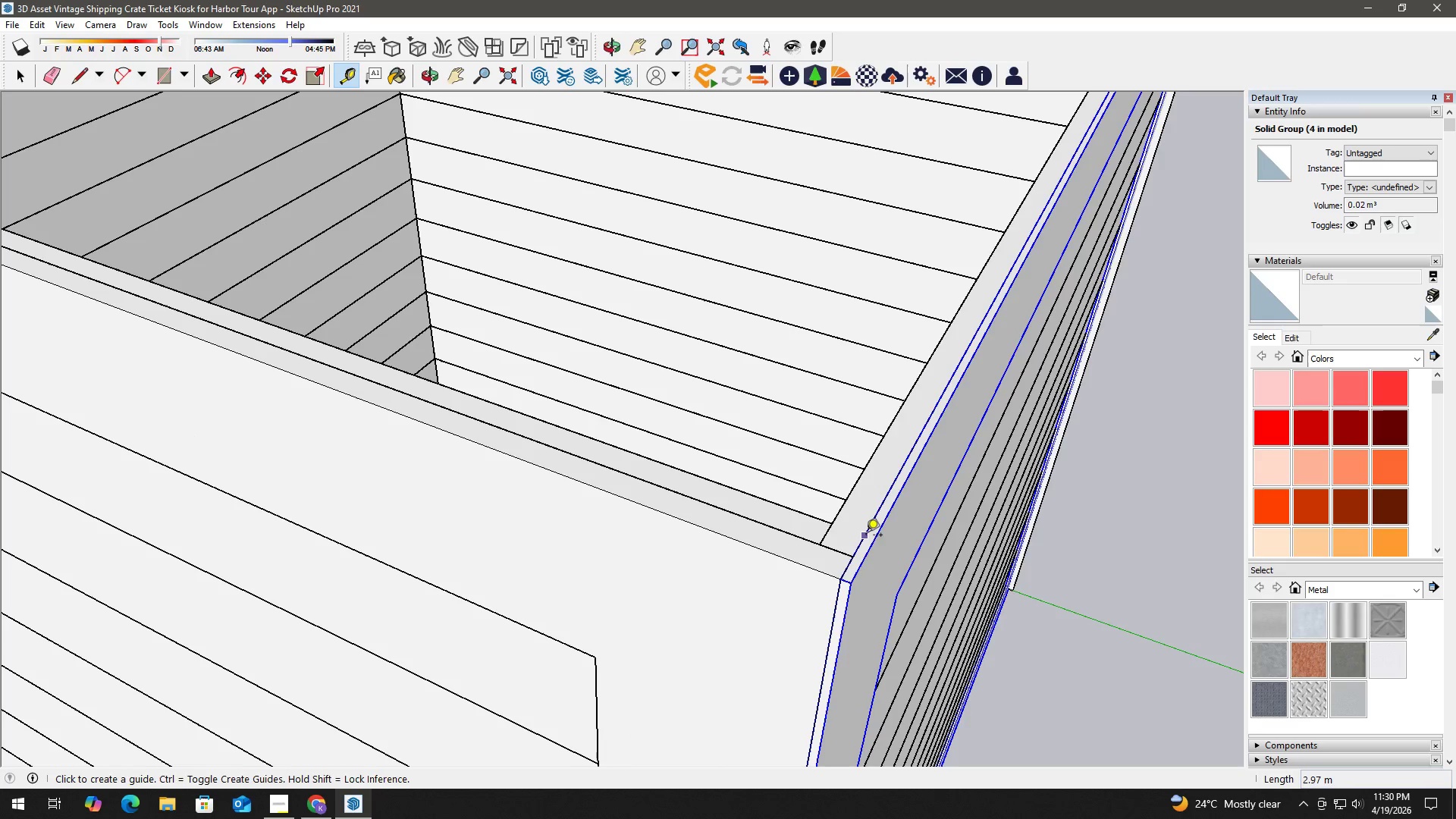 
scroll: coordinate [871, 551], scroll_direction: up, amount: 4.0
 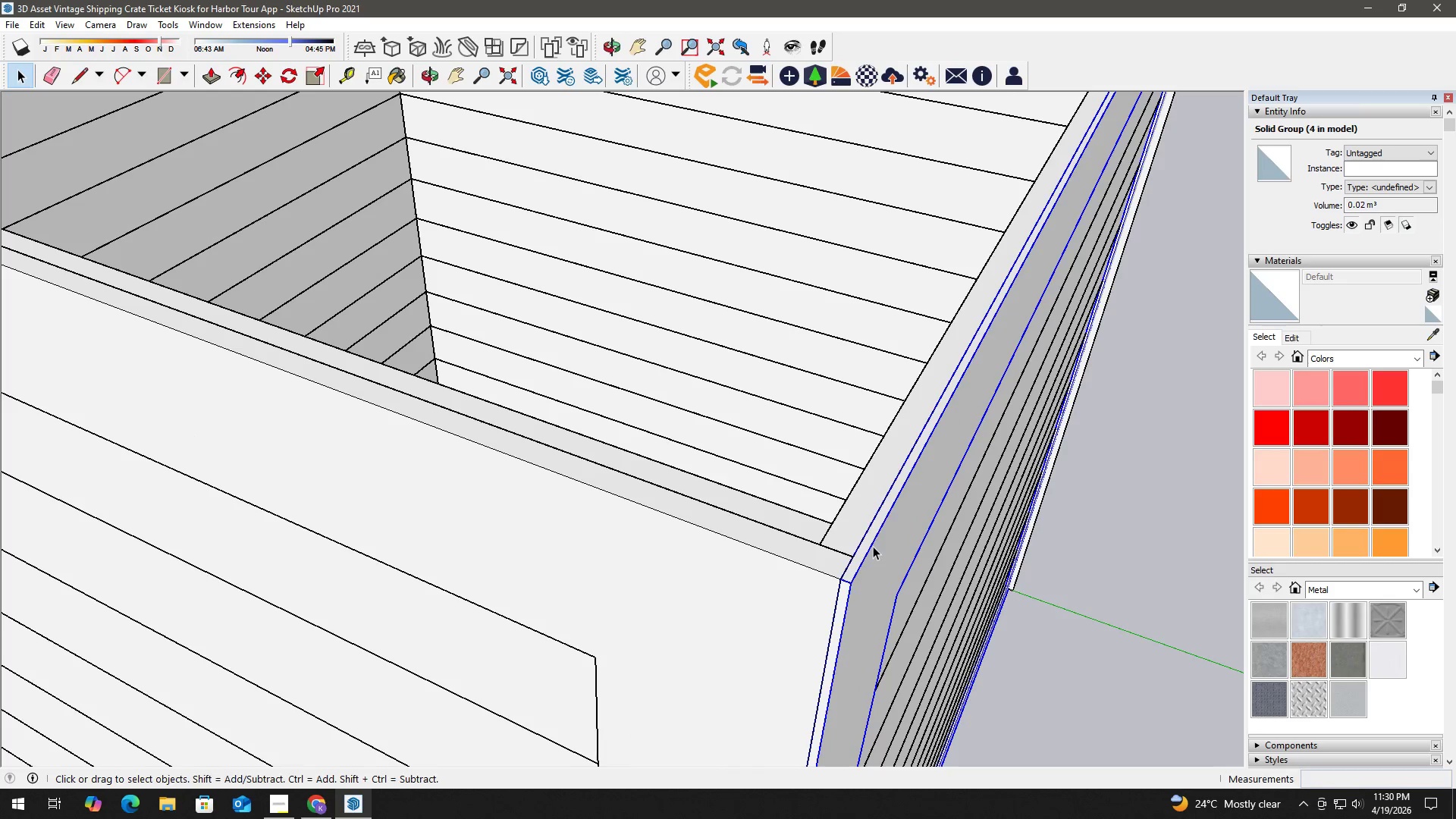 
left_click([866, 535])
 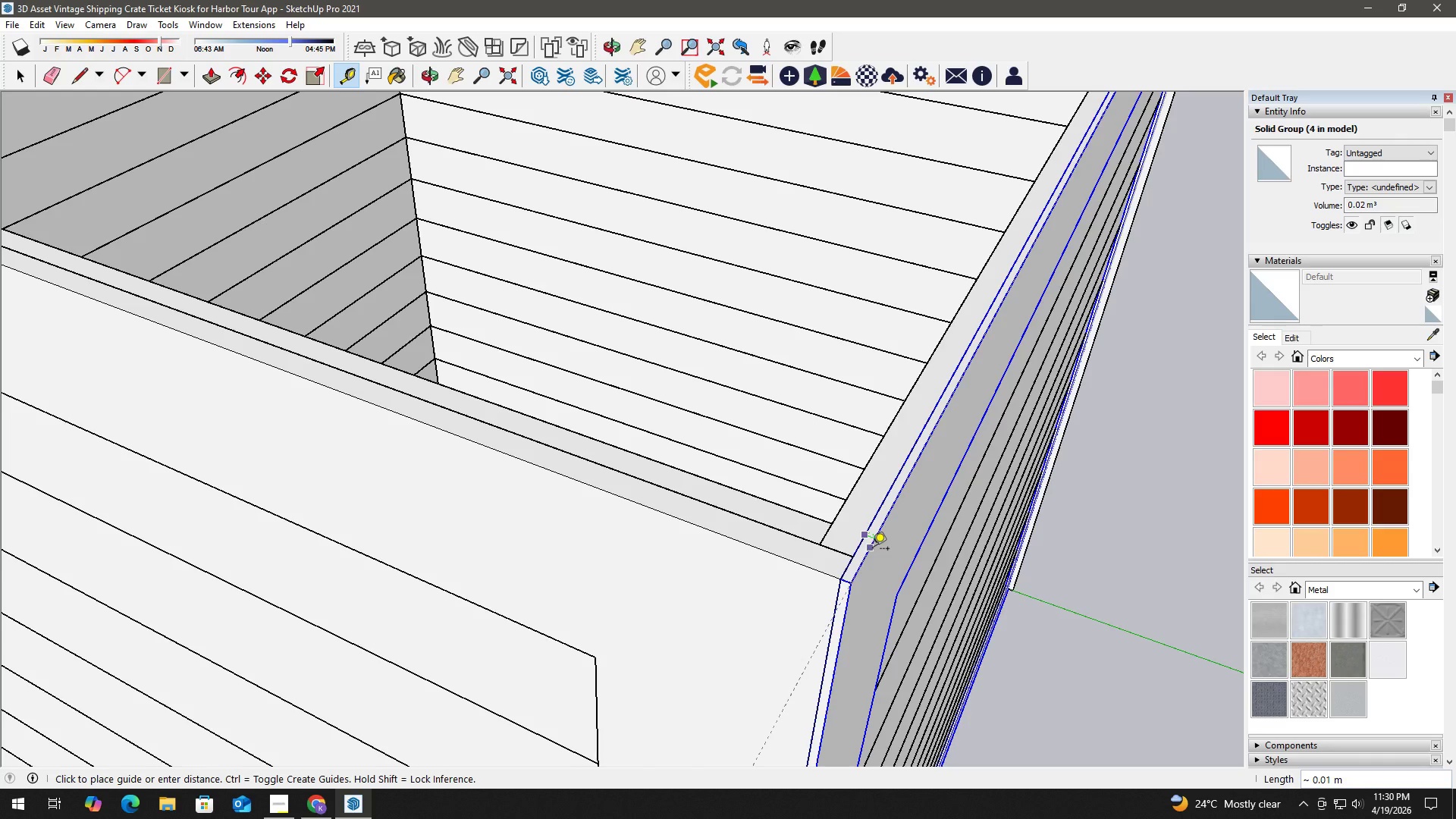 
key(Numpad0)
 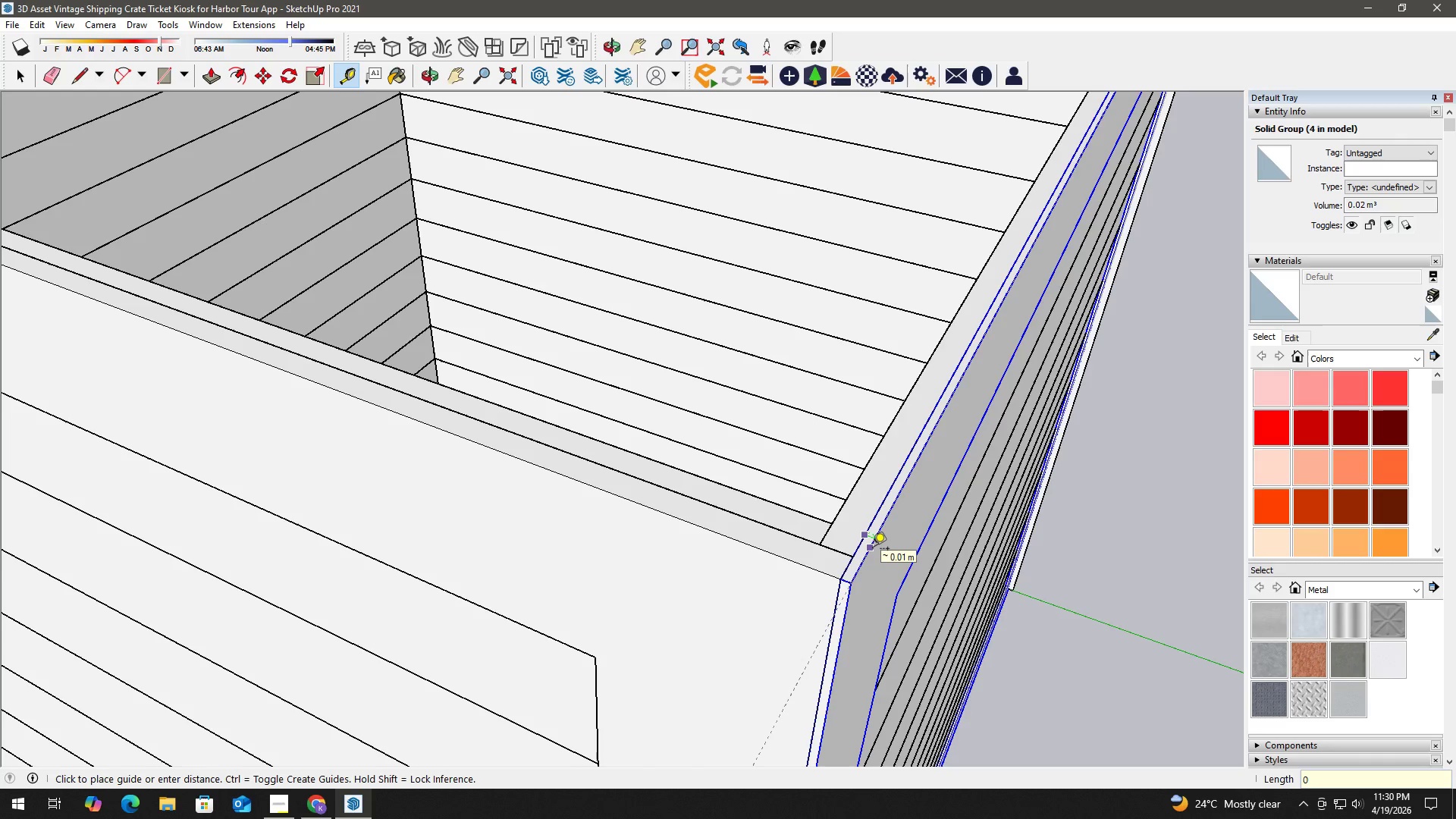 
key(NumpadDecimal)
 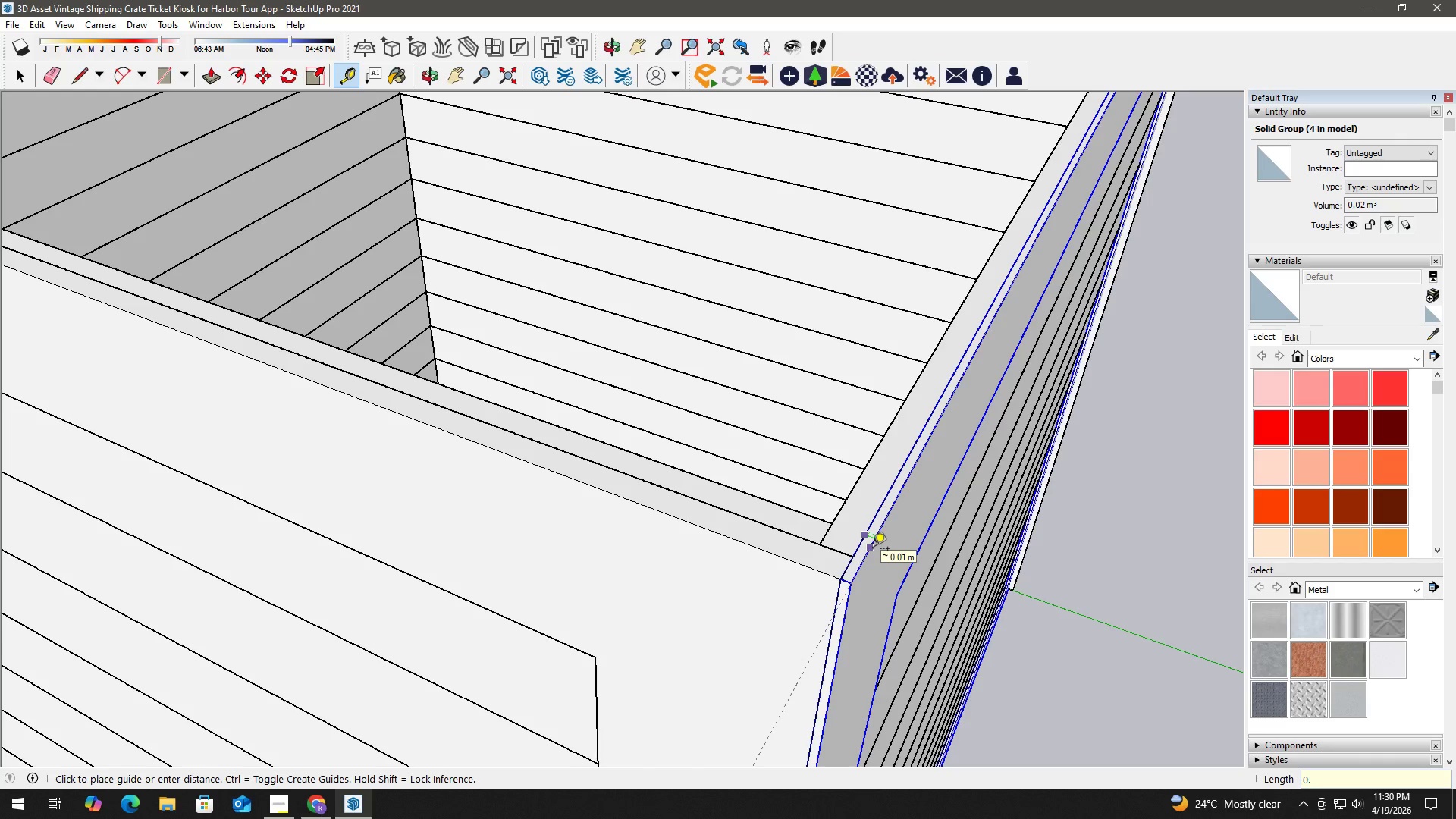 
key(Numpad0)
 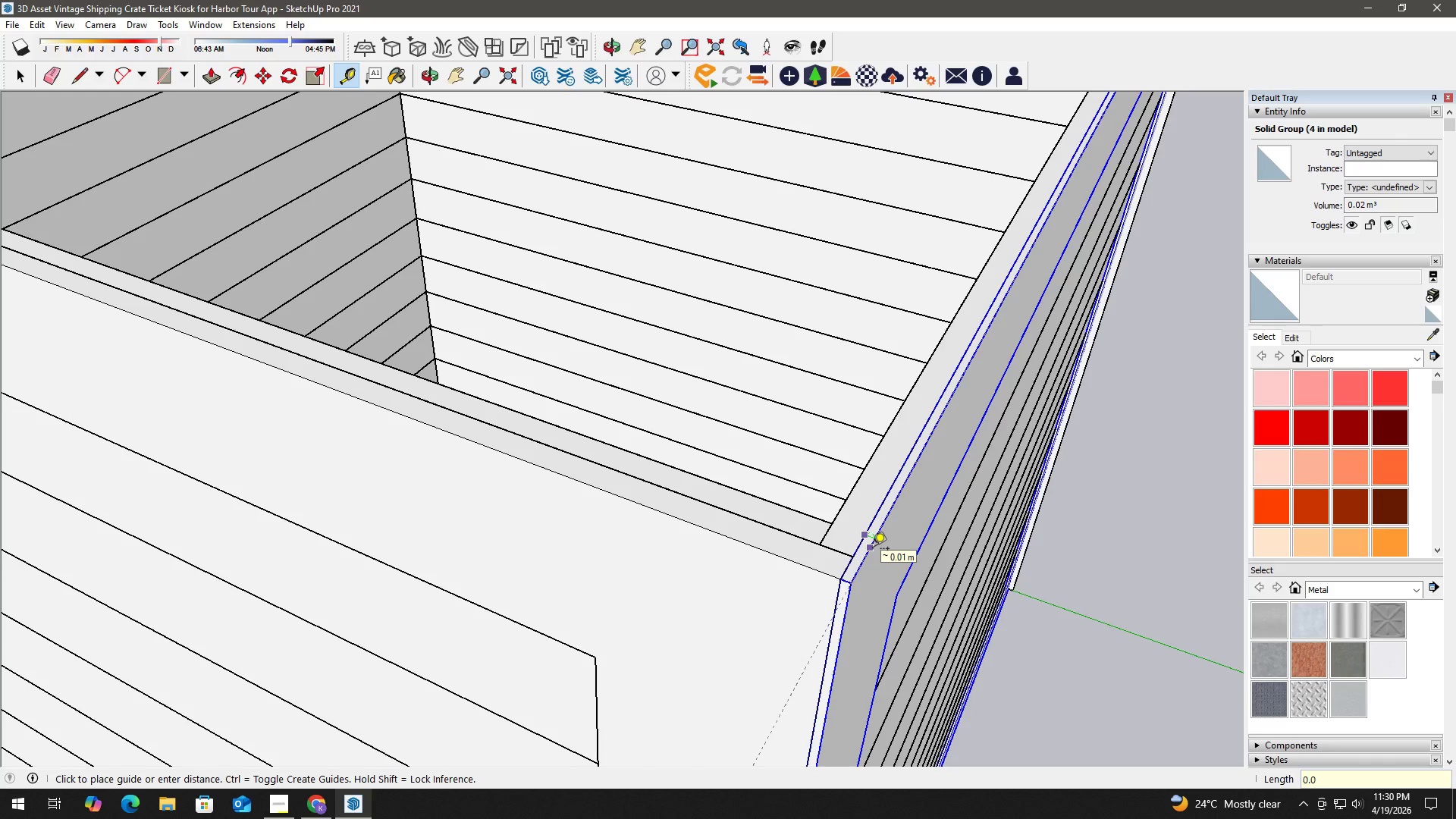 
key(Numpad2)
 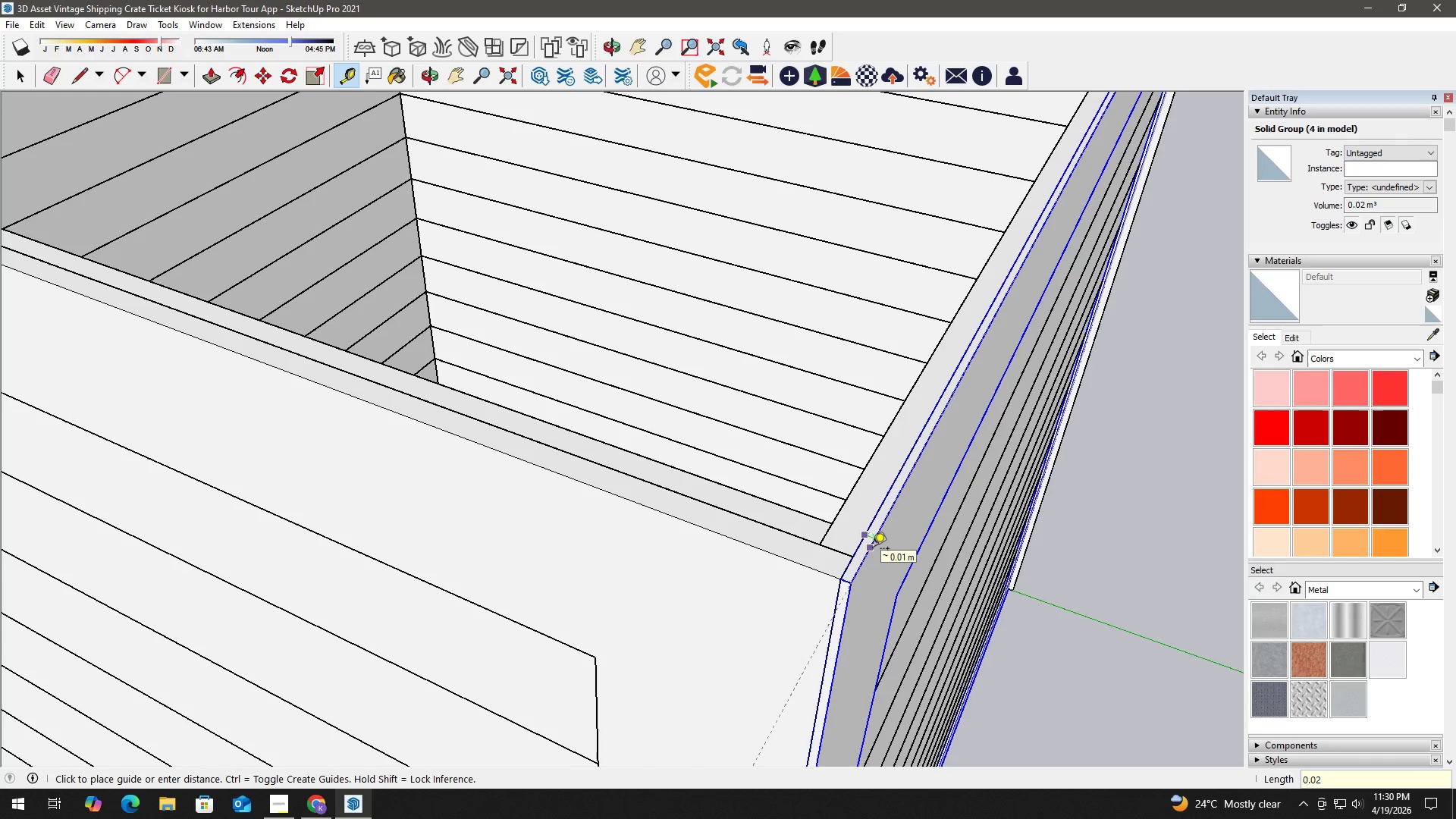 
key(Numpad5)
 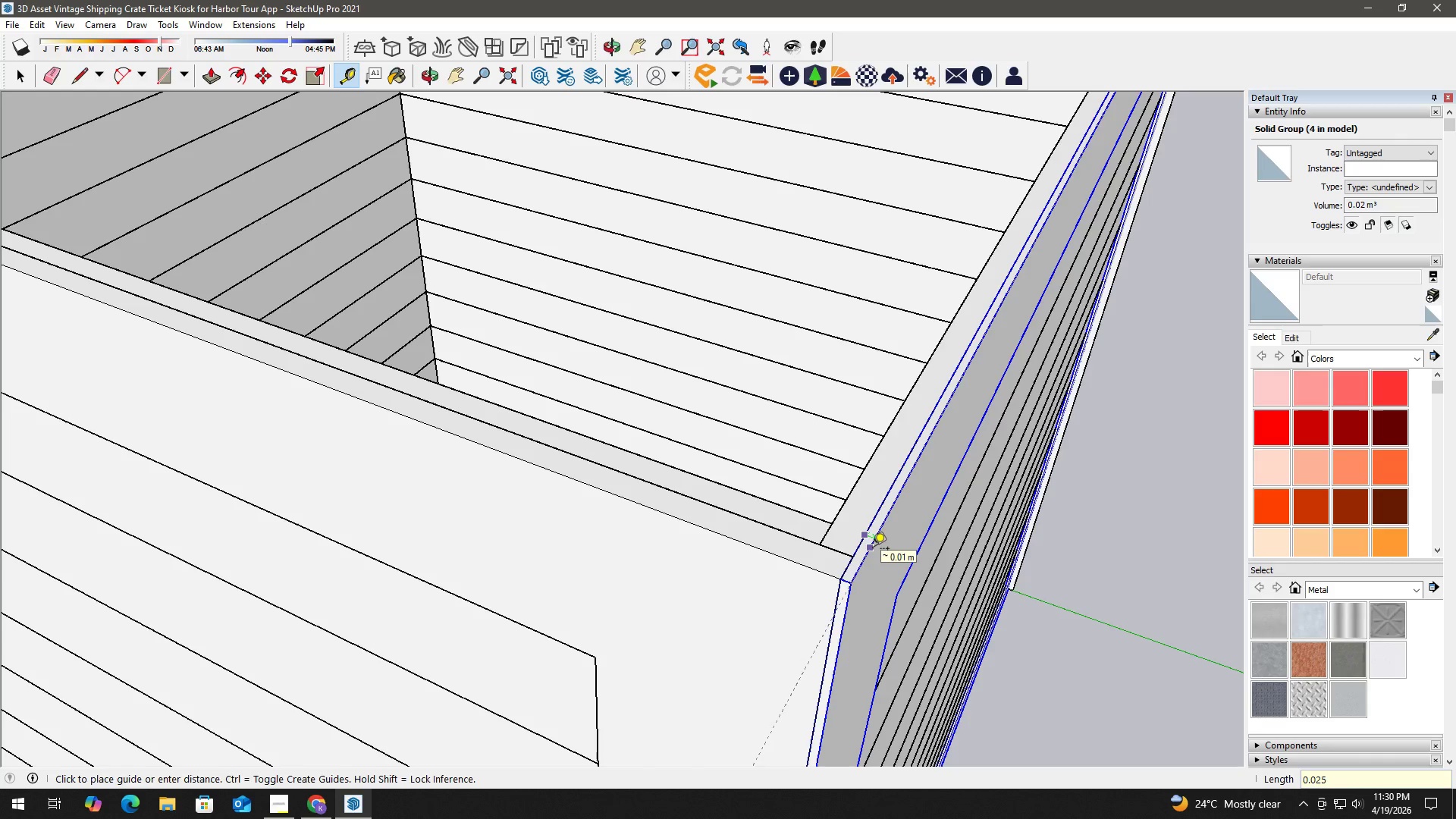 
key(NumpadEnter)
 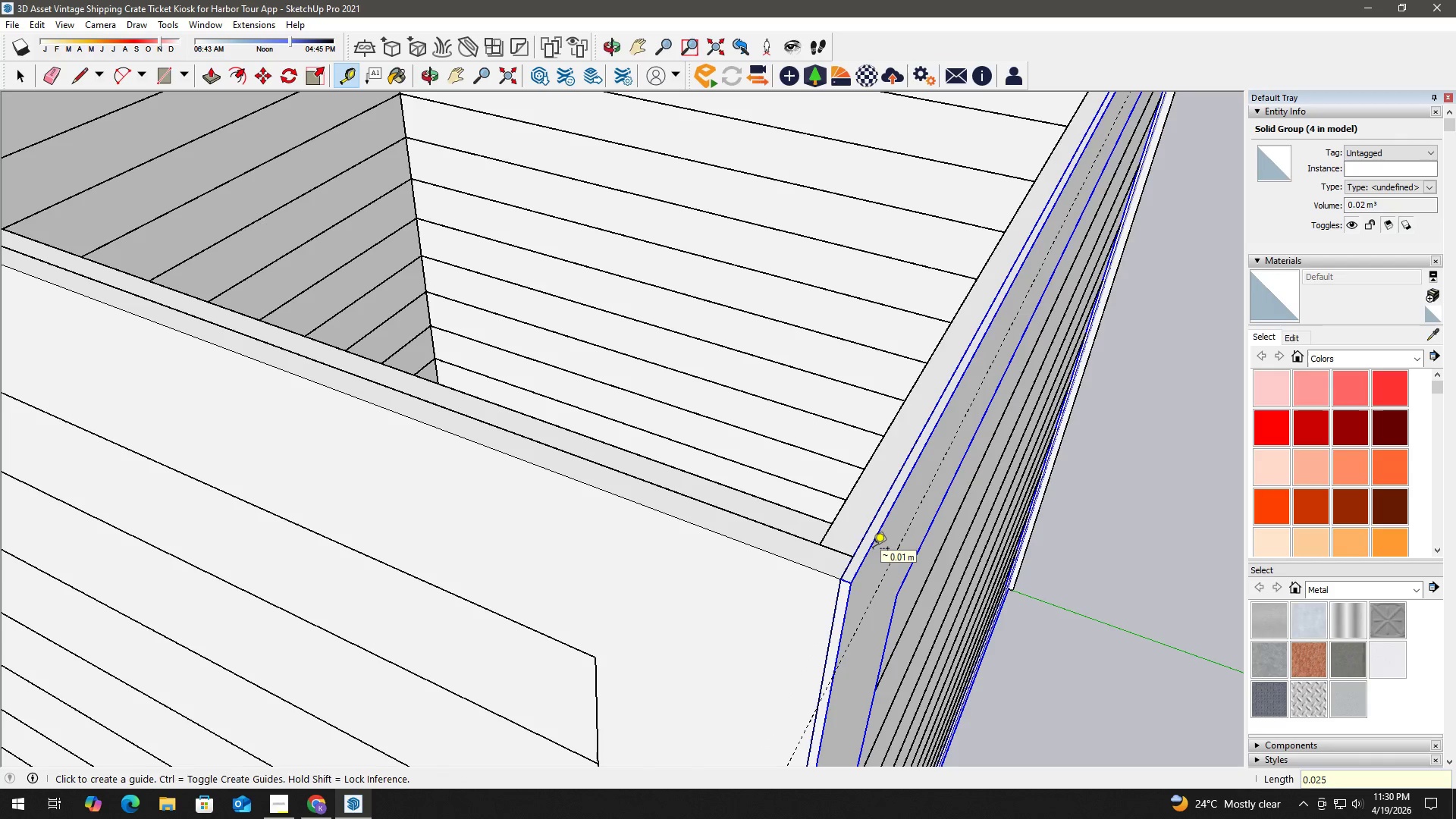 
key(Space)
 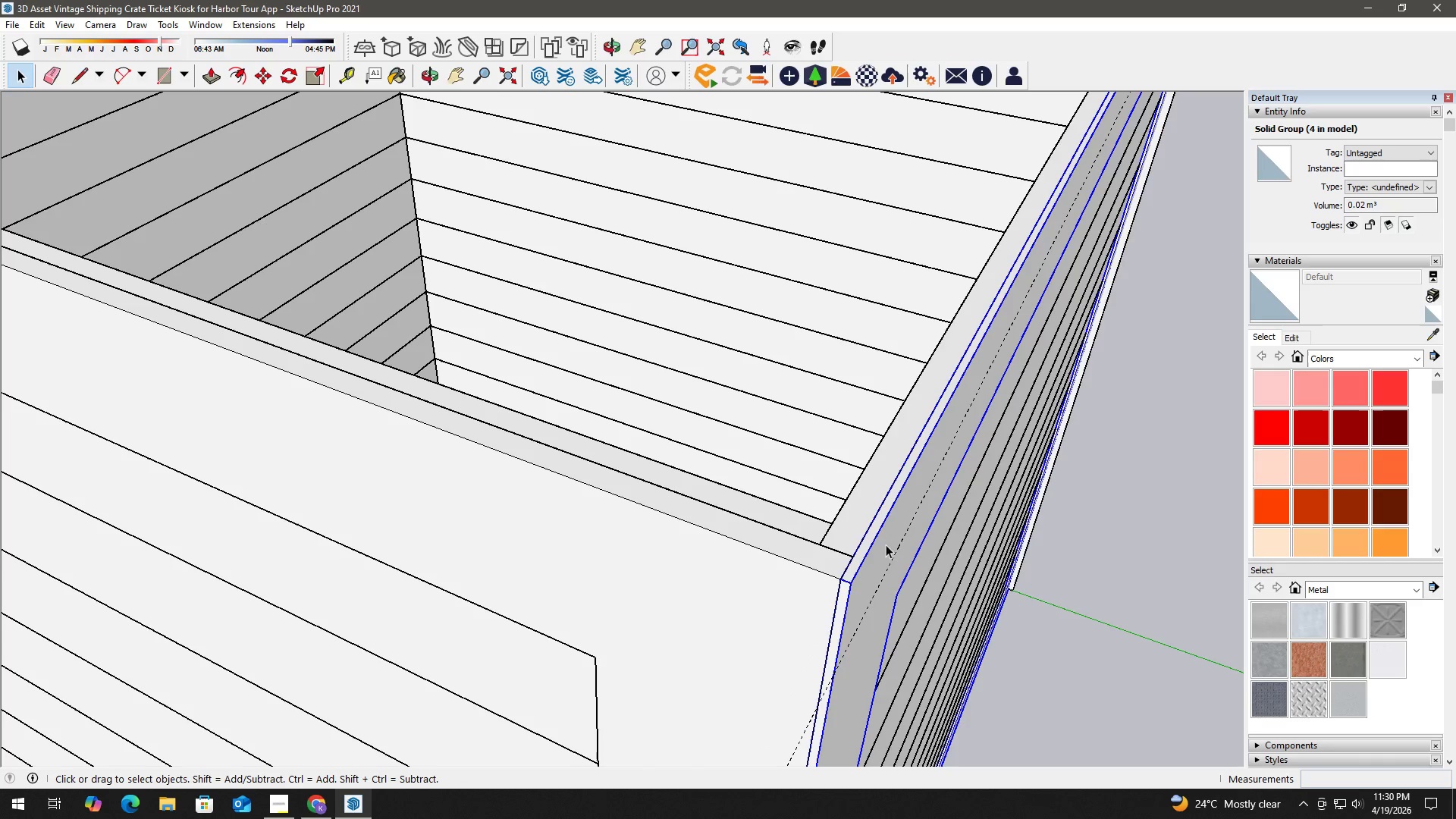 
left_click([875, 549])
 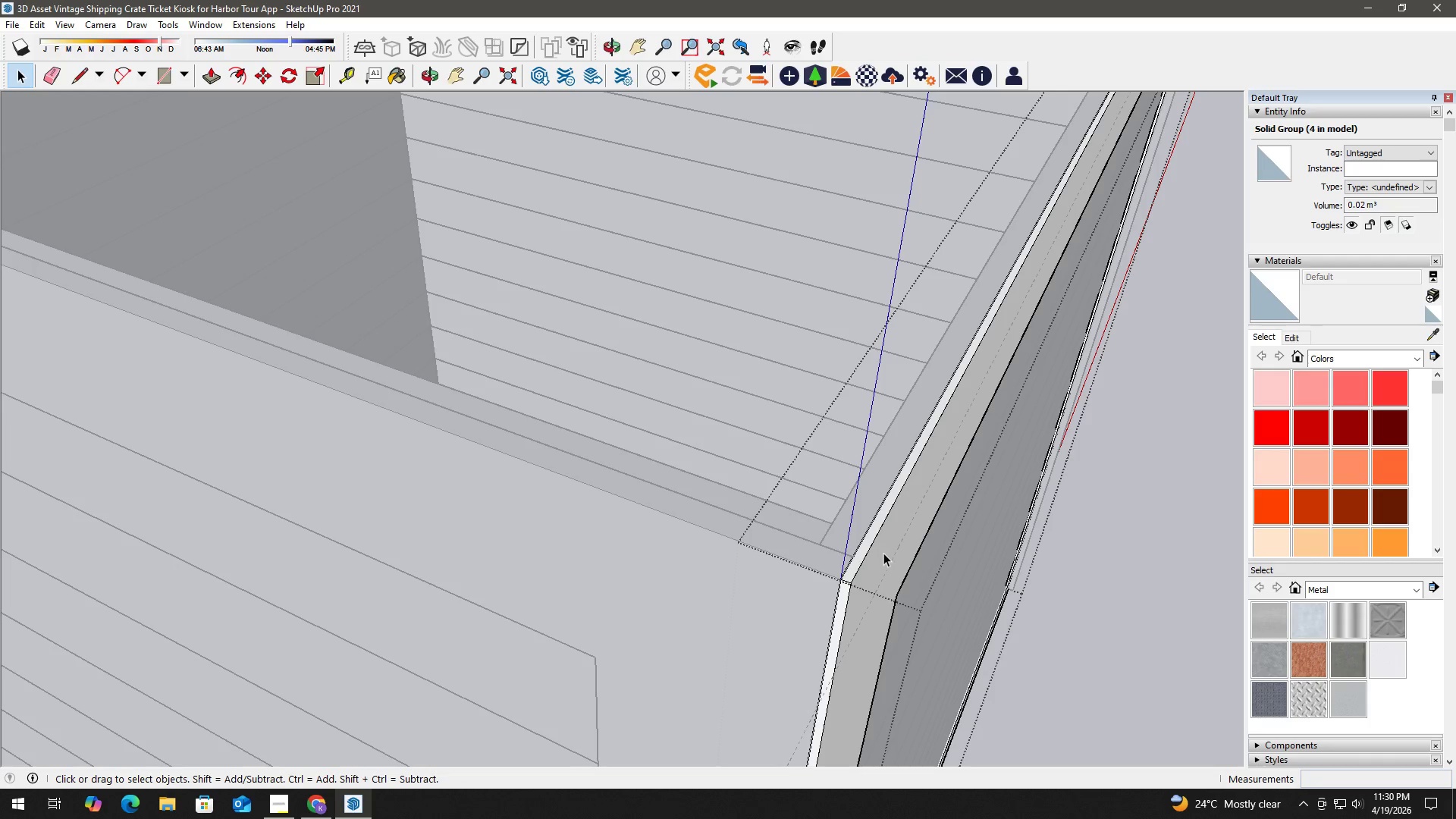 
triple_click([880, 560])
 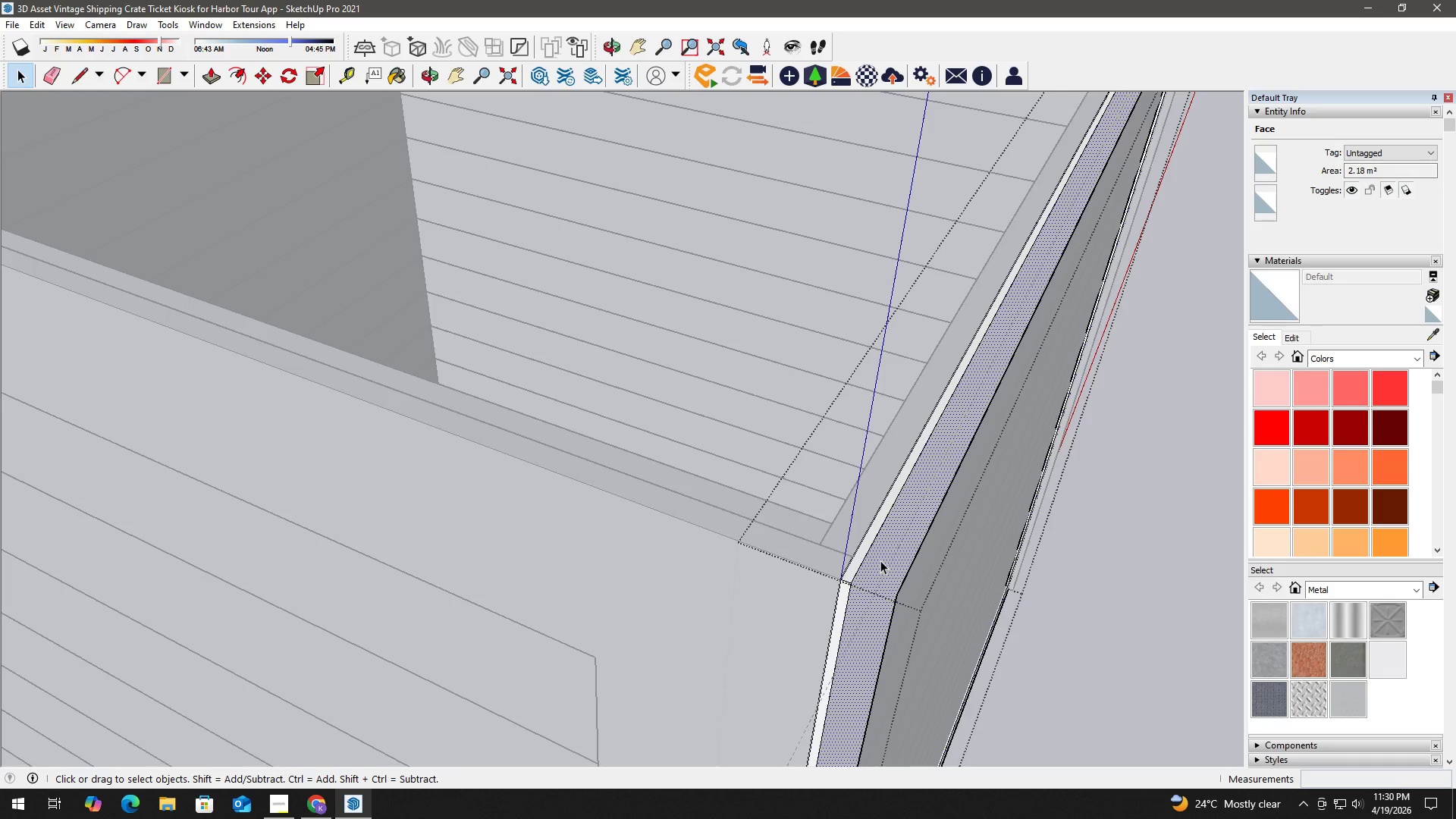 
key(P)
 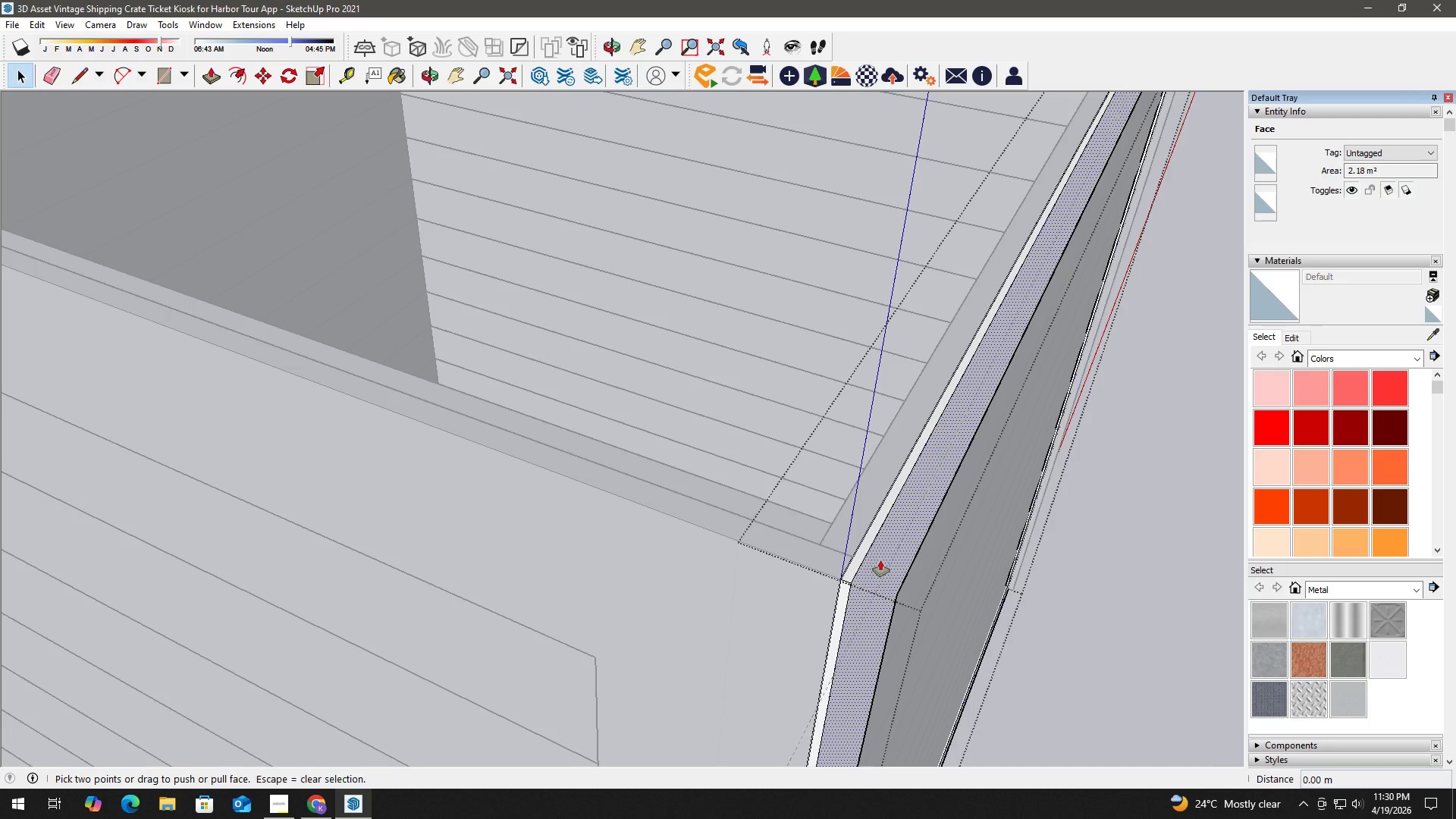 
left_click([880, 560])
 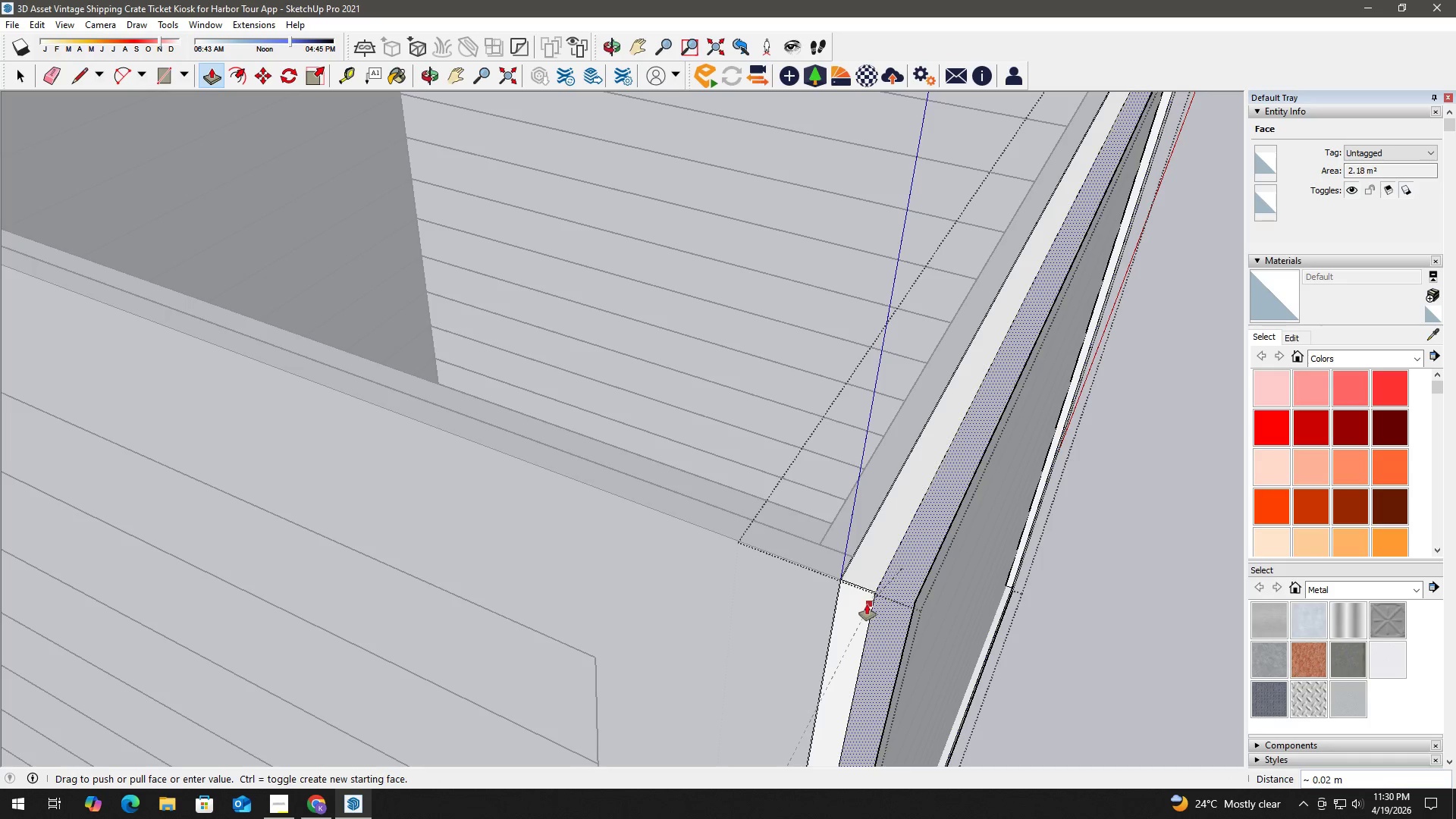 
left_click([866, 610])
 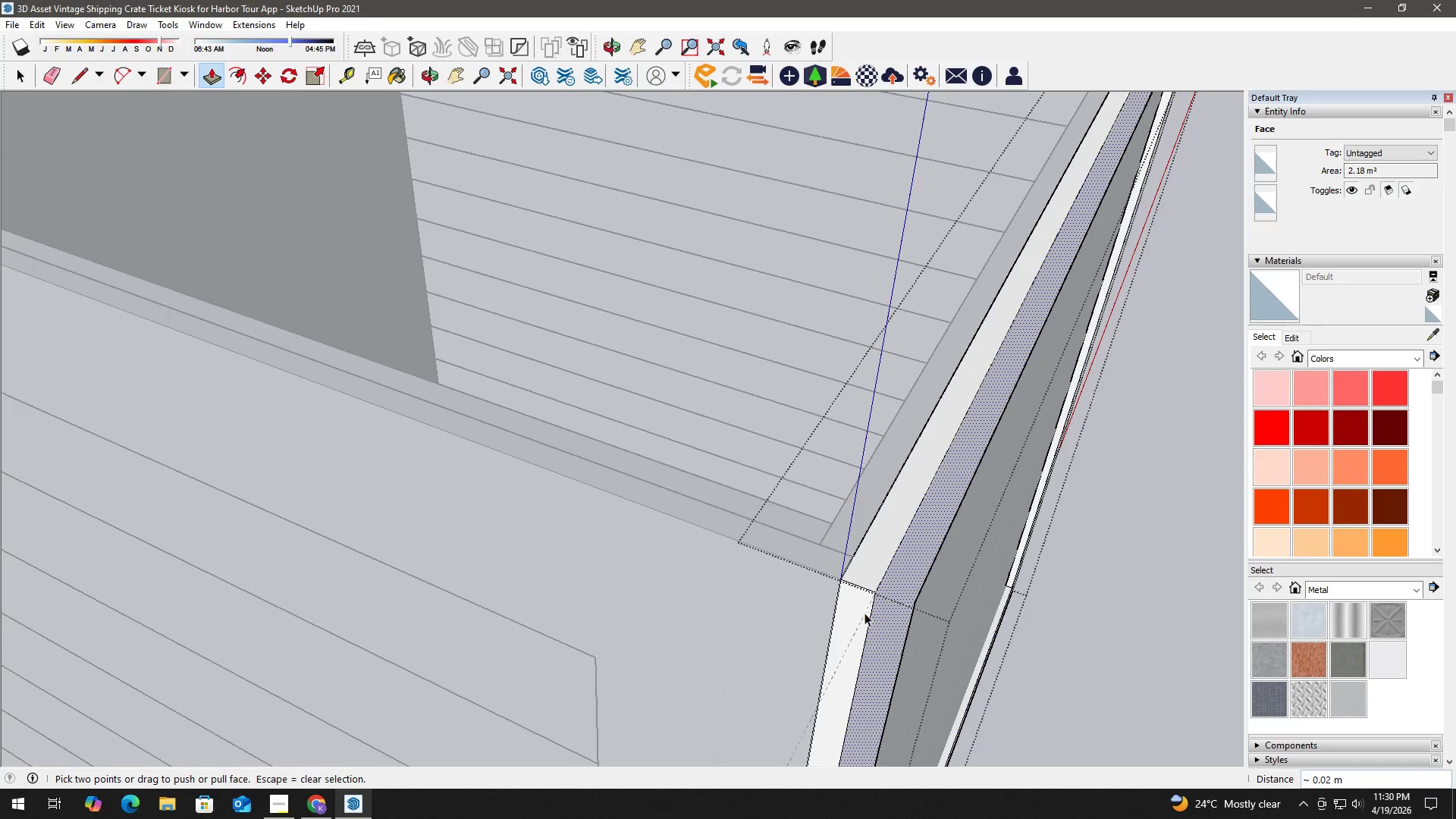 
key(Space)
 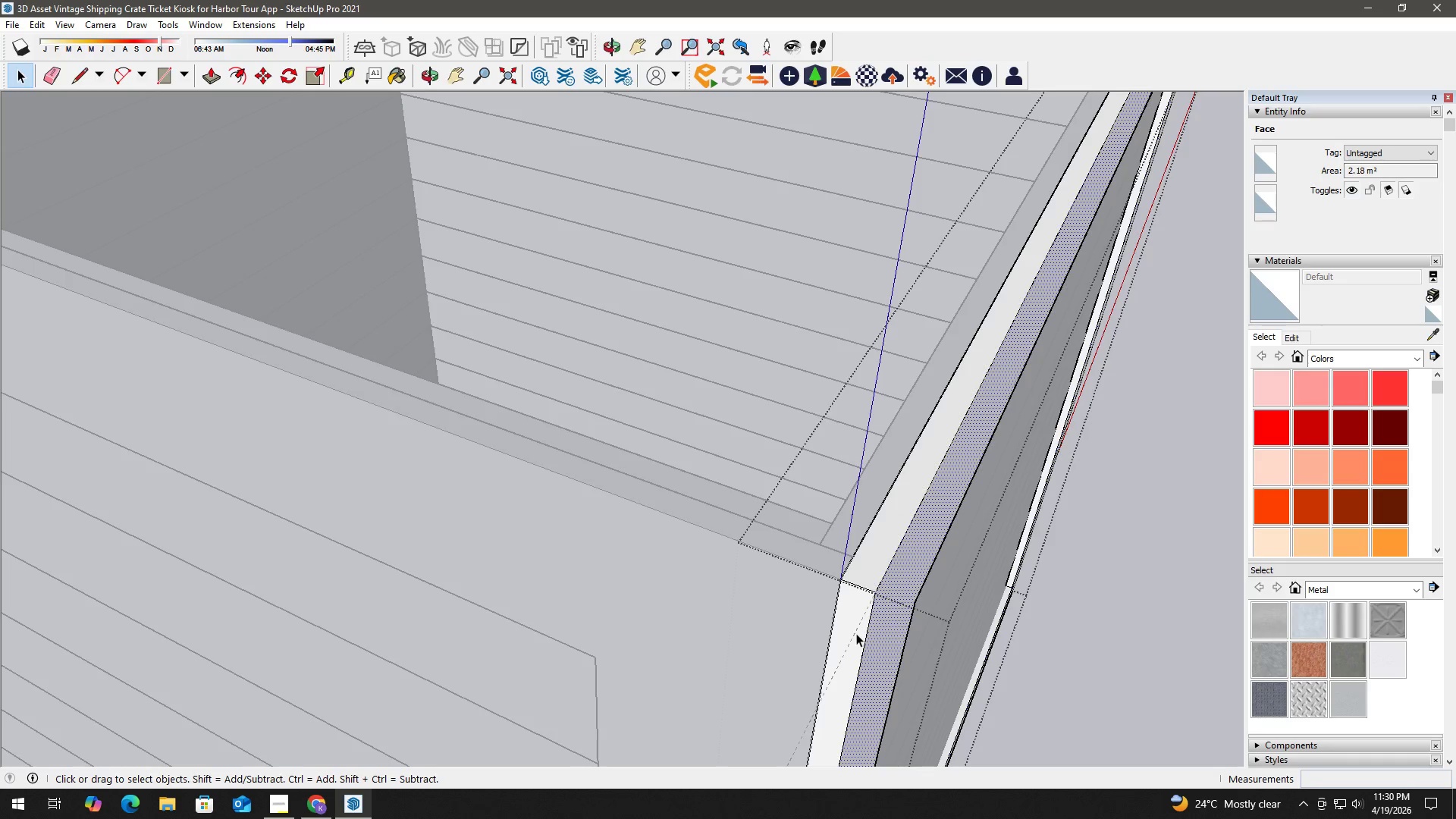 
key(Escape)
 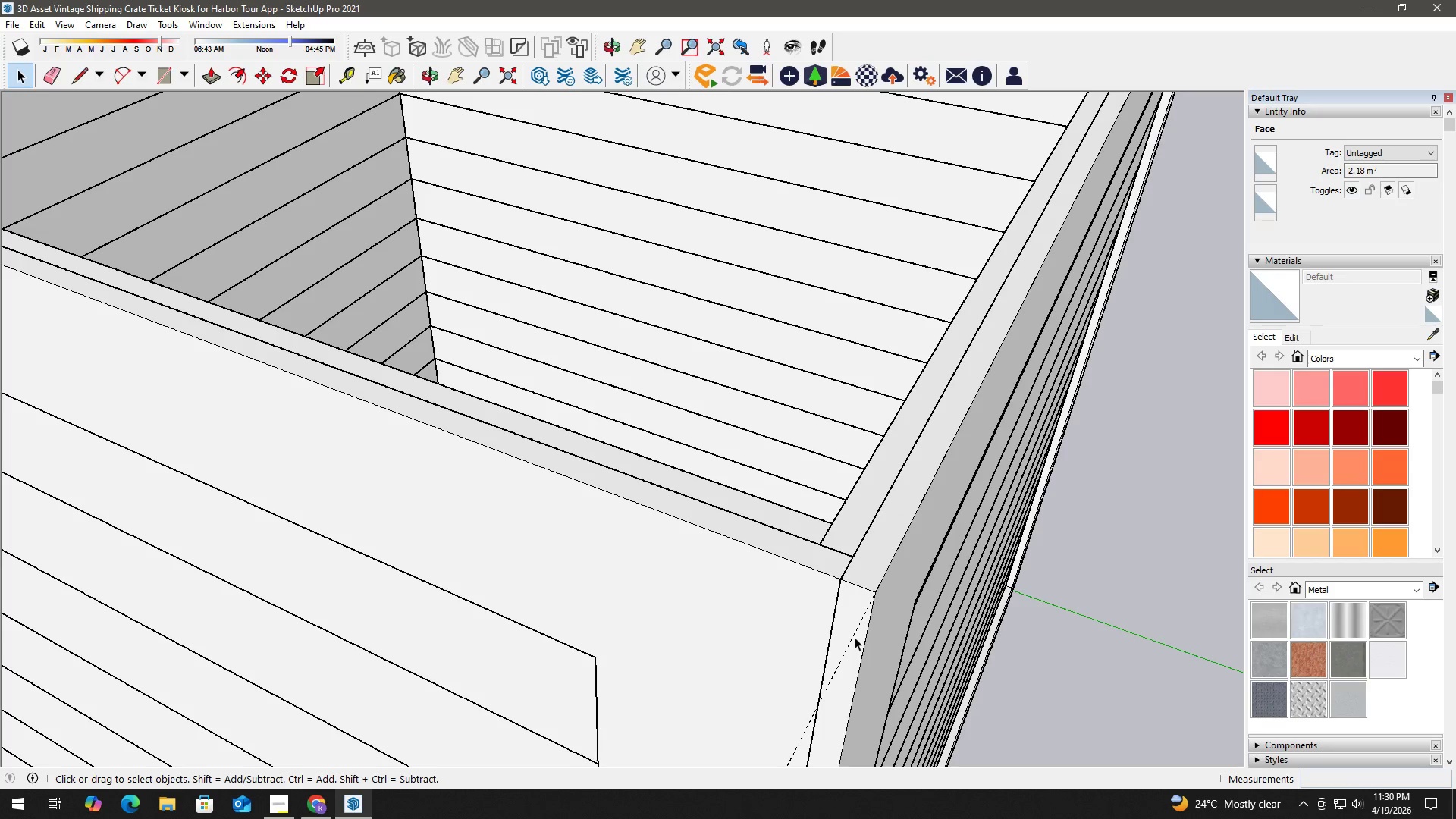 
key(Space)
 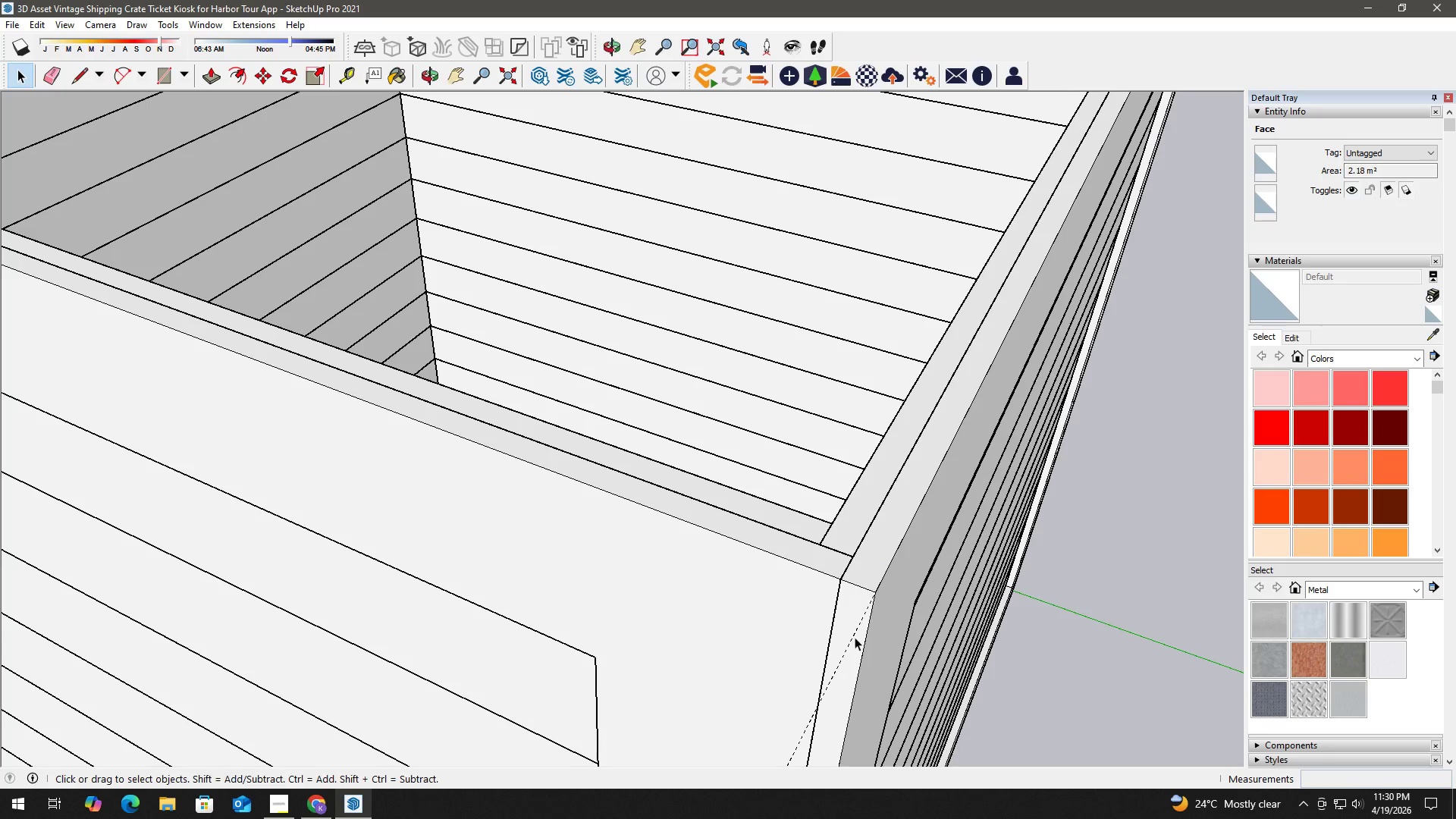 
key(E)
 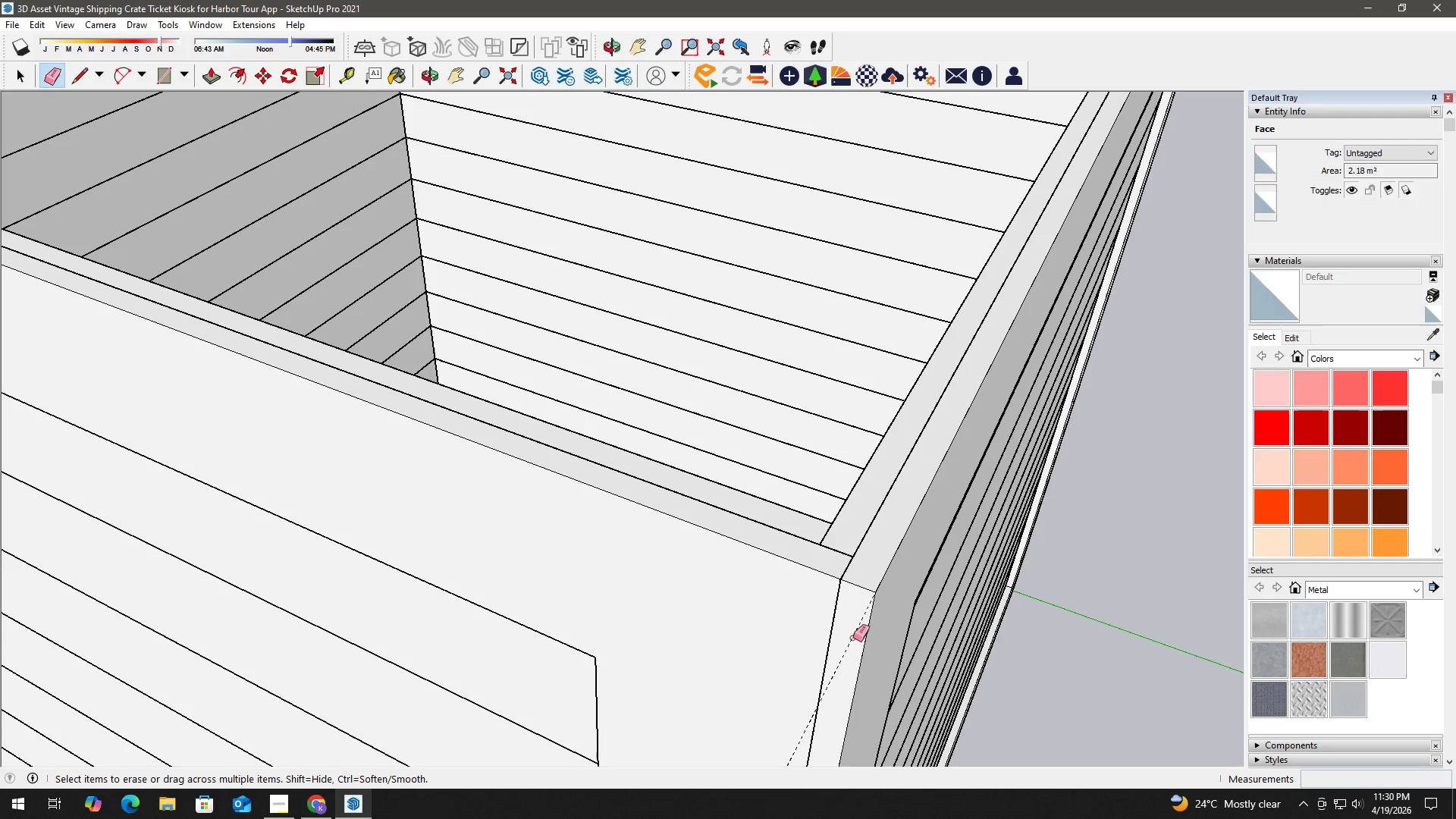 
left_click_drag(start_coordinate=[852, 638], to_coordinate=[849, 635])
 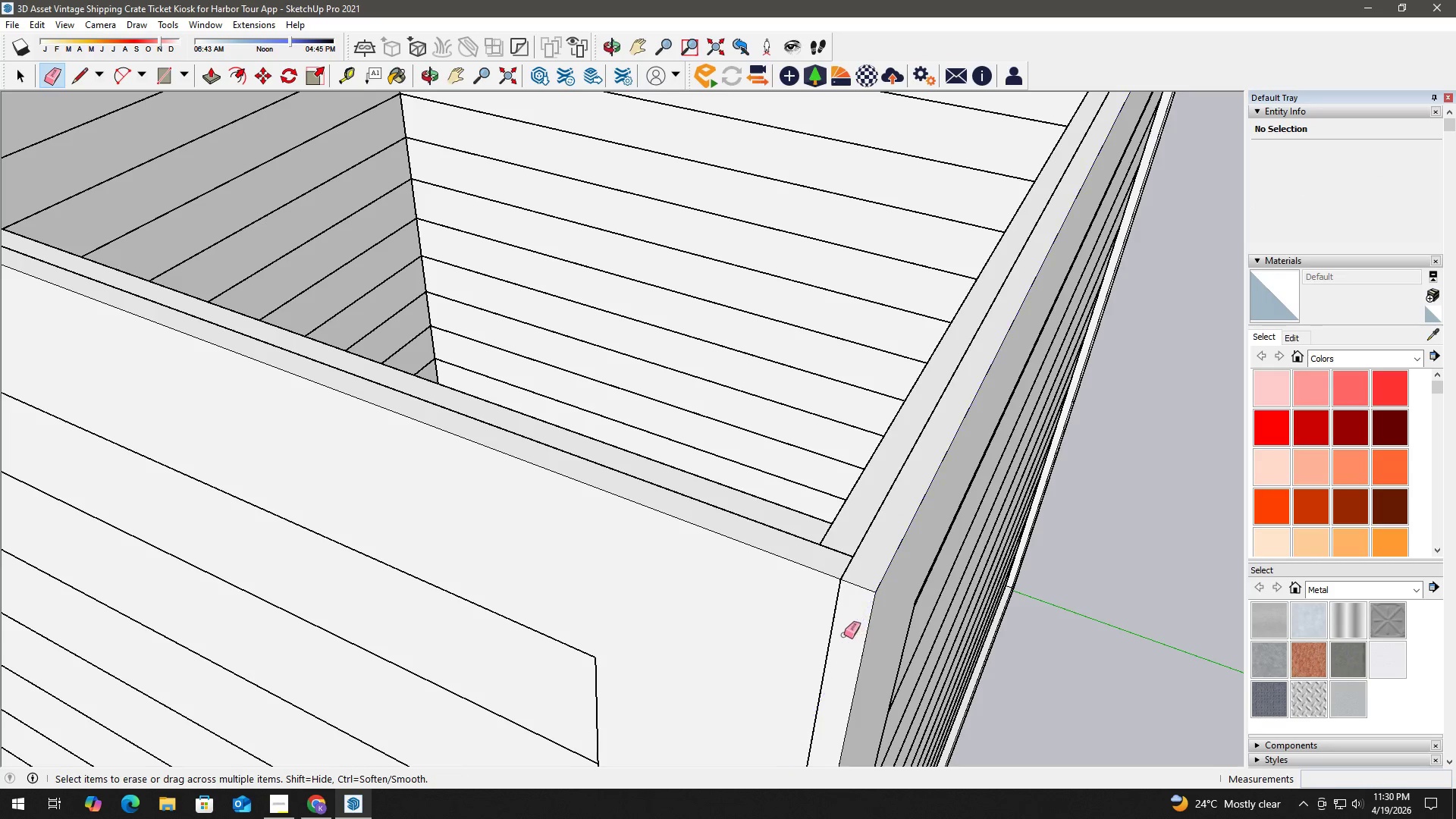 
key(Space)
 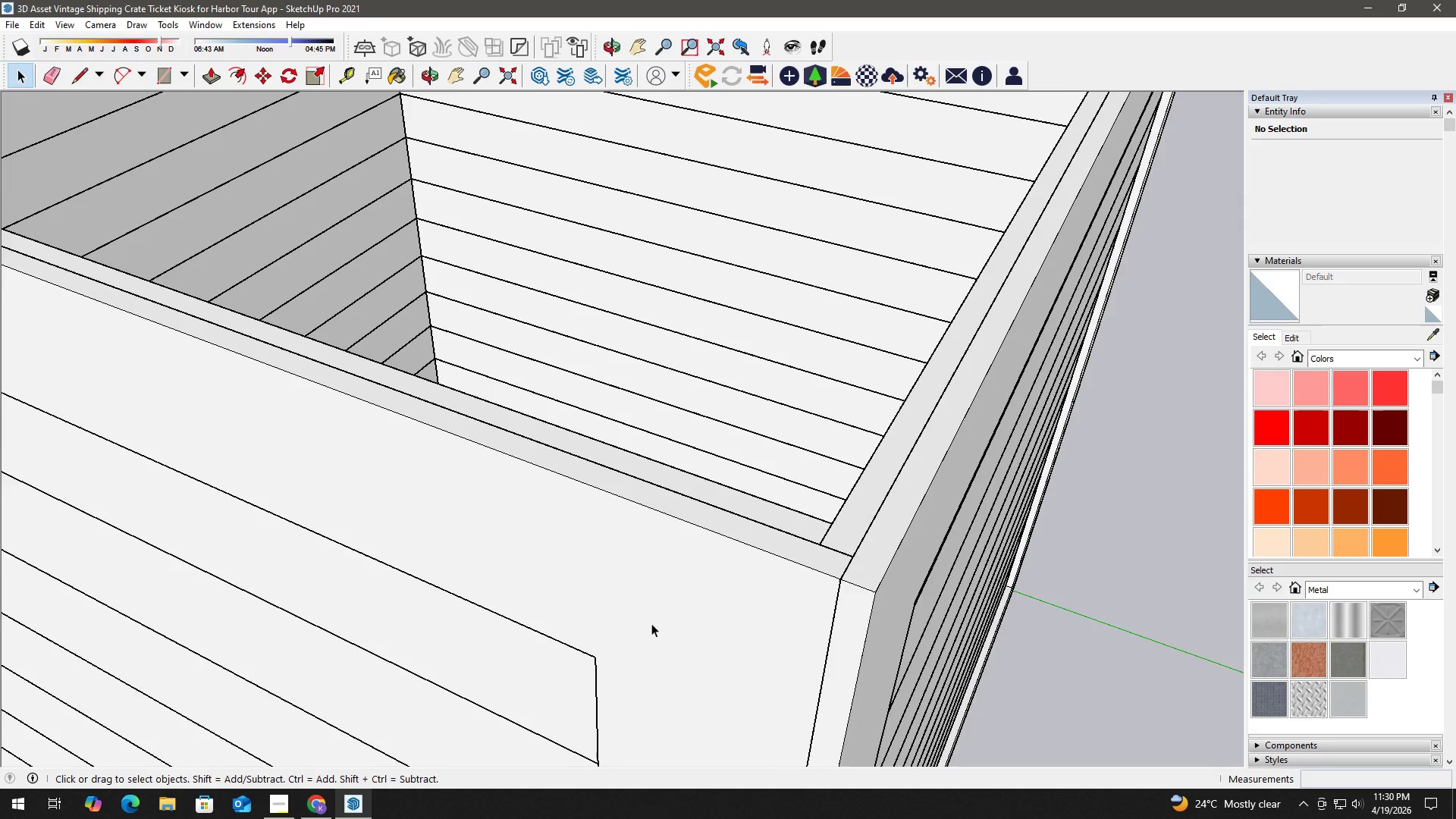 
key(H)
 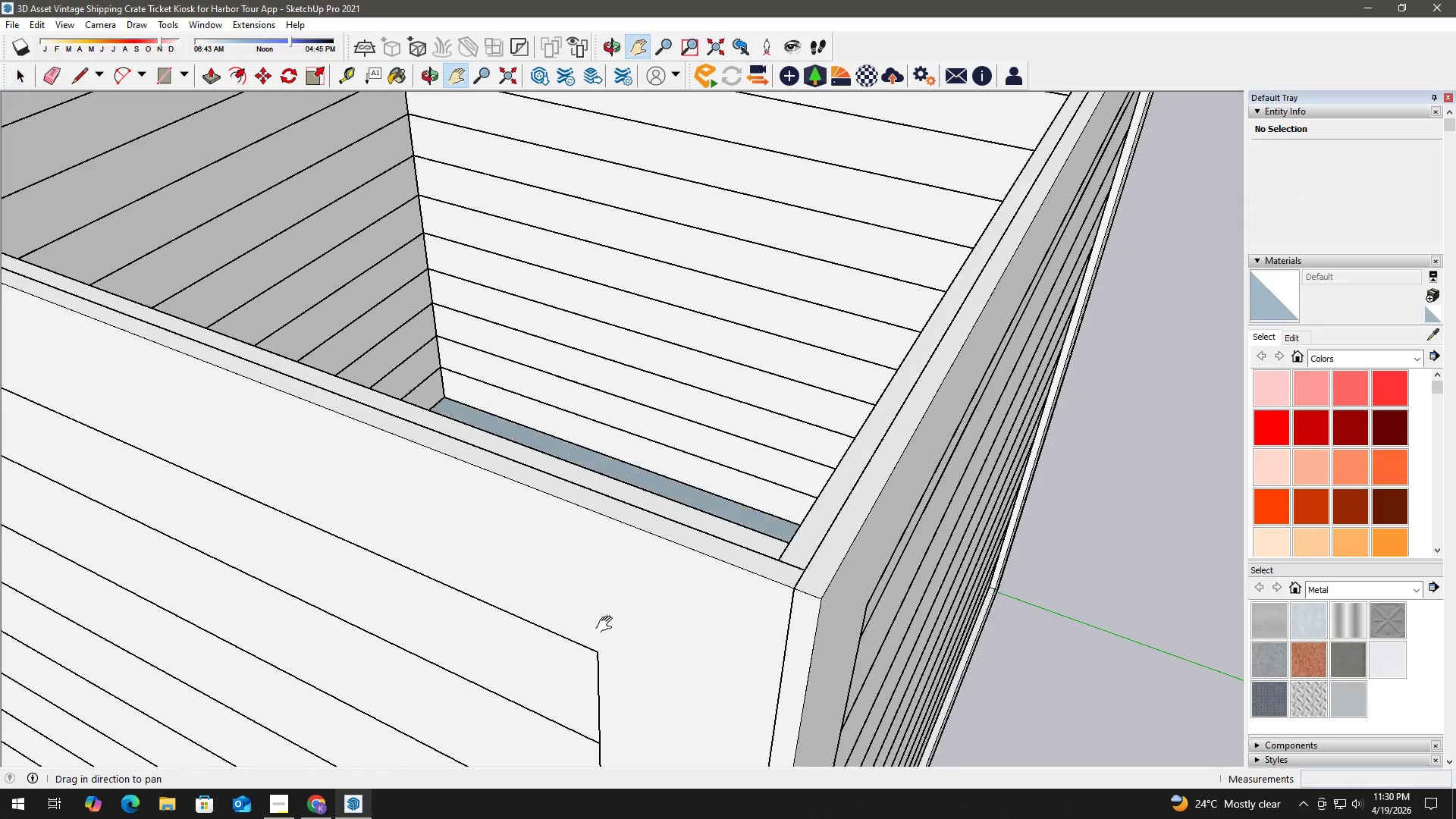 
left_click_drag(start_coordinate=[557, 607], to_coordinate=[1006, 654])
 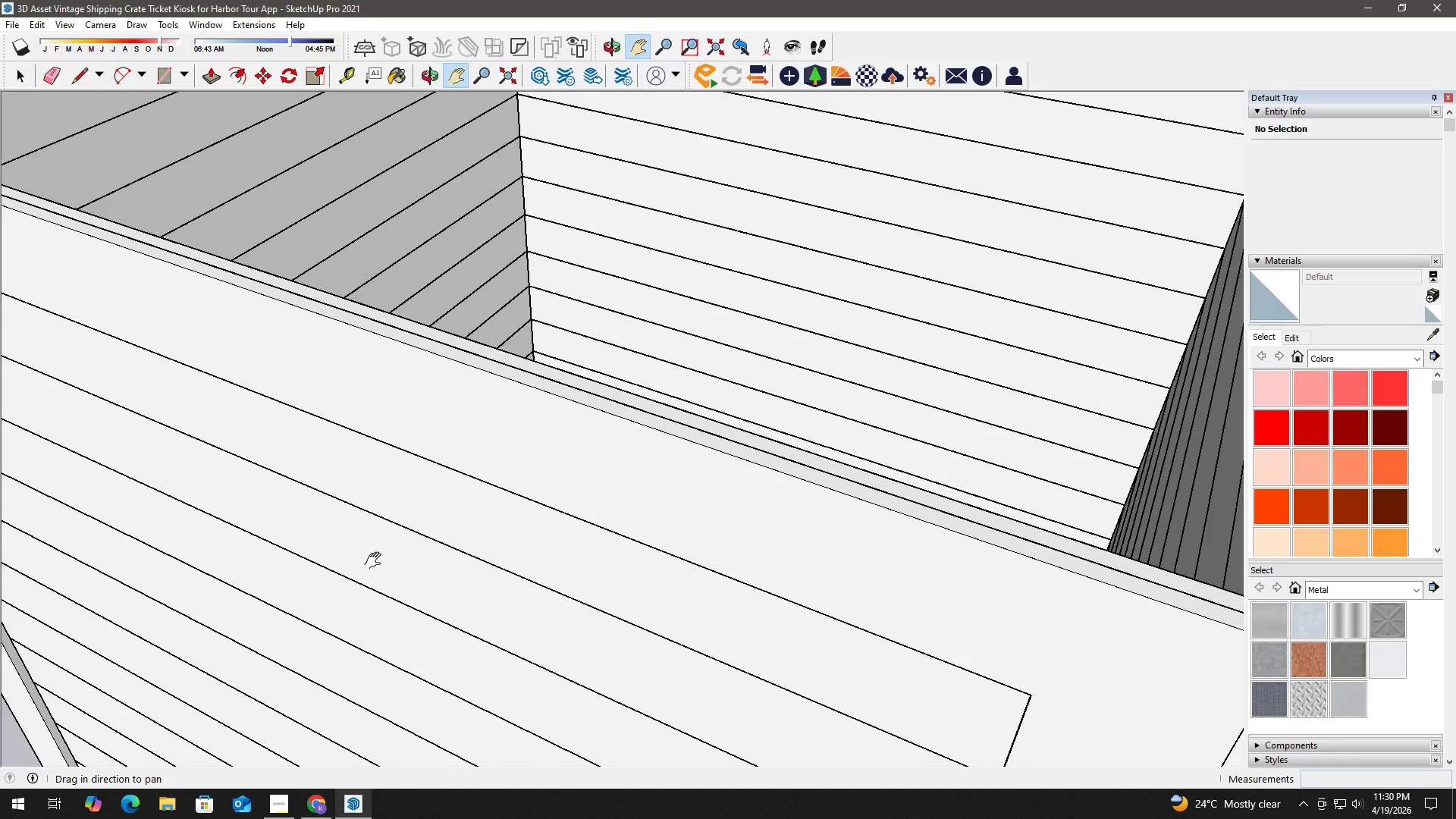 
scroll: coordinate [607, 625], scroll_direction: down, amount: 3.0
 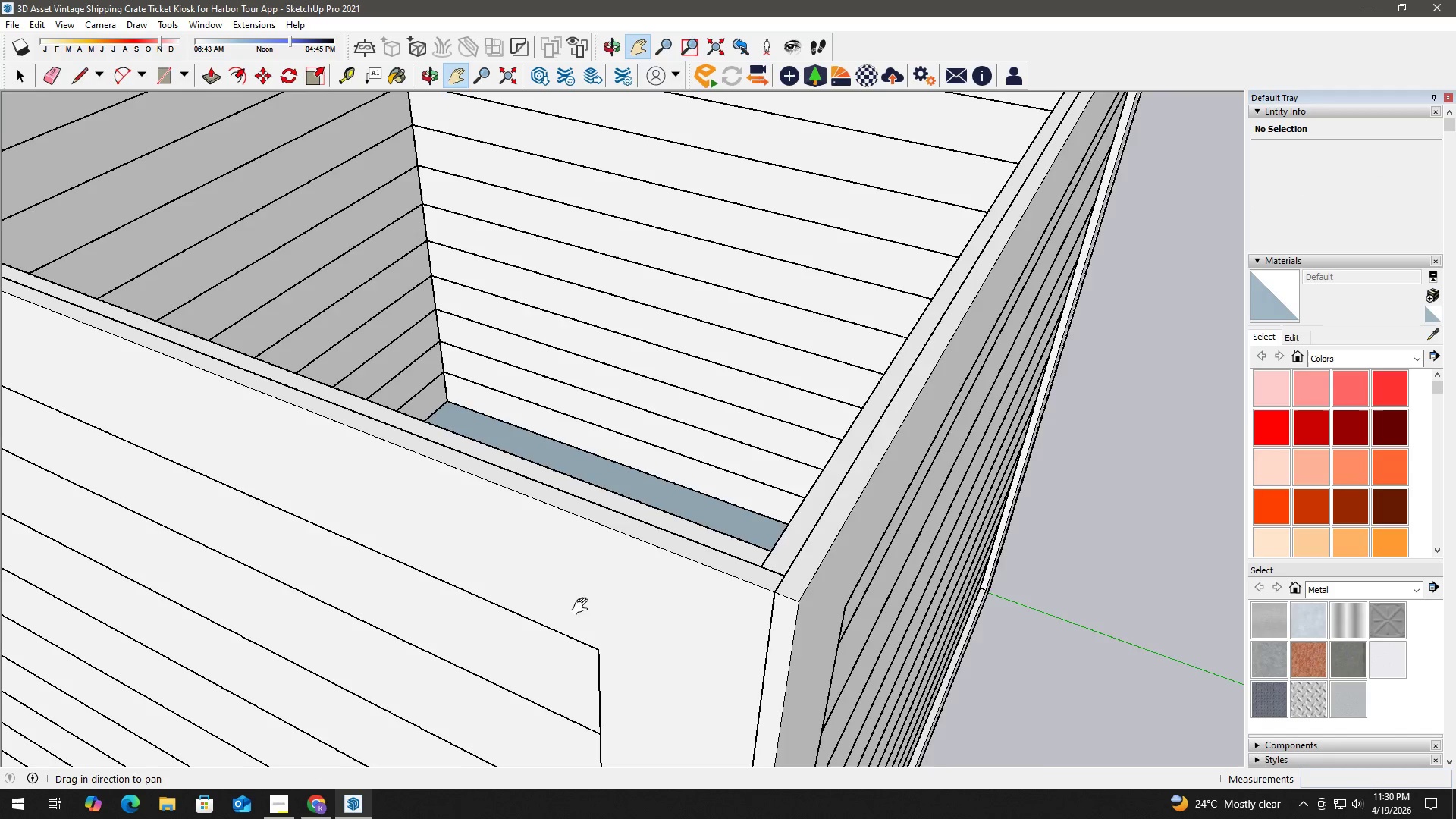 
left_click_drag(start_coordinate=[386, 562], to_coordinate=[984, 682])
 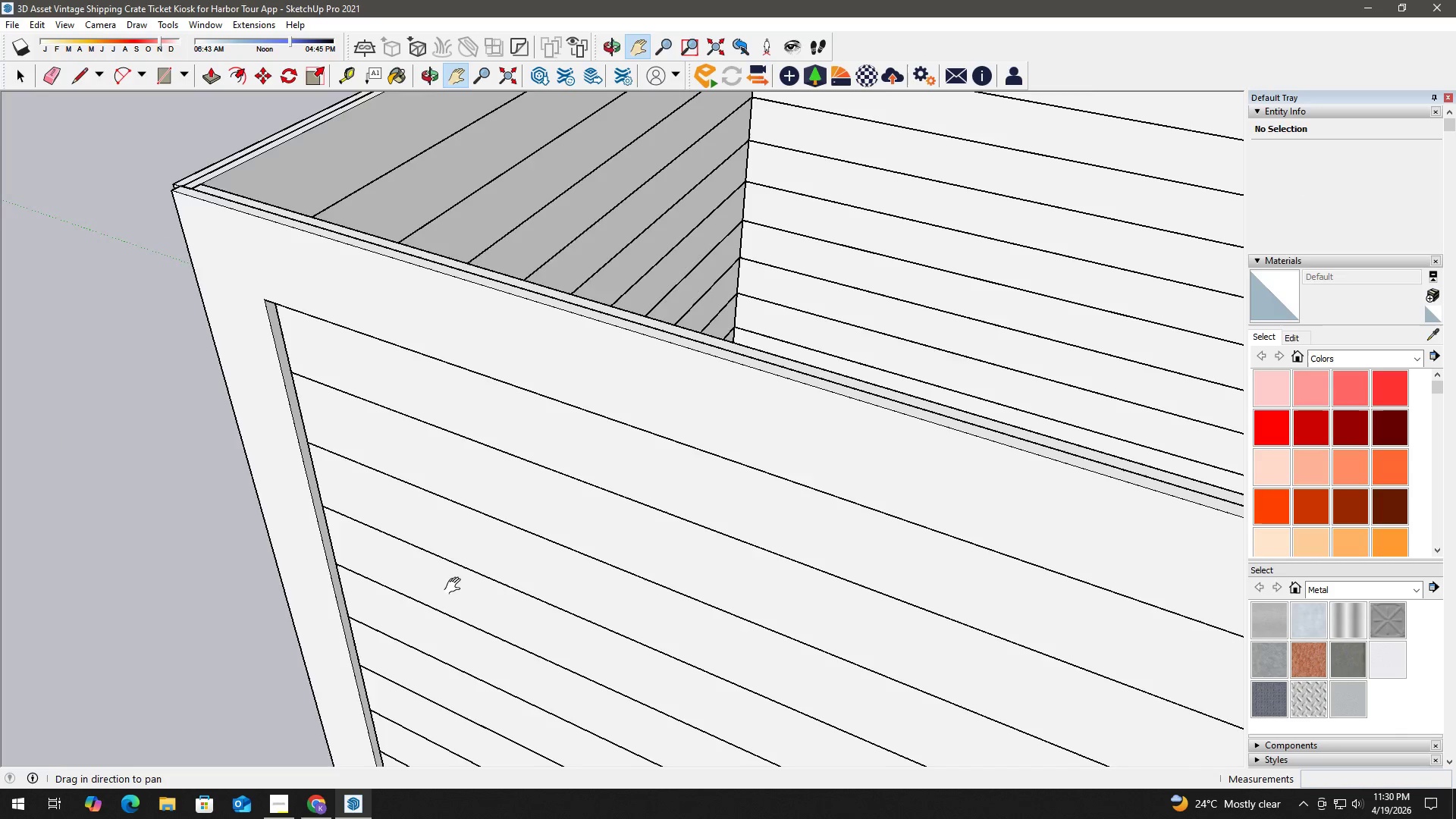 
left_click_drag(start_coordinate=[265, 556], to_coordinate=[570, 701])
 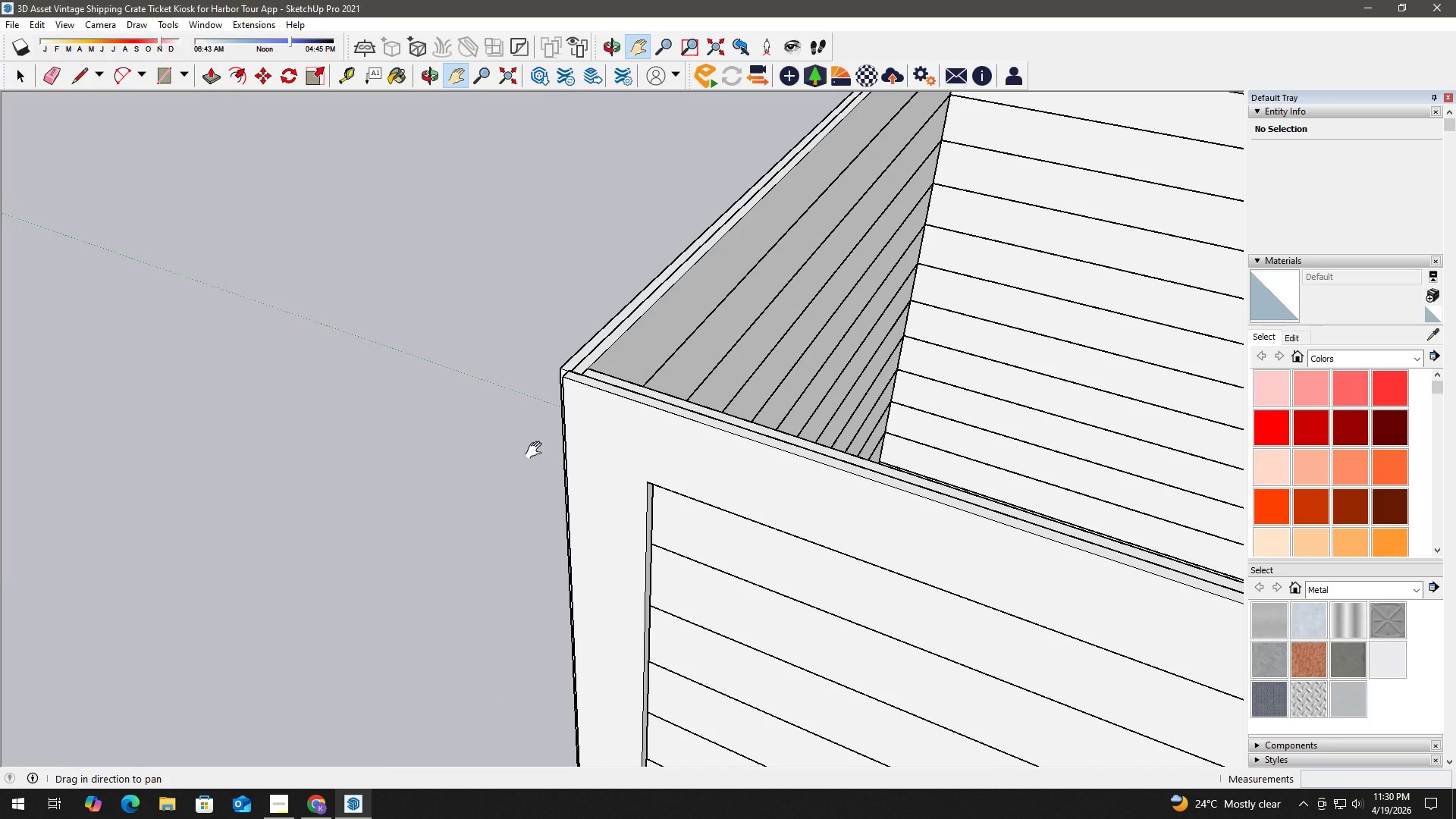 
scroll: coordinate [538, 444], scroll_direction: up, amount: 2.0
 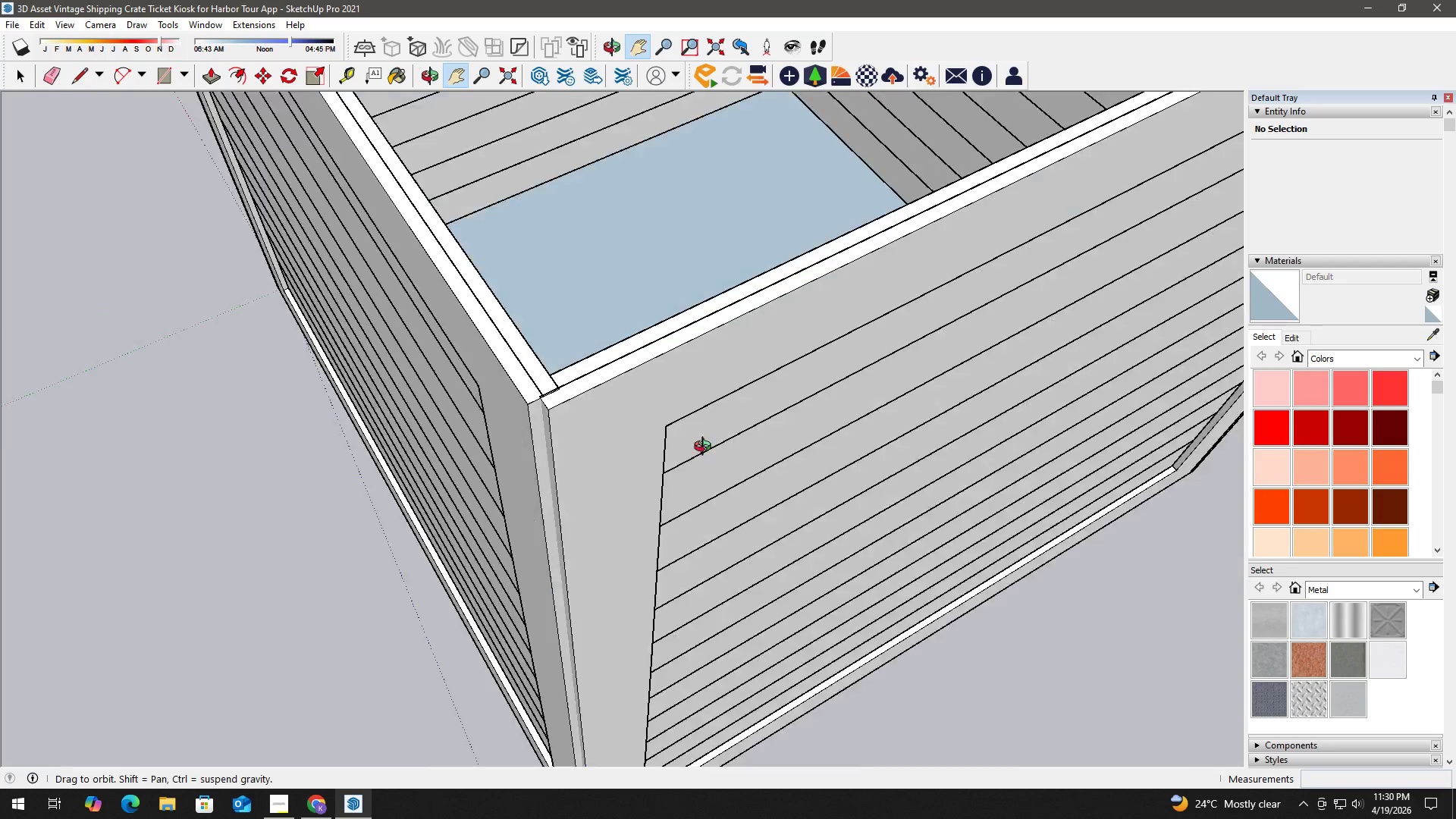 
key(Space)
 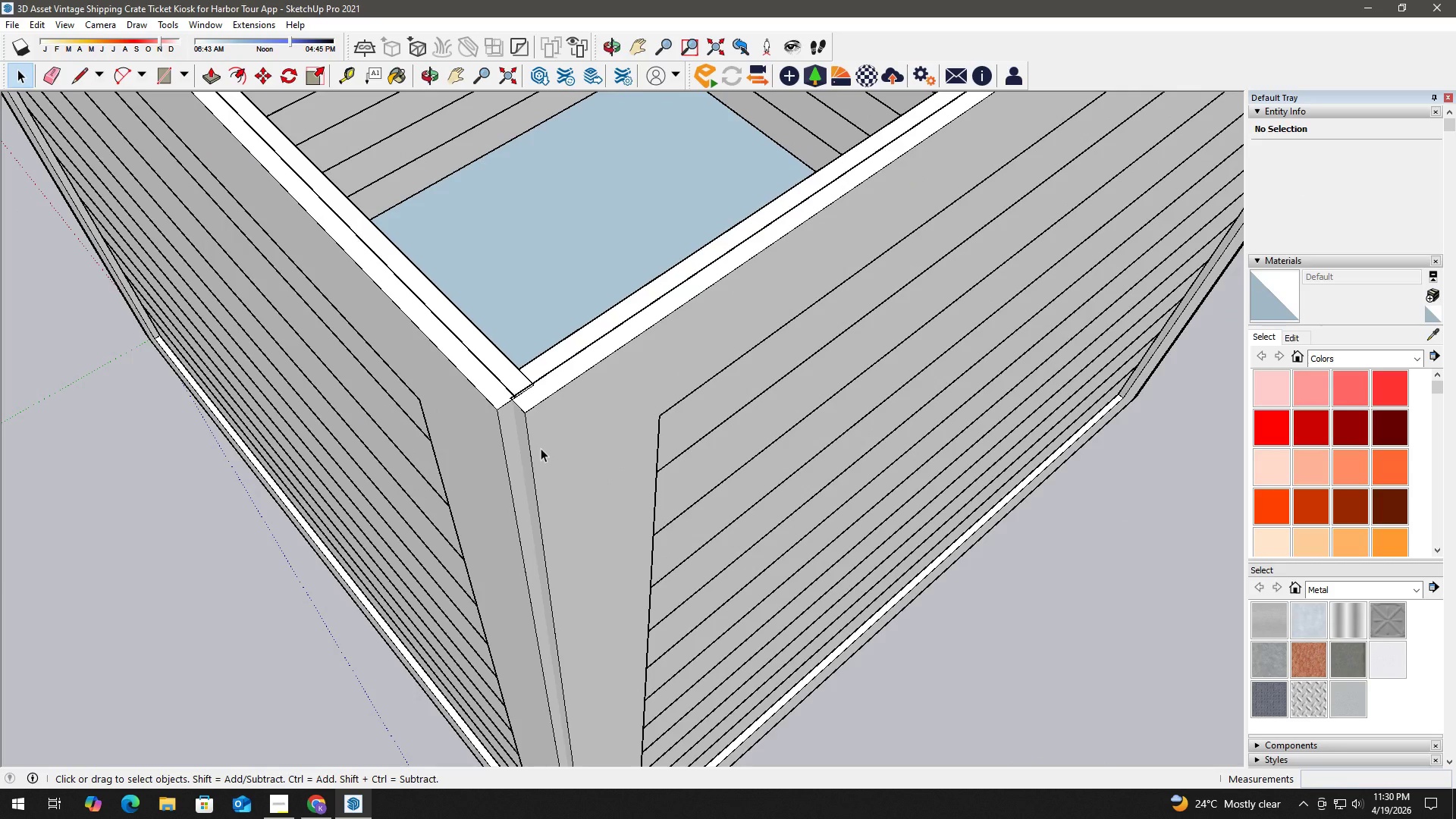 
scroll: coordinate [619, 444], scroll_direction: up, amount: 2.0
 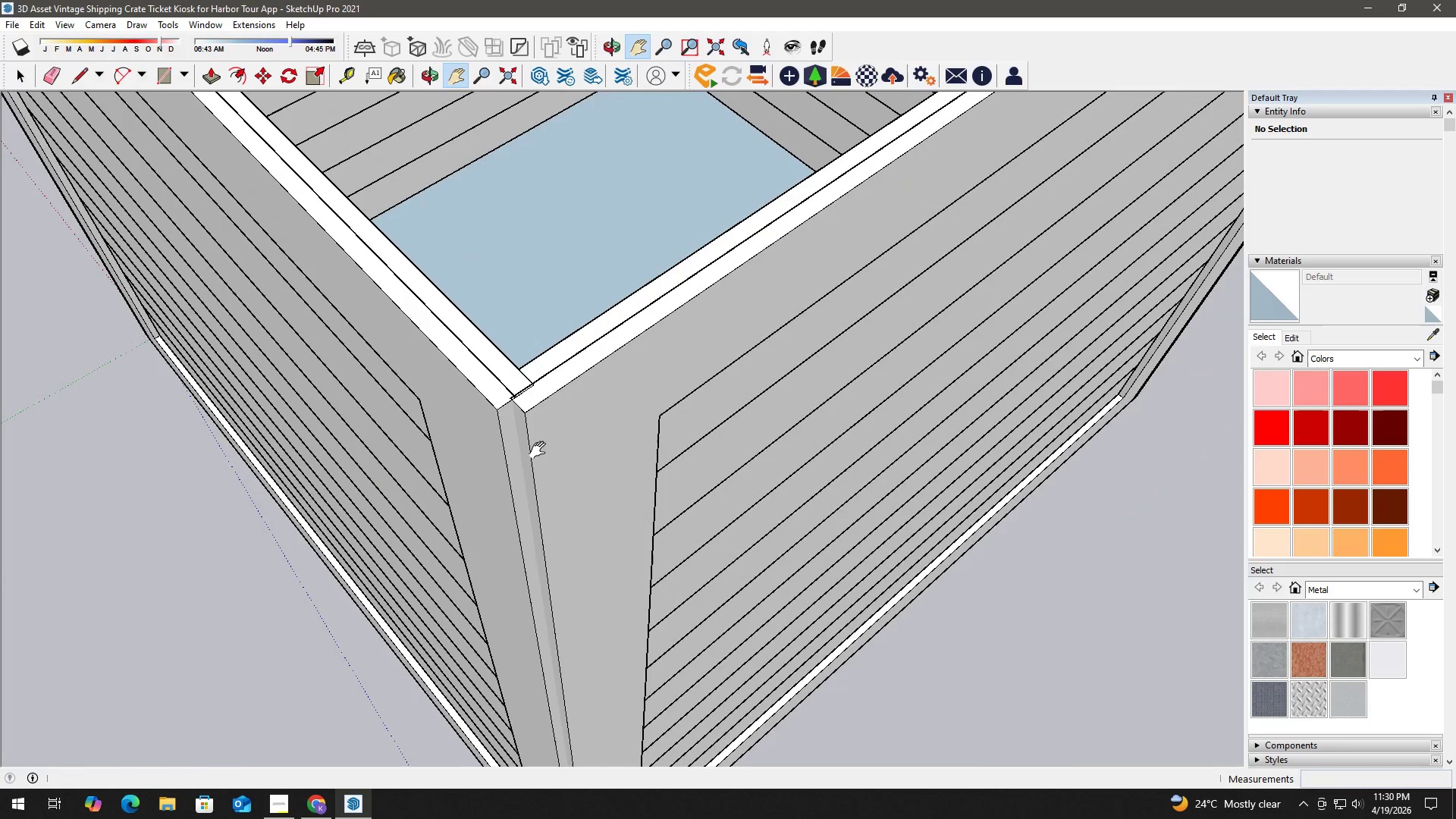 
left_click([542, 446])
 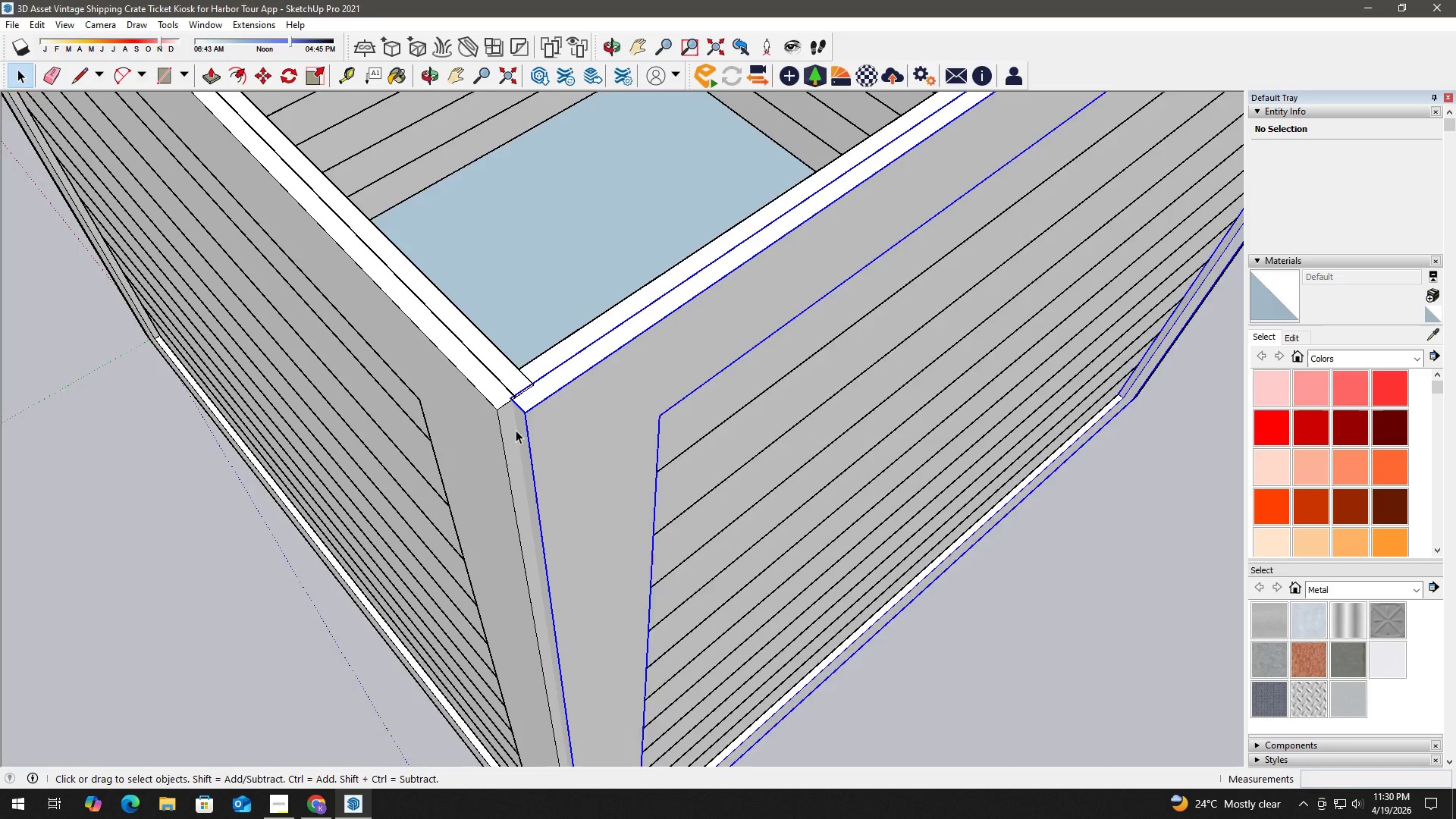 
scroll: coordinate [501, 416], scroll_direction: up, amount: 3.0
 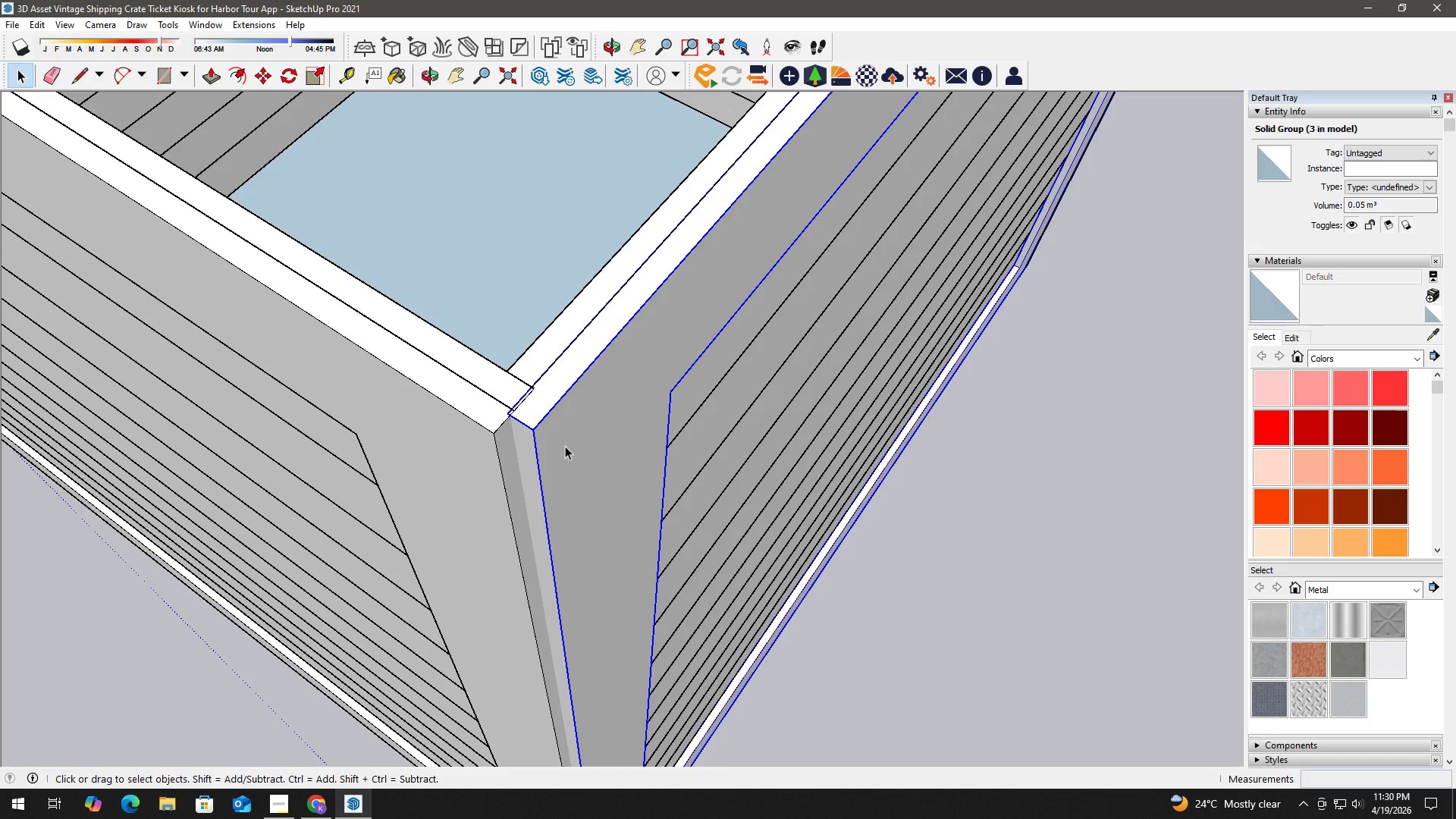 
double_click([565, 446])
 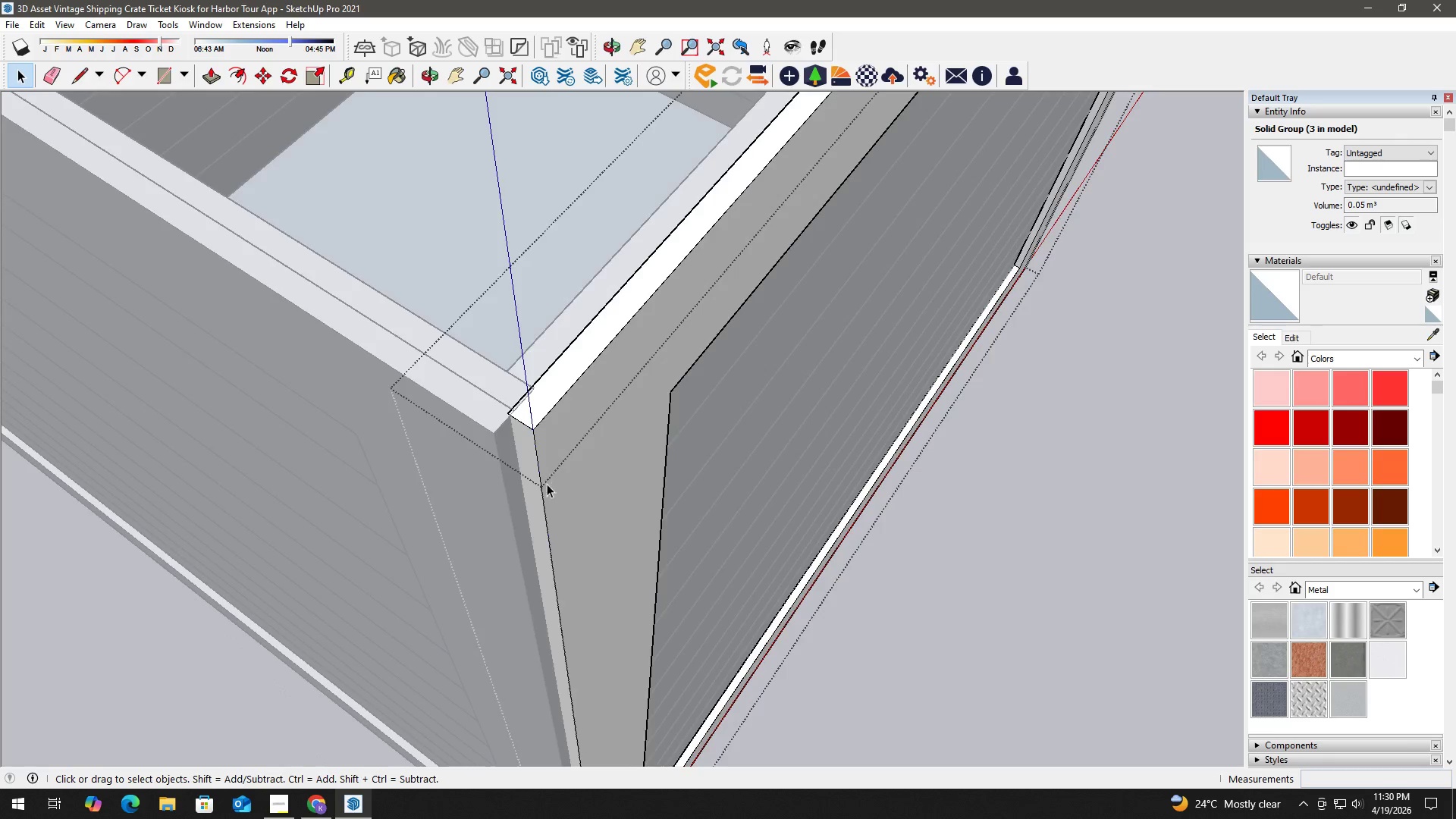 
key(Escape)
 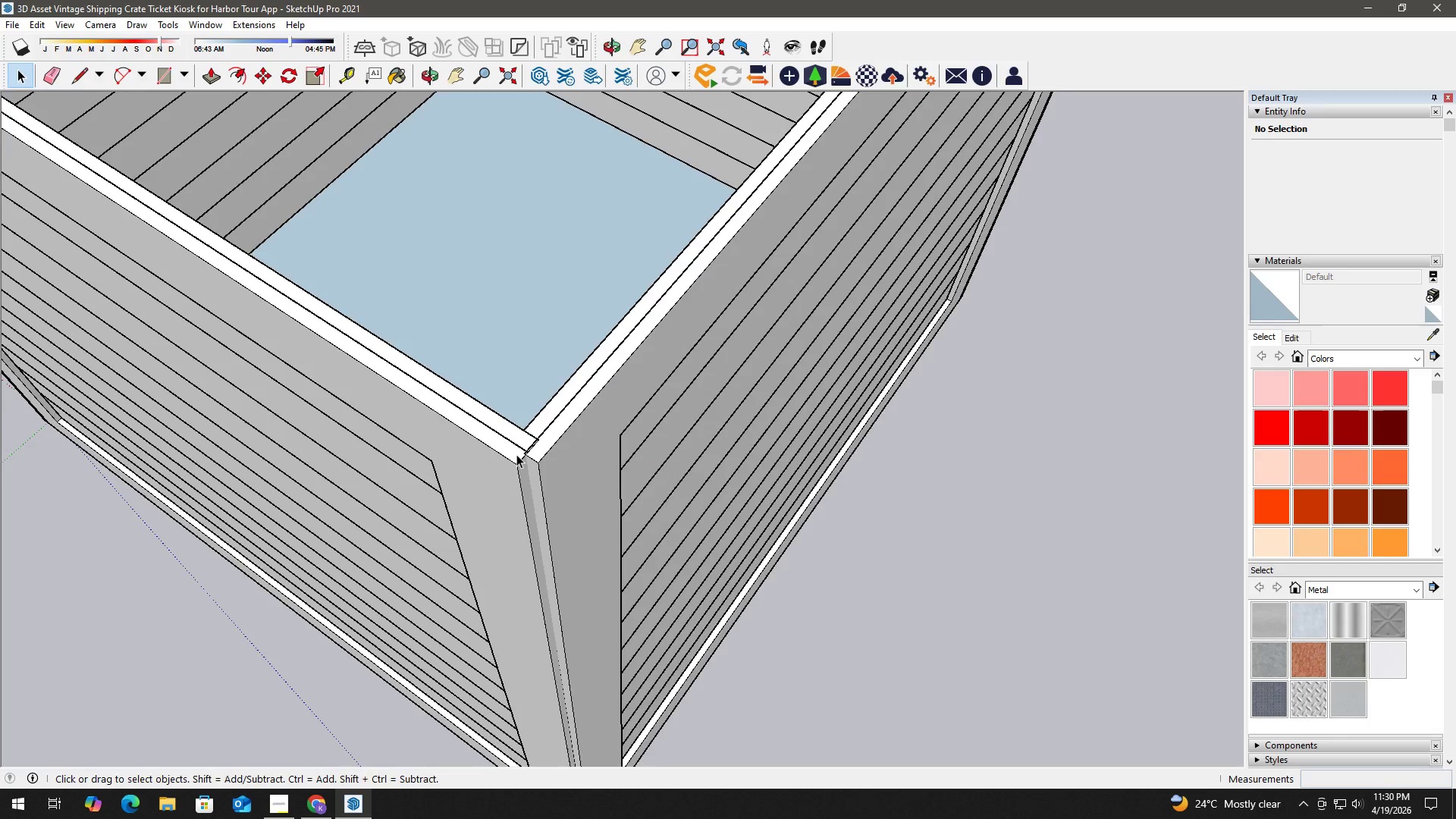 
key(Escape)
 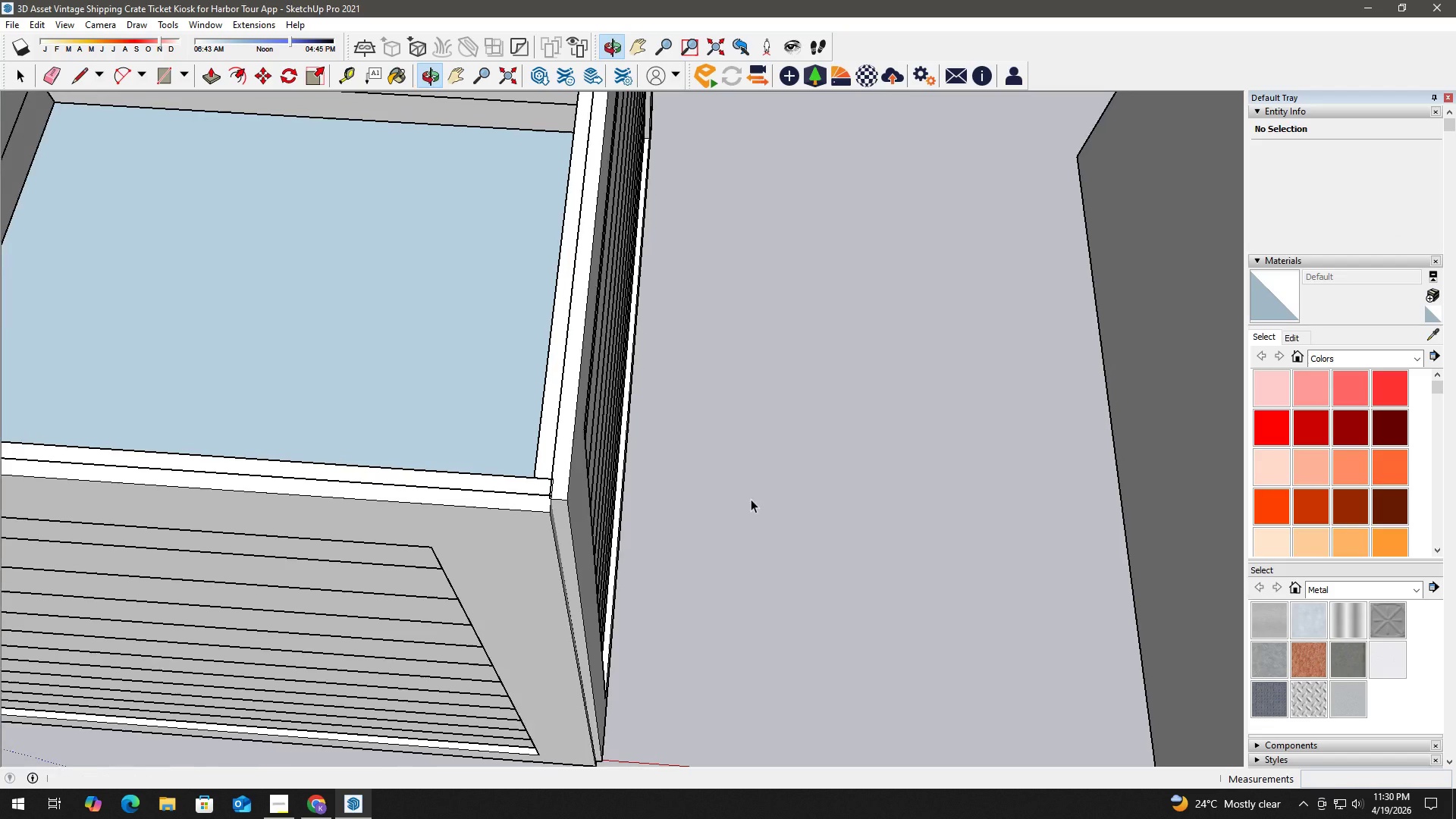 
scroll: coordinate [543, 506], scroll_direction: down, amount: 6.0
 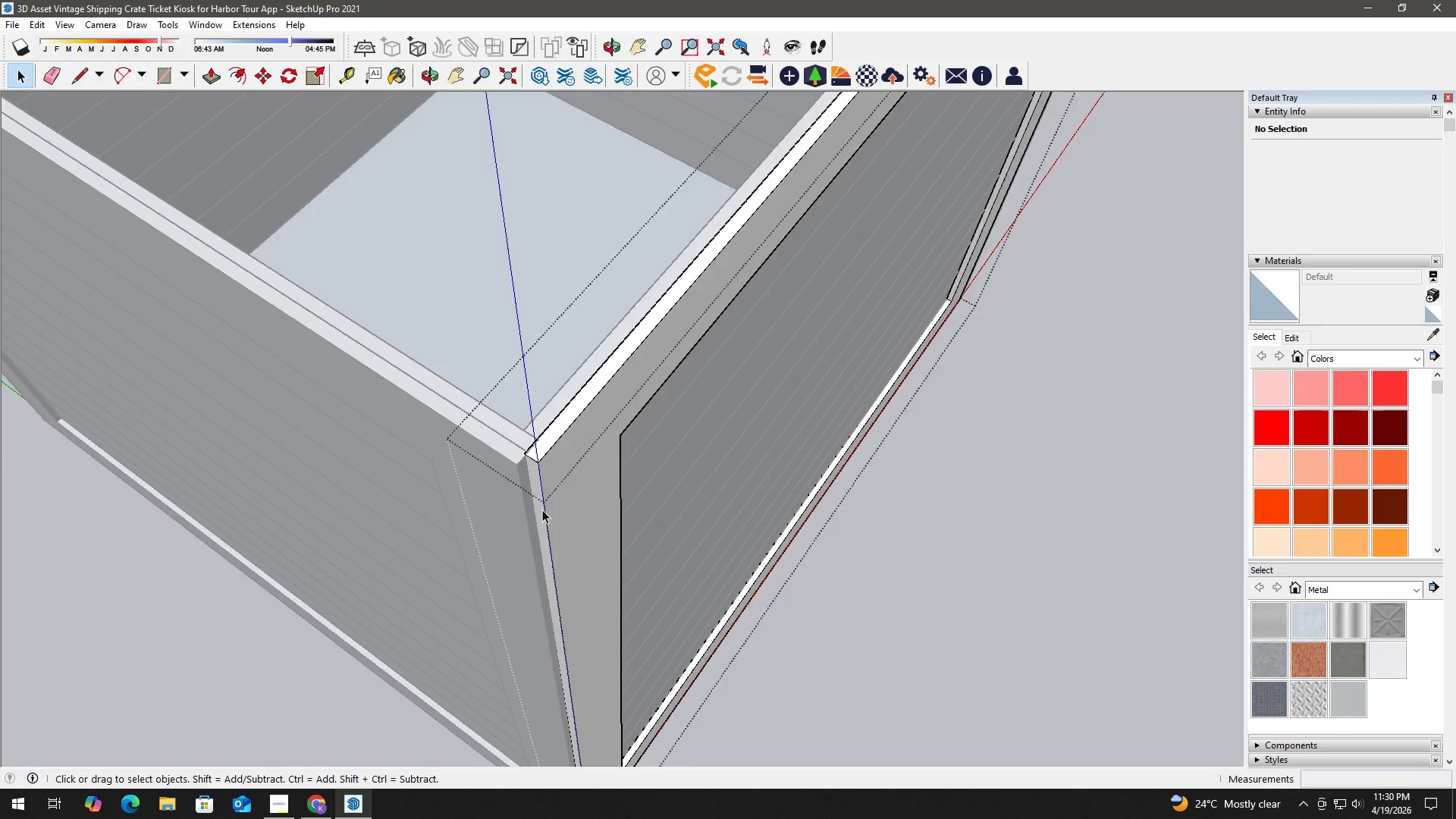 
scroll: coordinate [529, 496], scroll_direction: up, amount: 8.0
 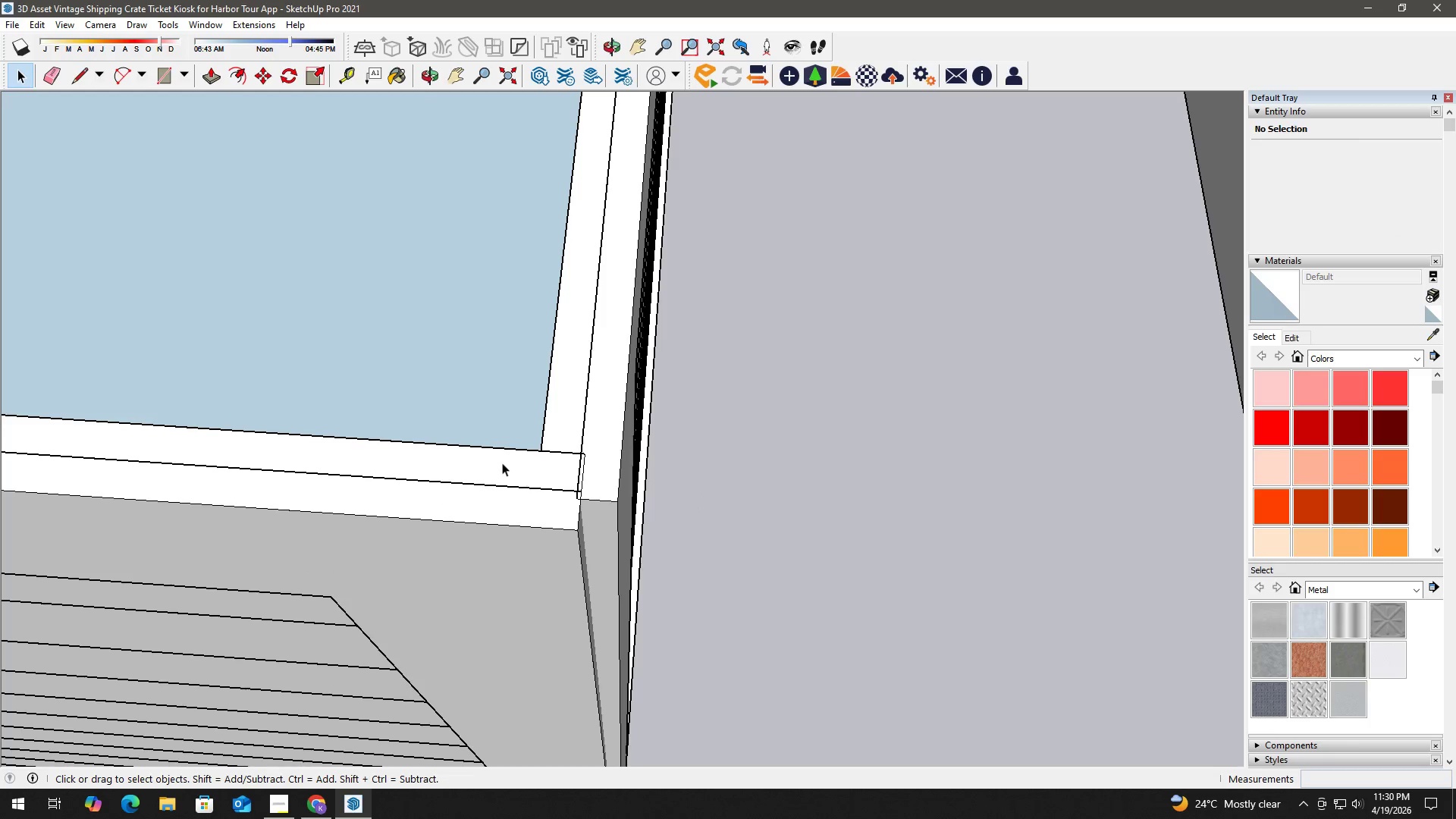 
left_click([501, 462])
 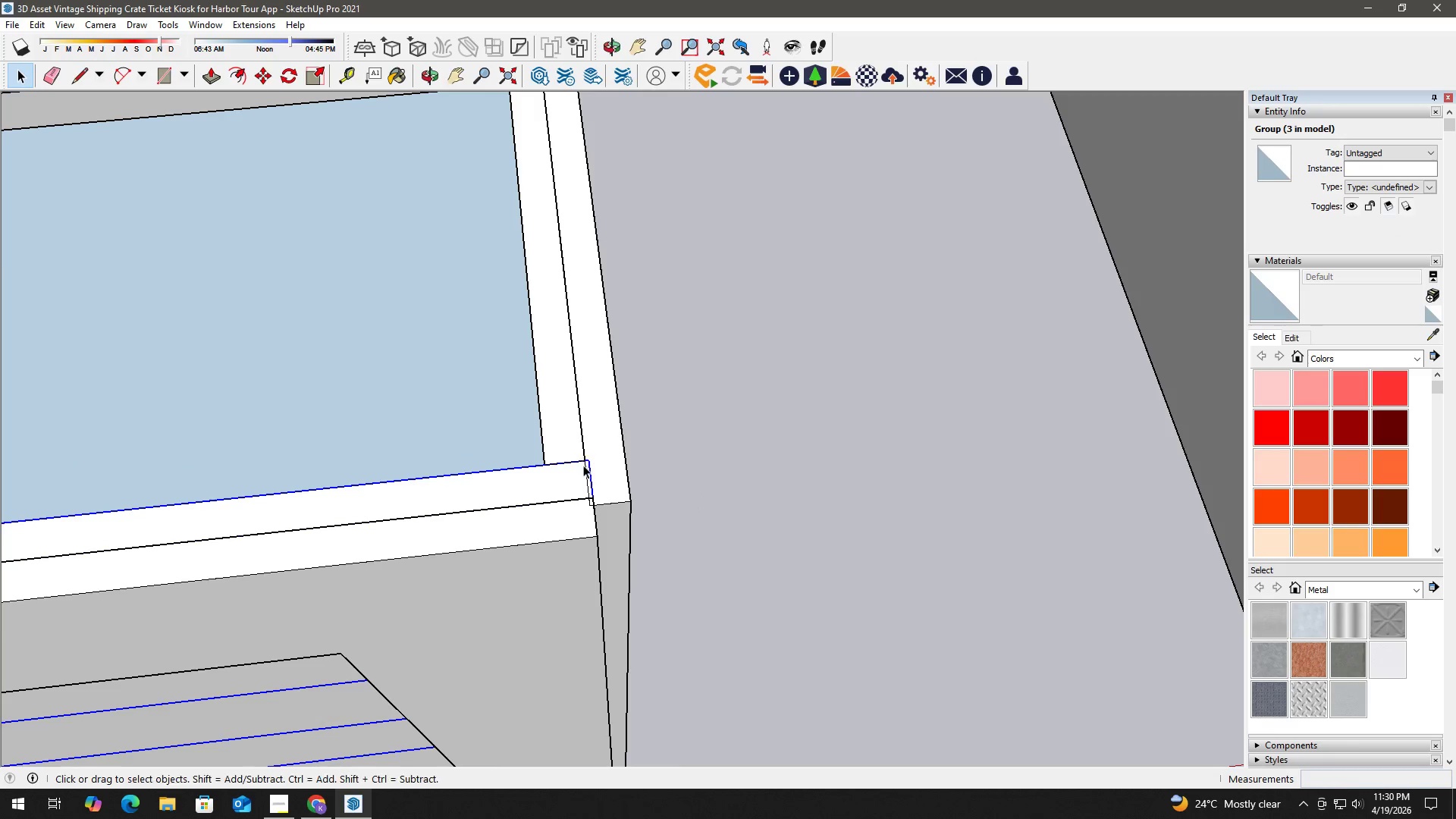 
scroll: coordinate [579, 482], scroll_direction: up, amount: 3.0
 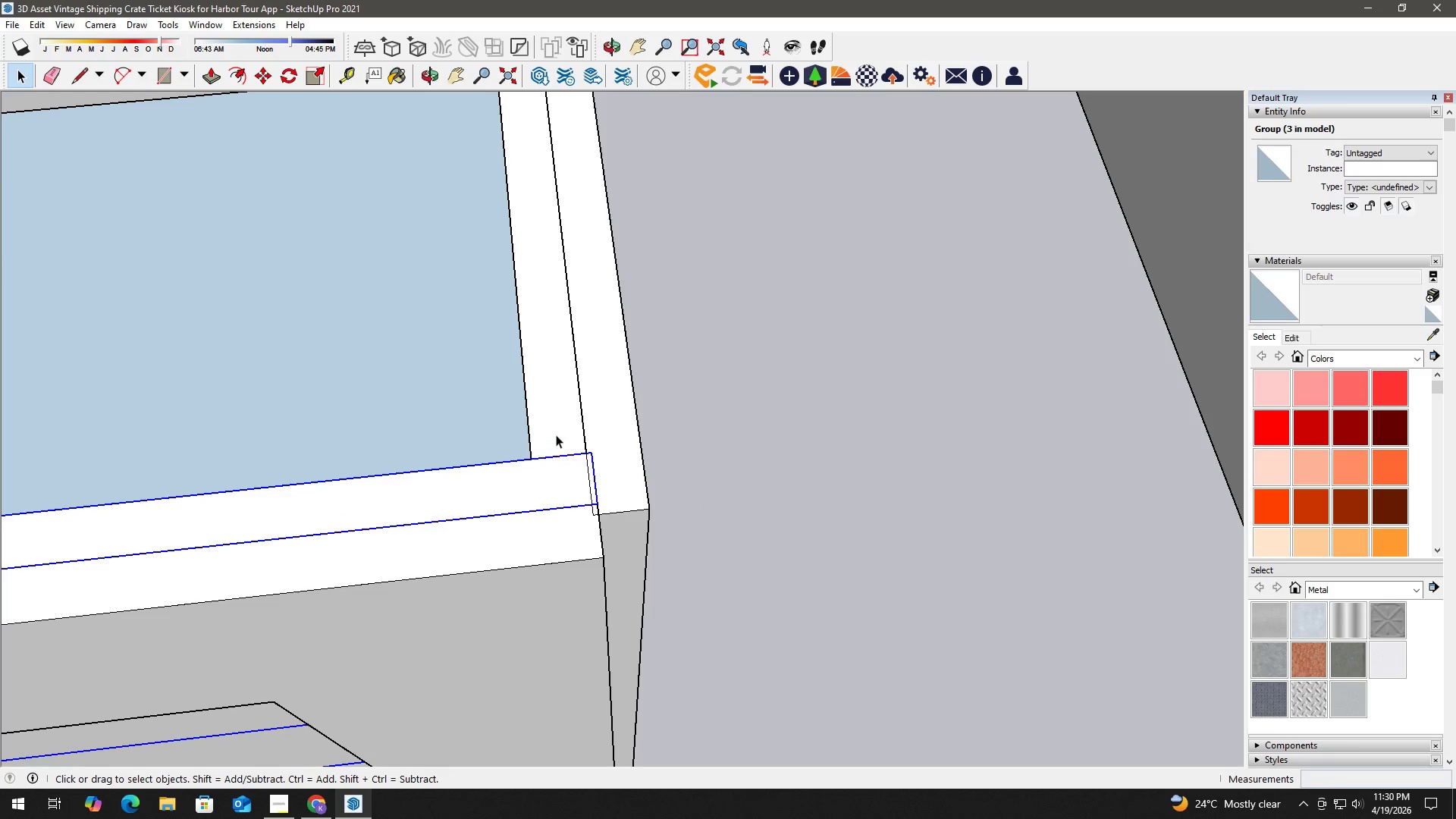 
key(Escape)
 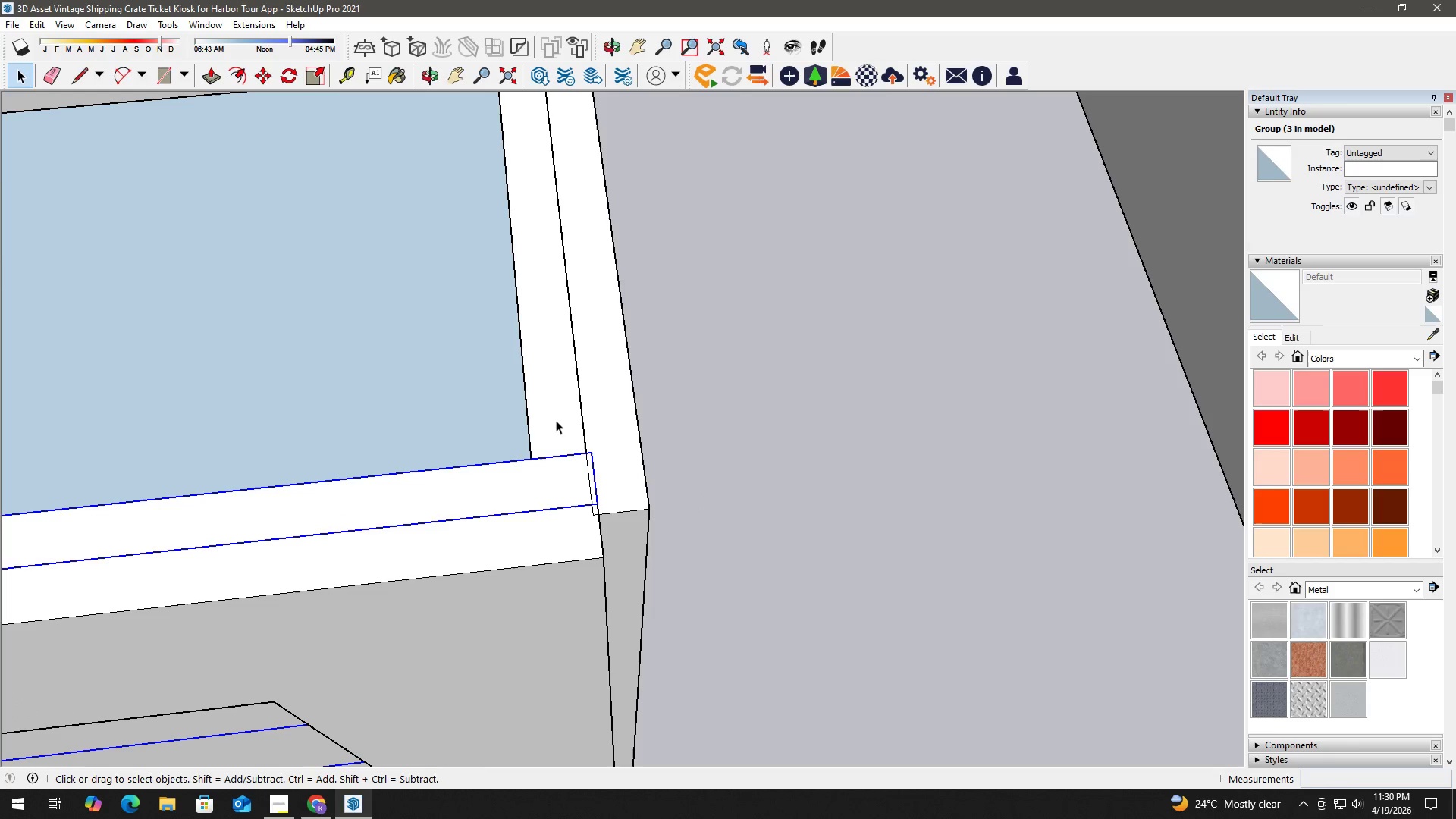 
left_click([556, 420])
 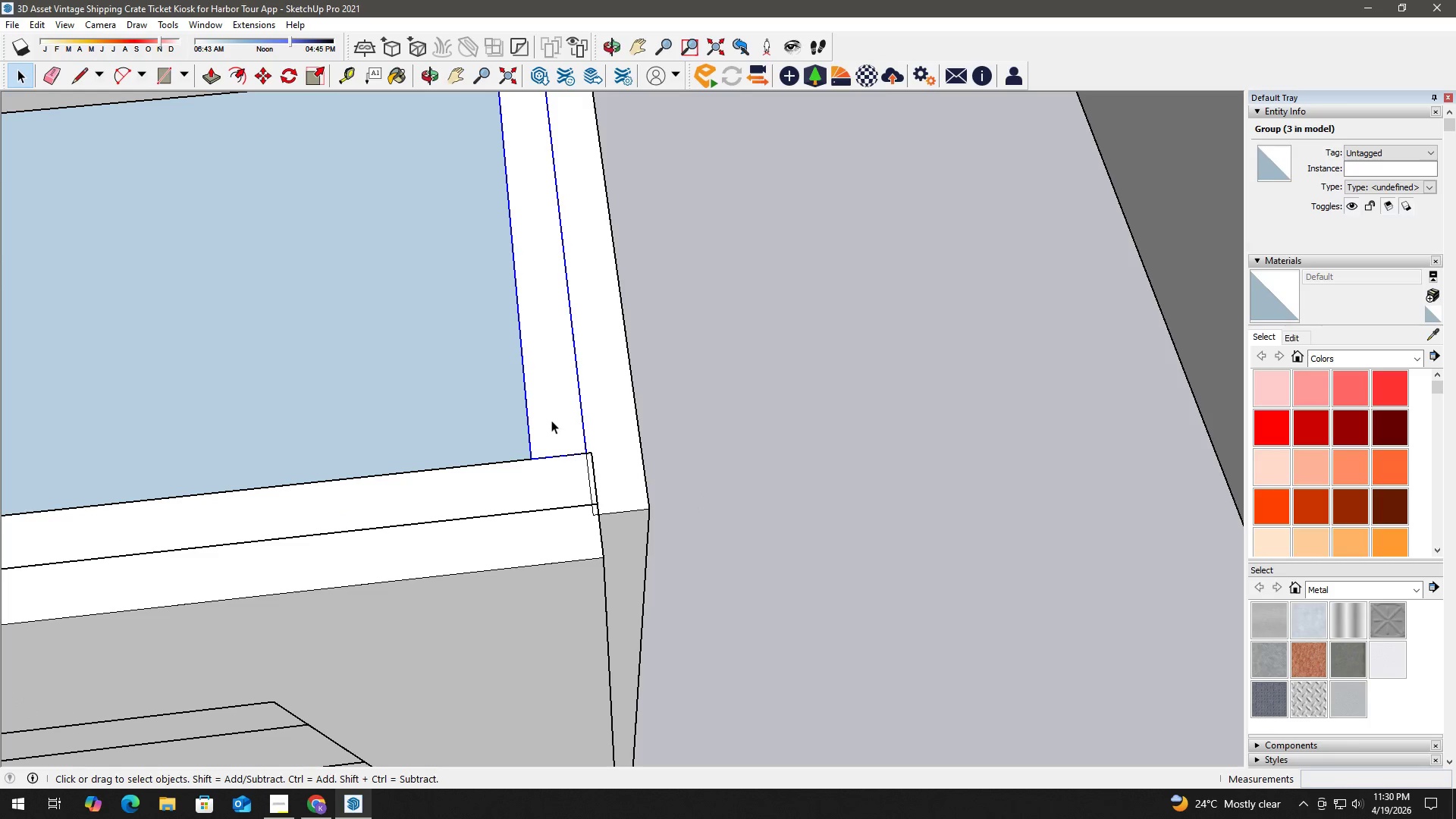 
key(H)
 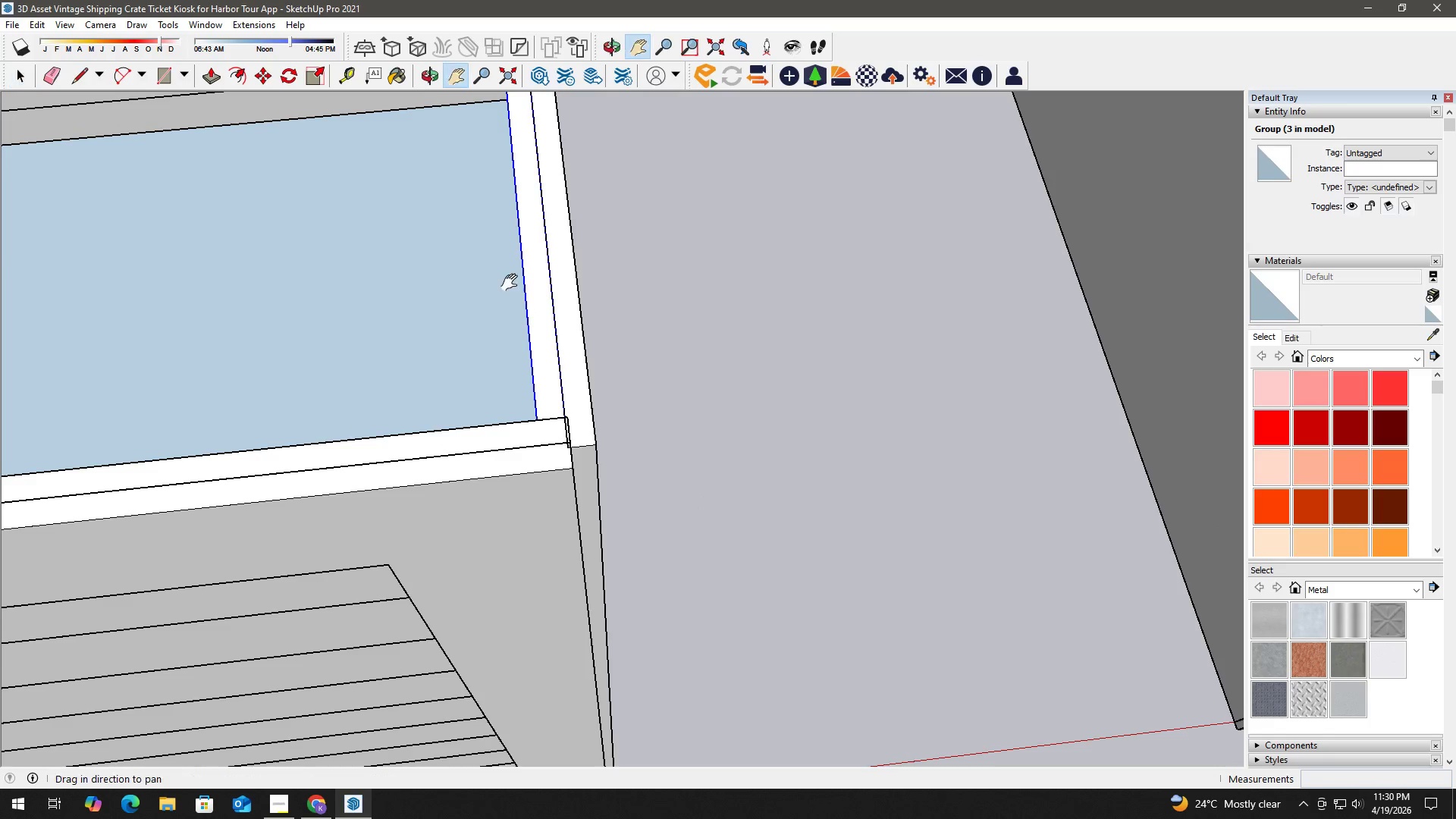 
left_click_drag(start_coordinate=[513, 283], to_coordinate=[575, 561])
 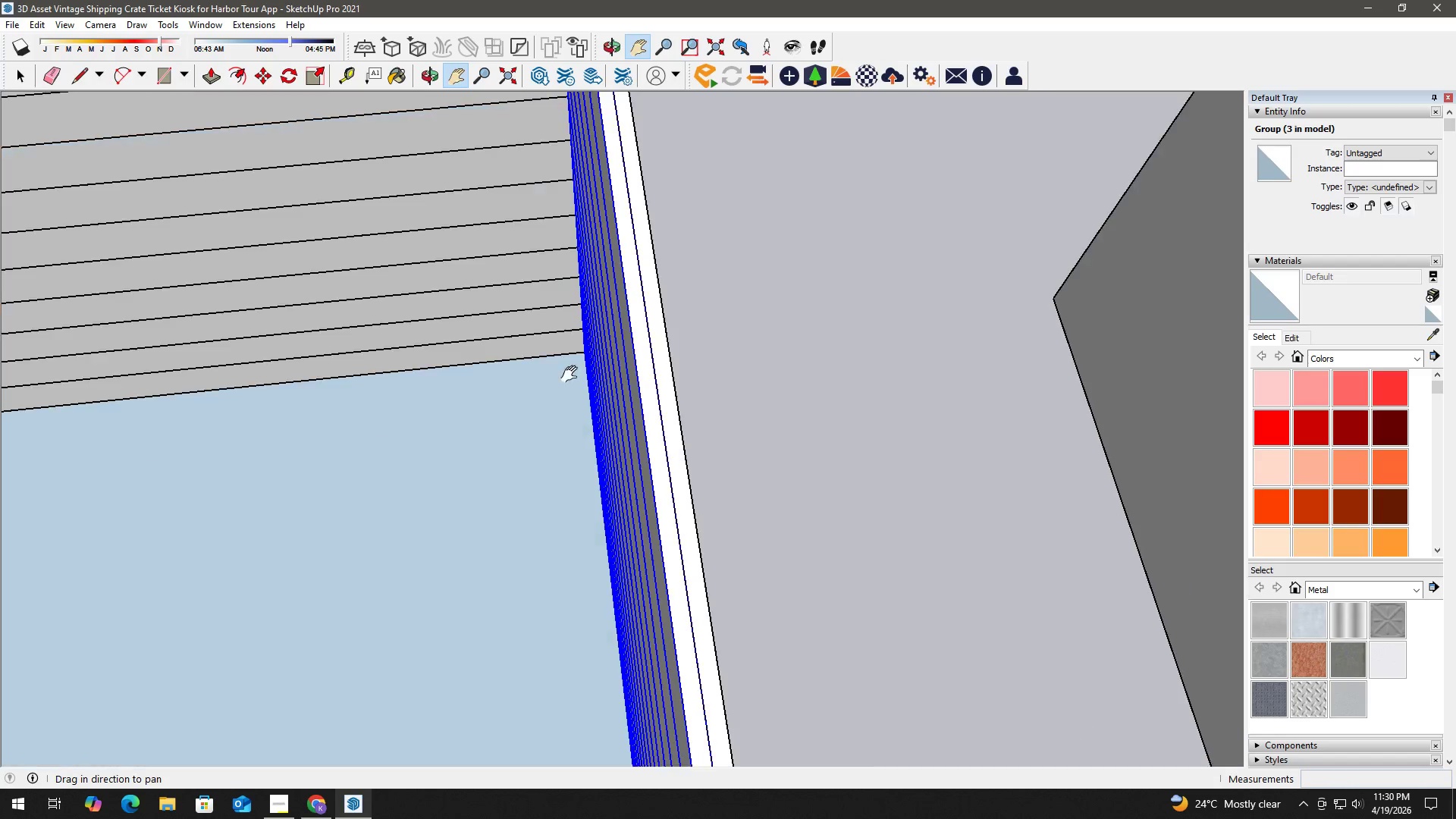 
scroll: coordinate [537, 353], scroll_direction: down, amount: 7.0
 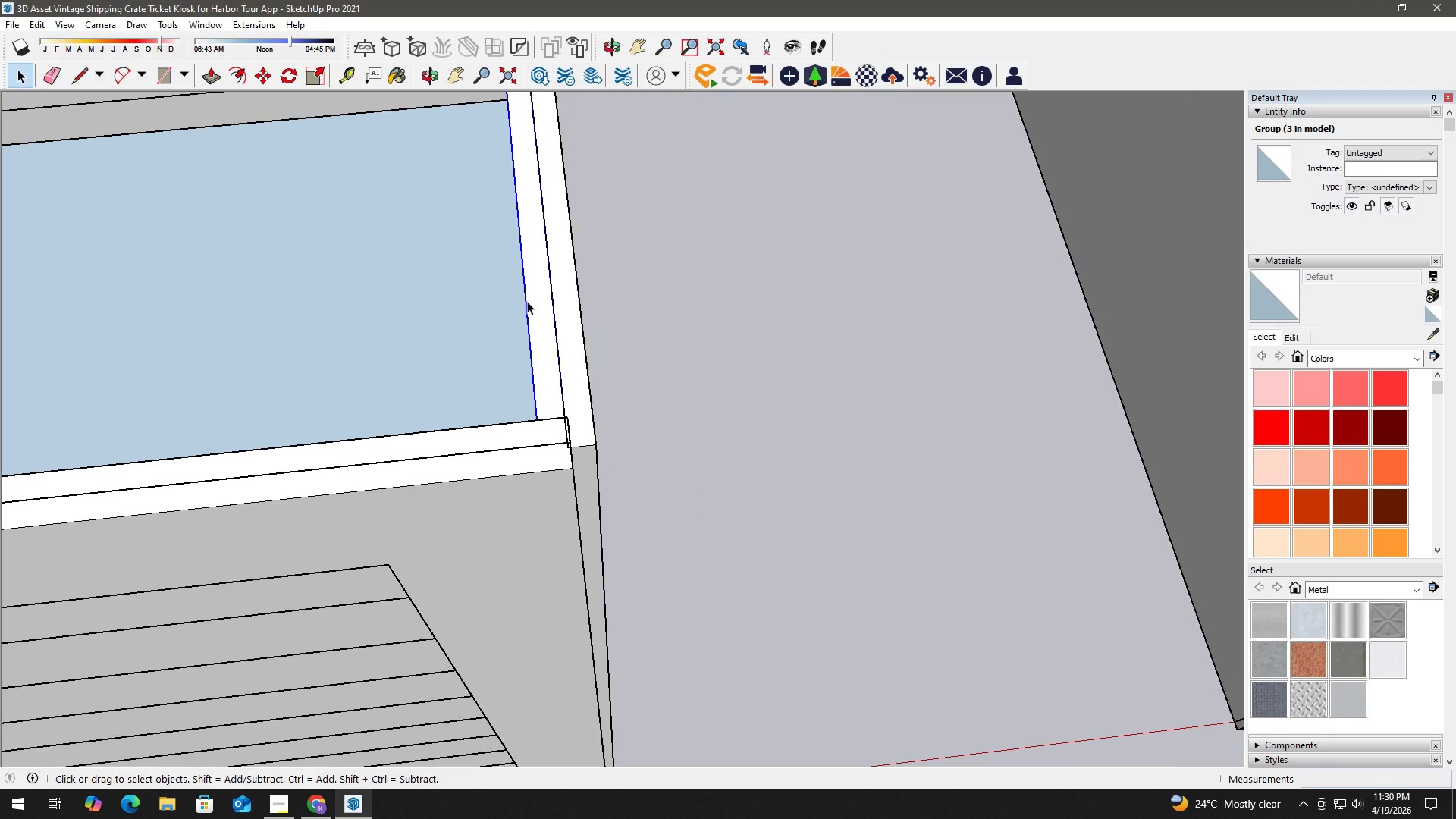 
left_click_drag(start_coordinate=[587, 321], to_coordinate=[608, 608])
 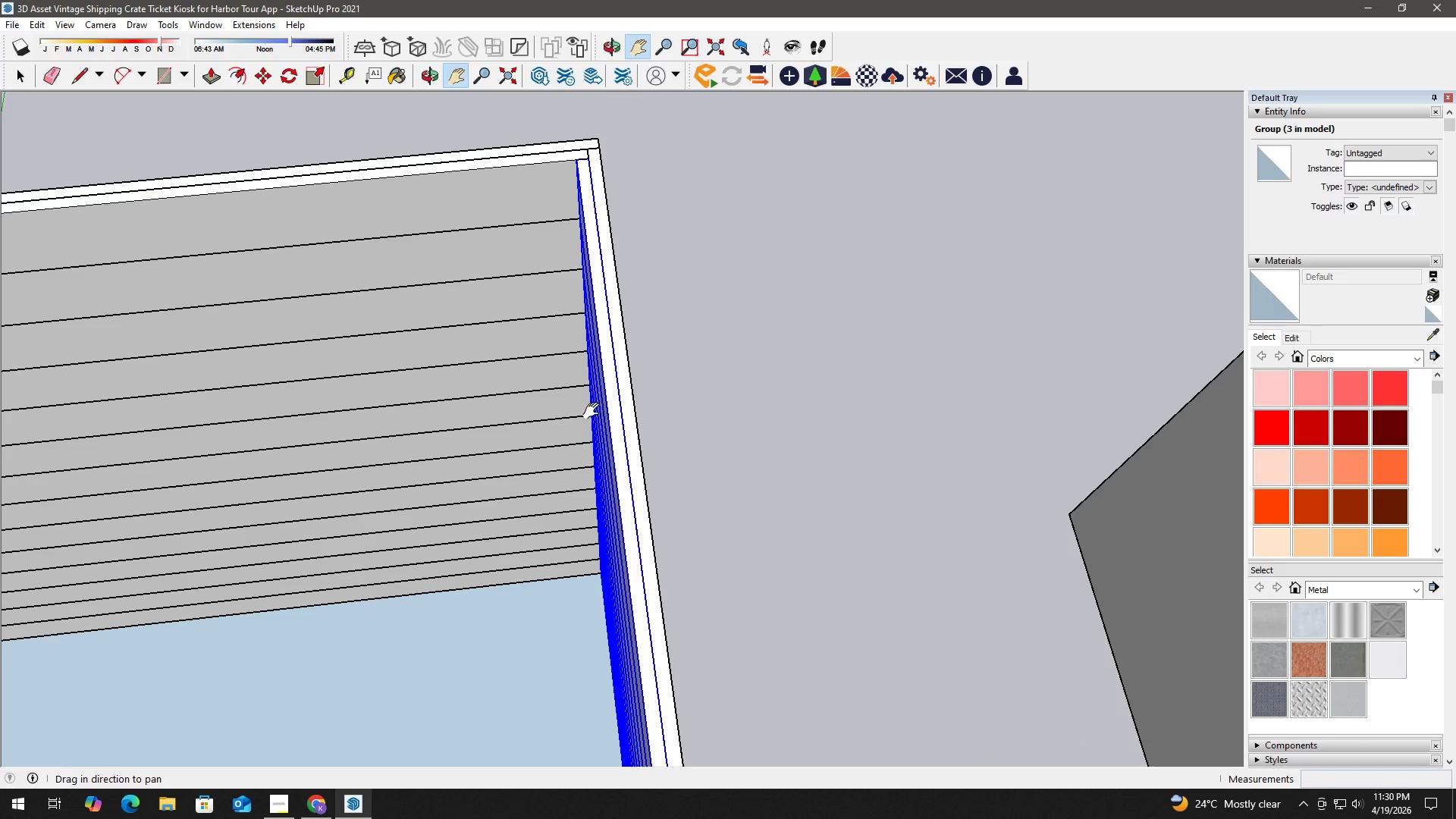 
left_click_drag(start_coordinate=[595, 353], to_coordinate=[607, 484])
 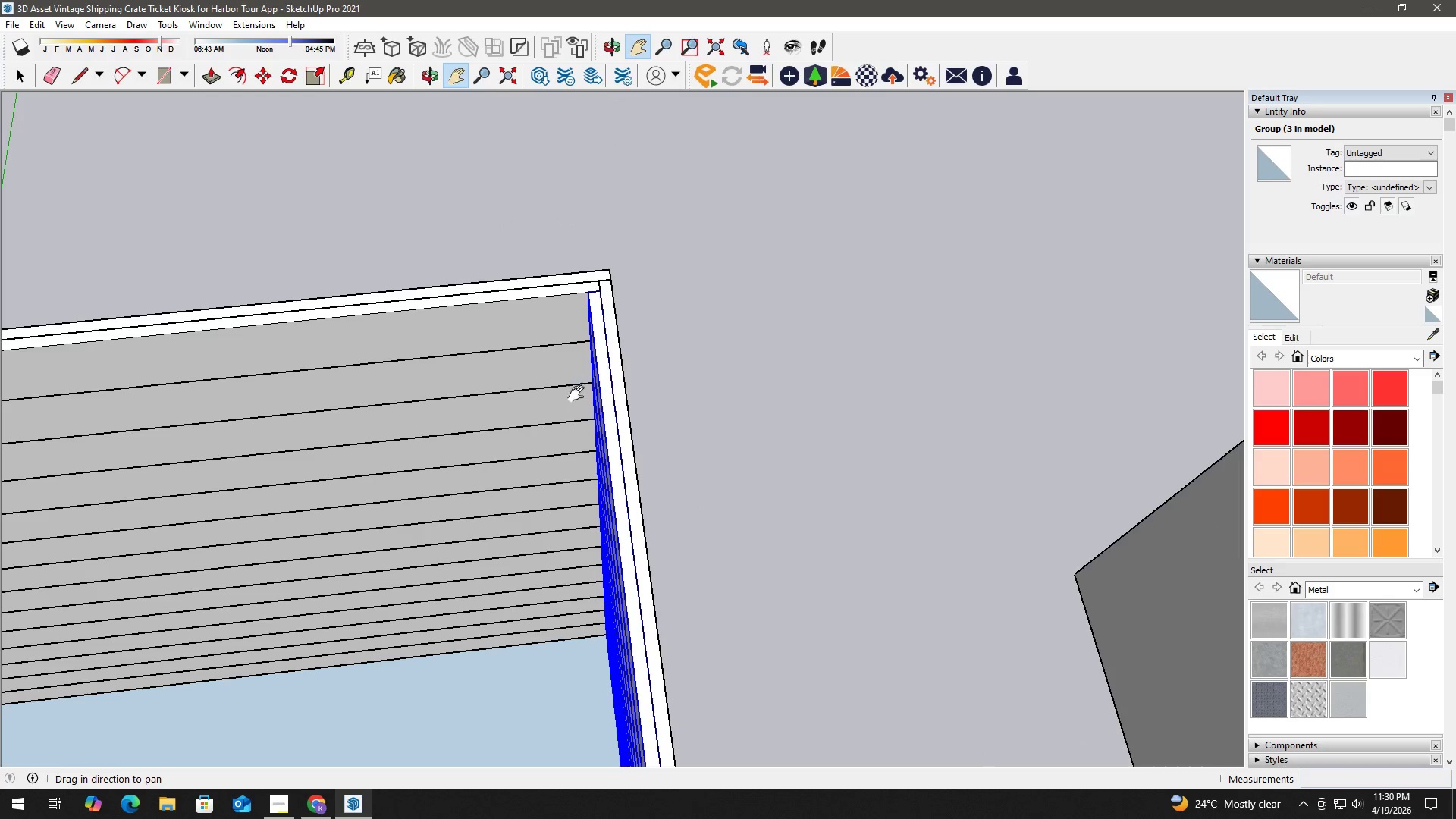 
key(H)
 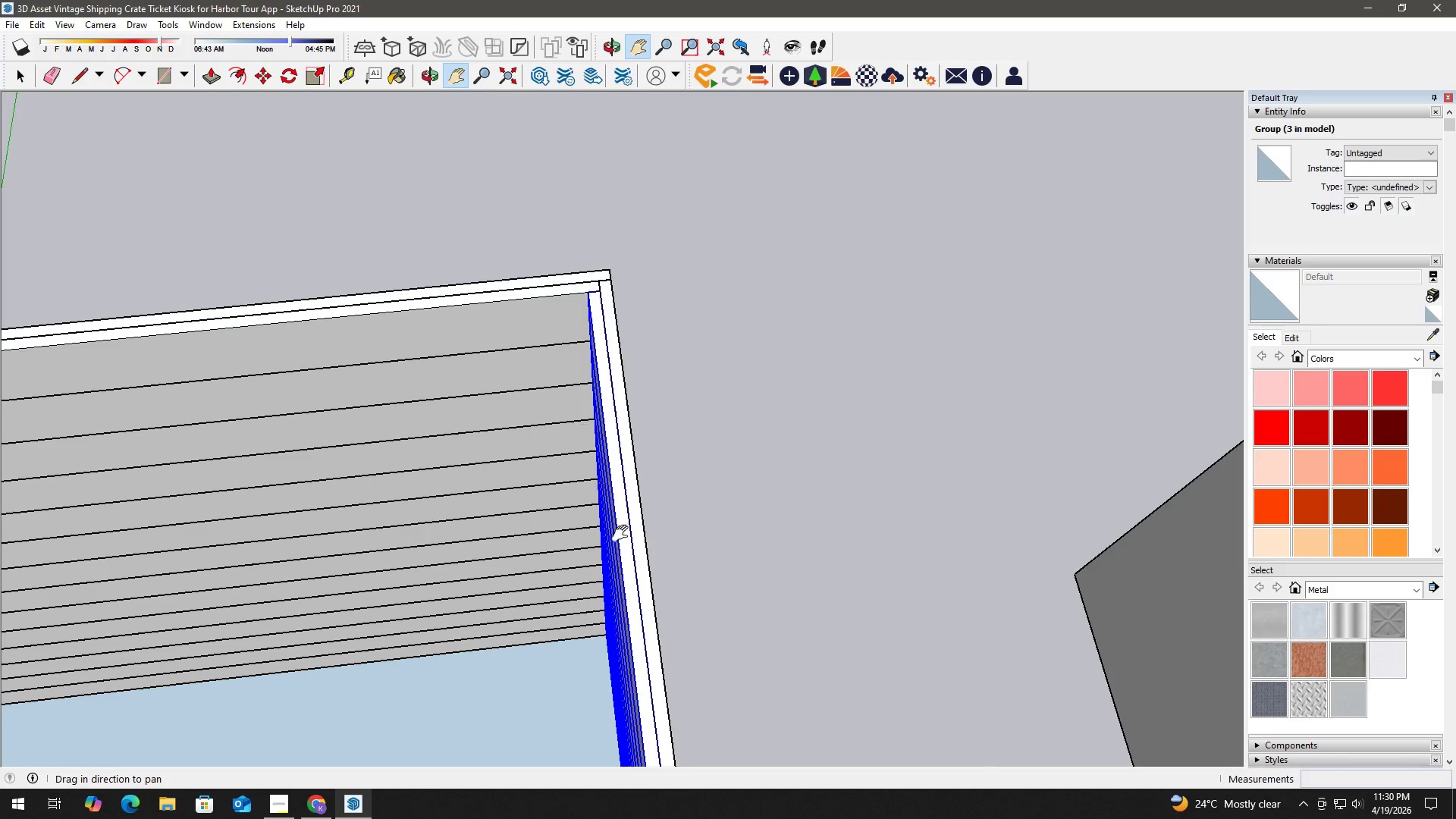 
left_click_drag(start_coordinate=[626, 535], to_coordinate=[600, 182])
 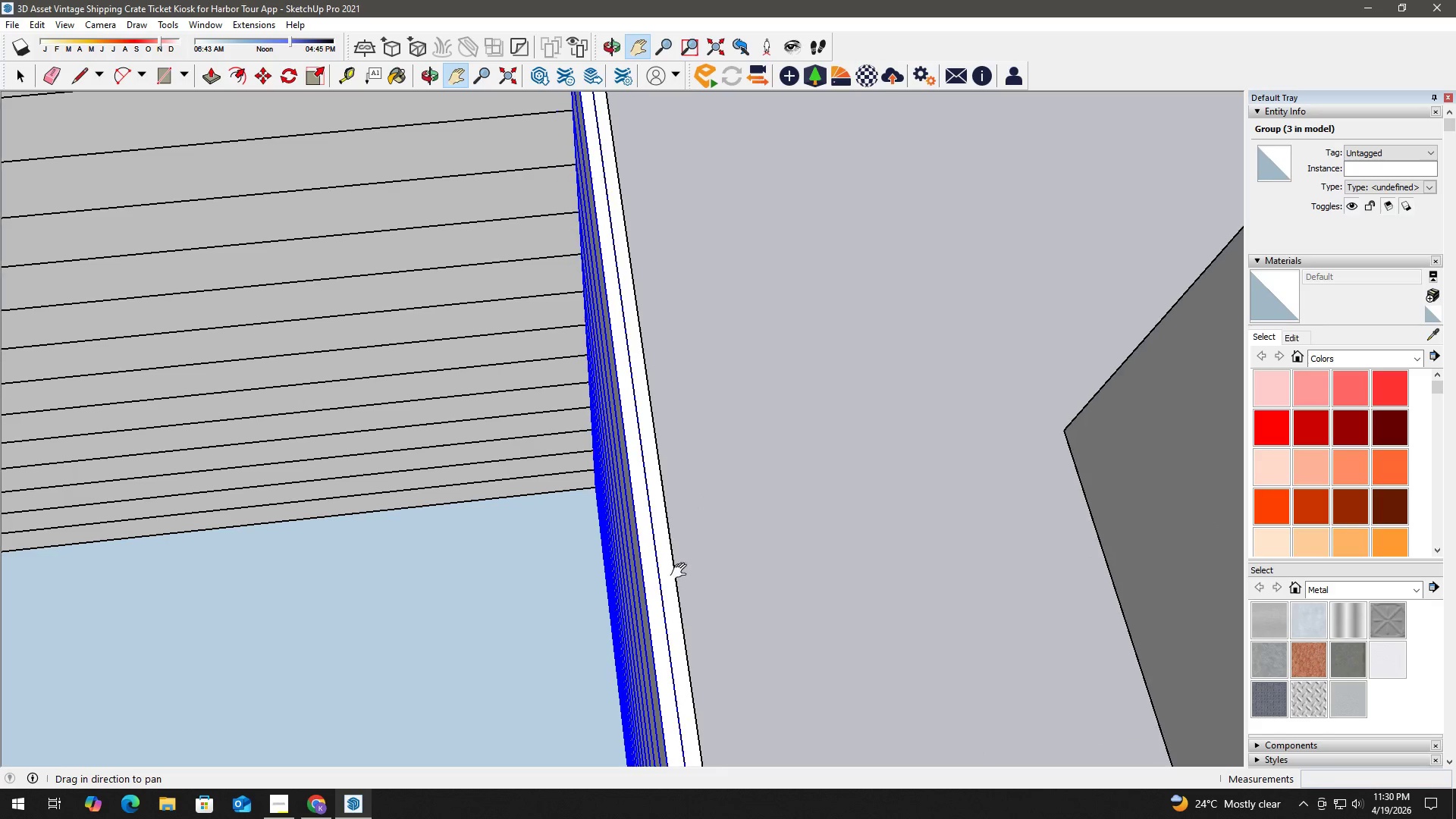 
left_click_drag(start_coordinate=[684, 606], to_coordinate=[598, 121])
 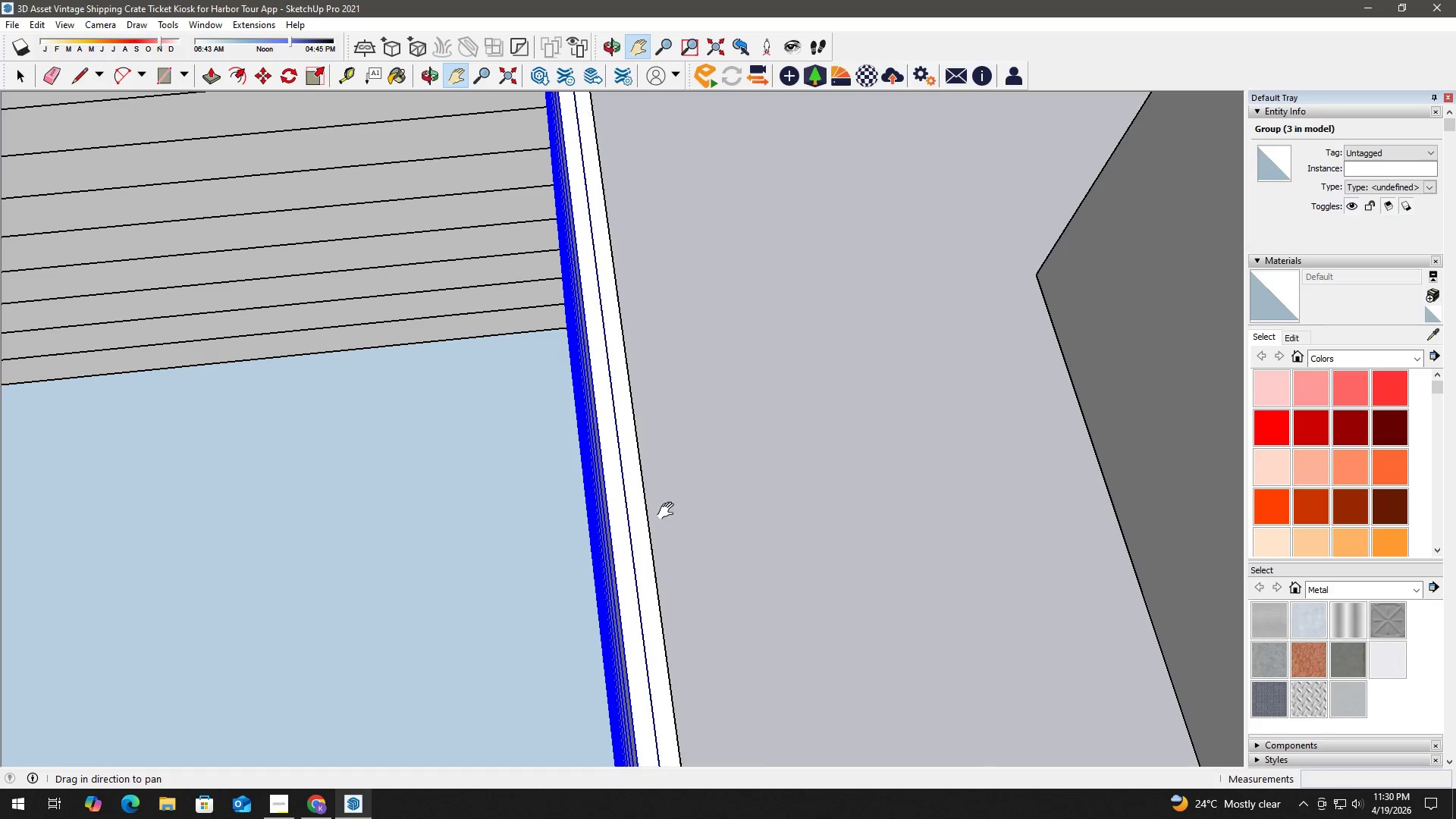 
left_click_drag(start_coordinate=[670, 520], to_coordinate=[585, 63])
 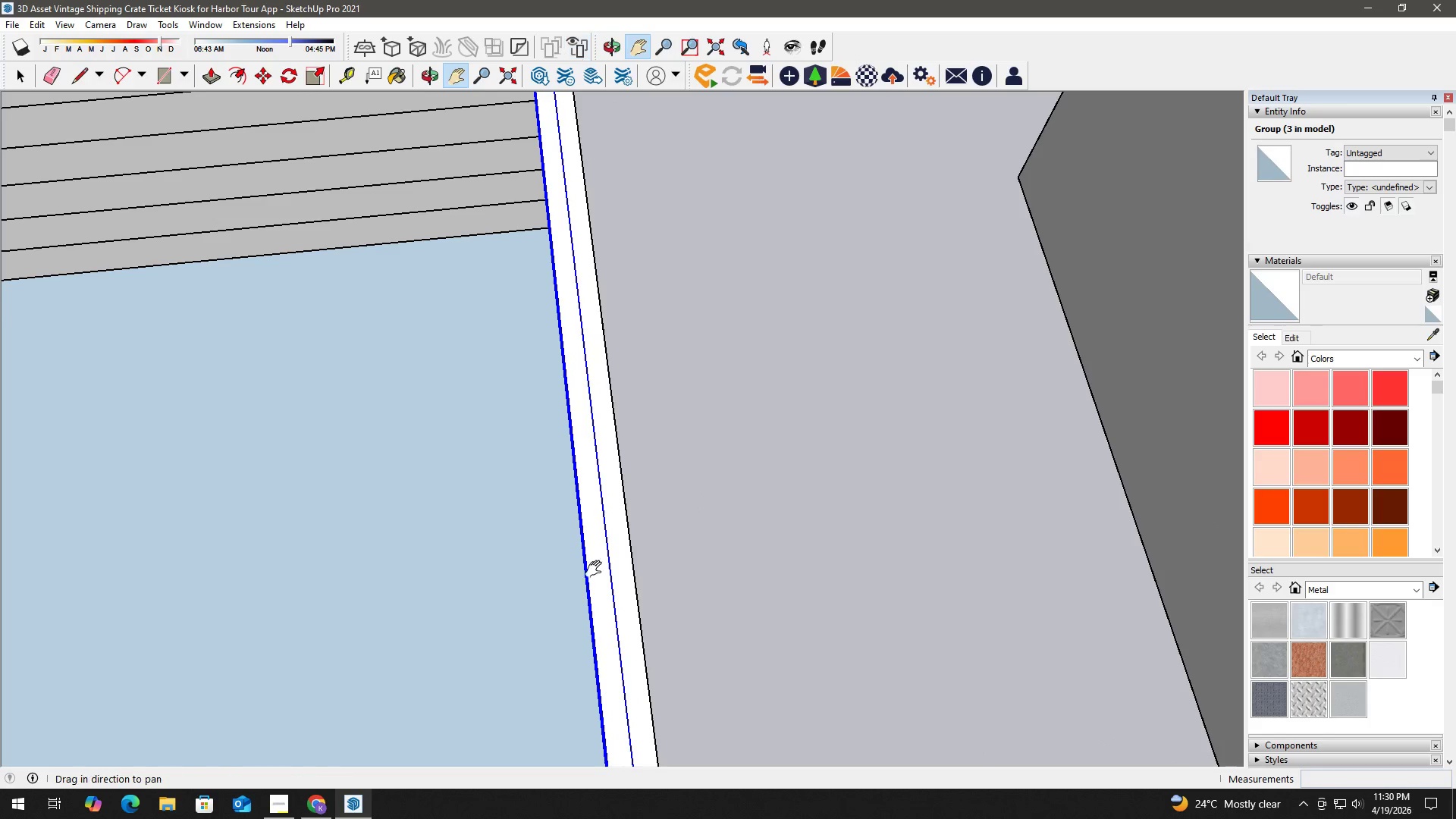 
left_click_drag(start_coordinate=[598, 581], to_coordinate=[579, 110])
 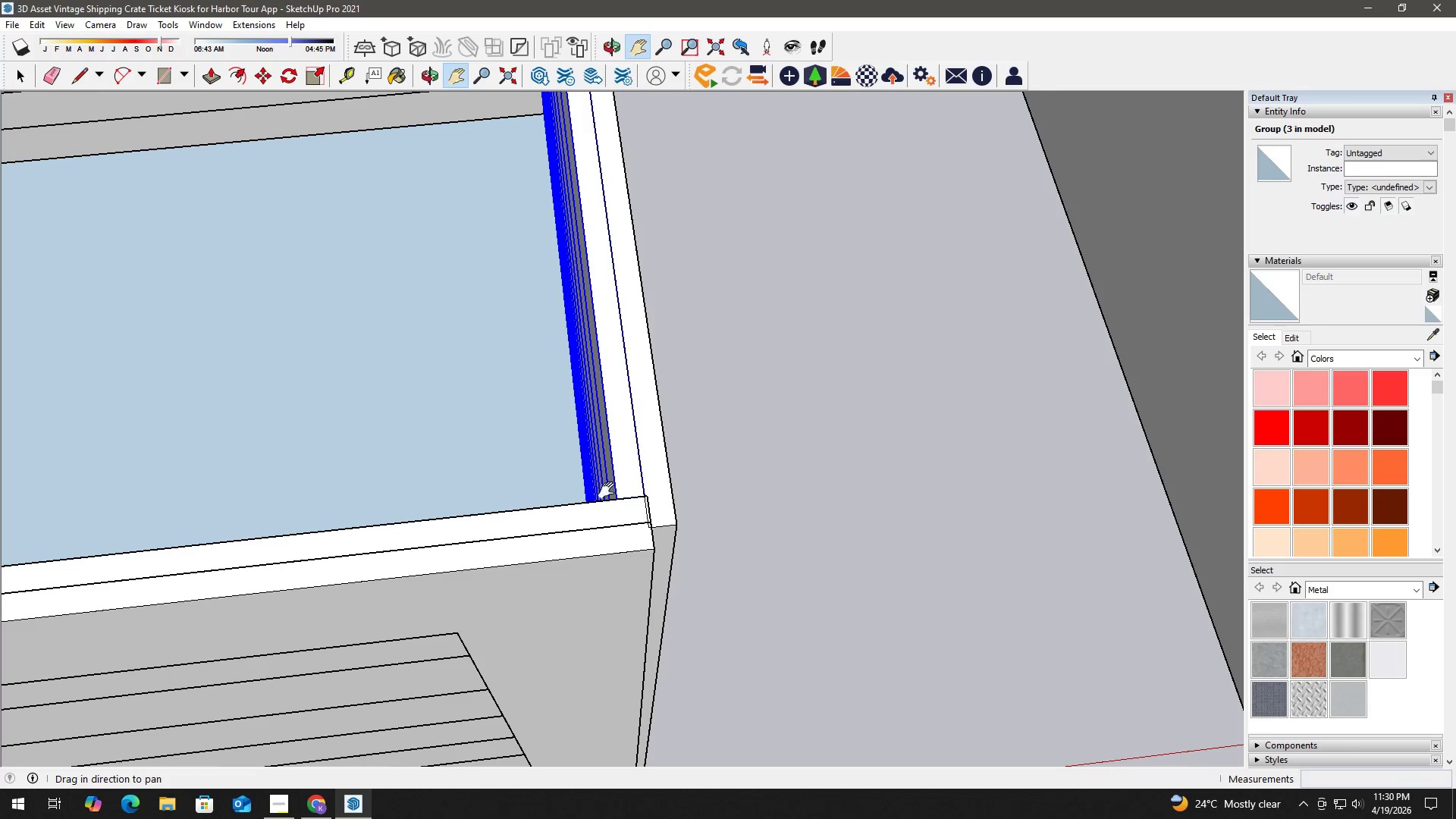 
scroll: coordinate [679, 491], scroll_direction: up, amount: 11.0
 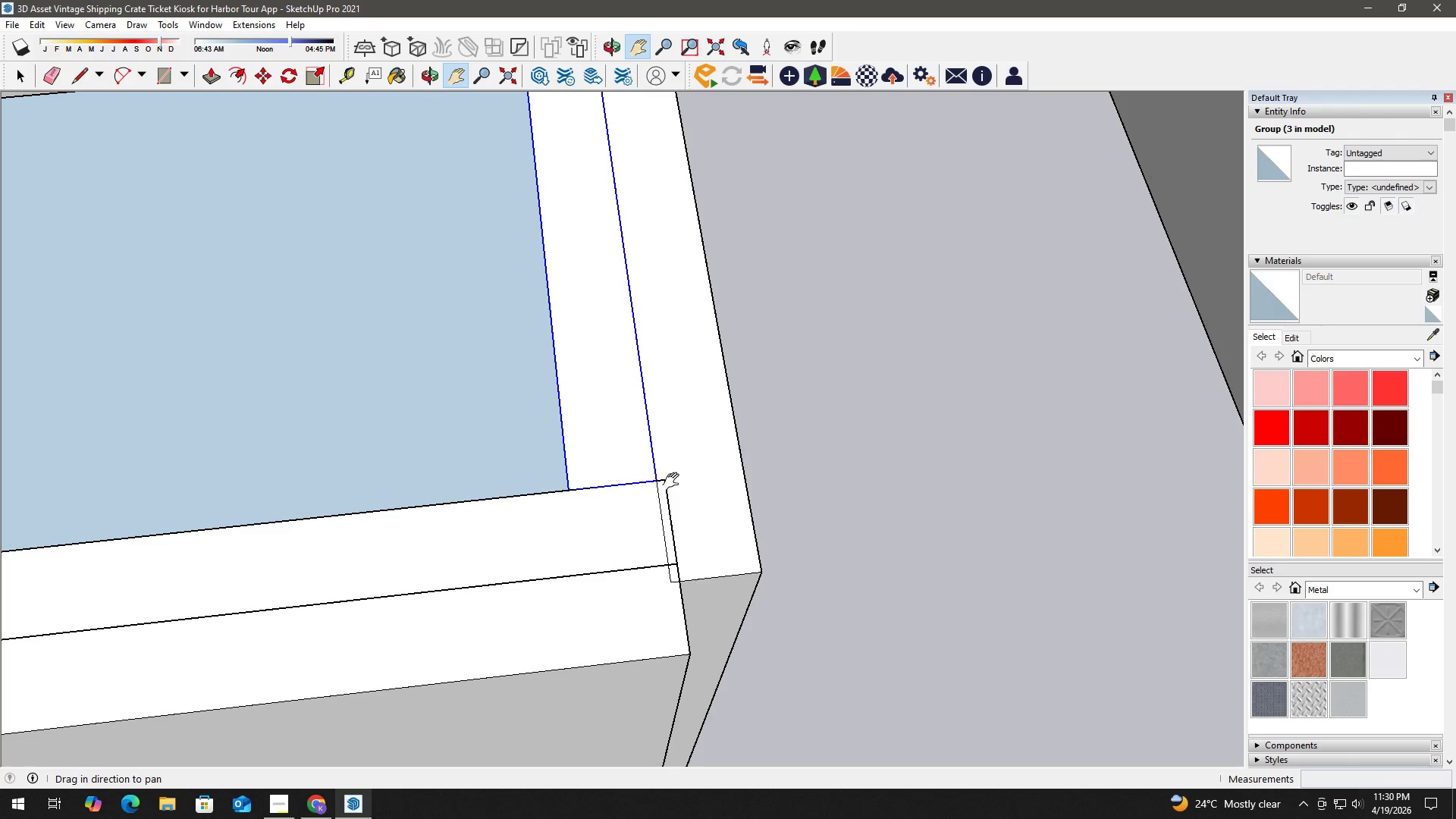 
key(M)
 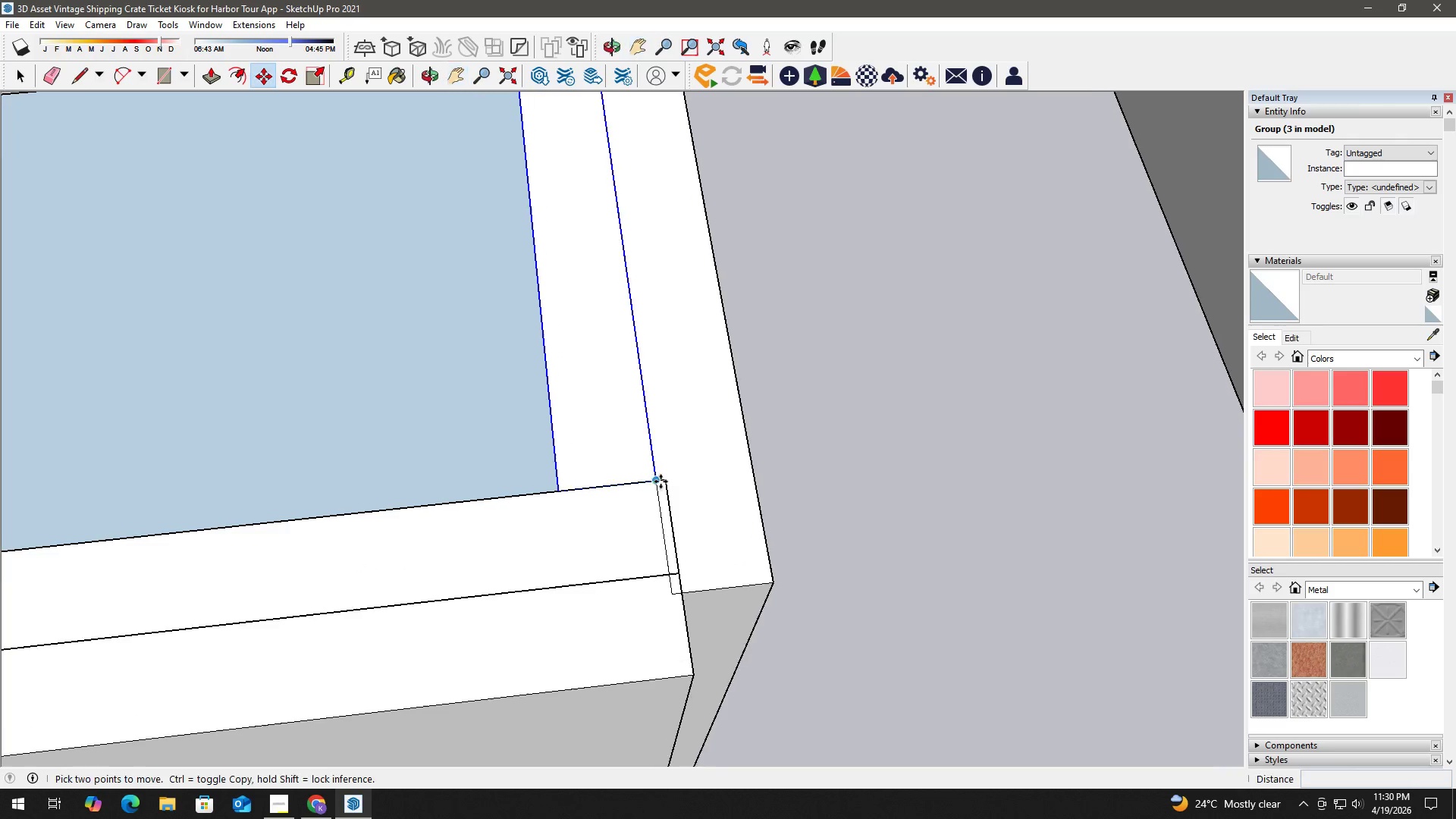 
scroll: coordinate [661, 482], scroll_direction: up, amount: 3.0
 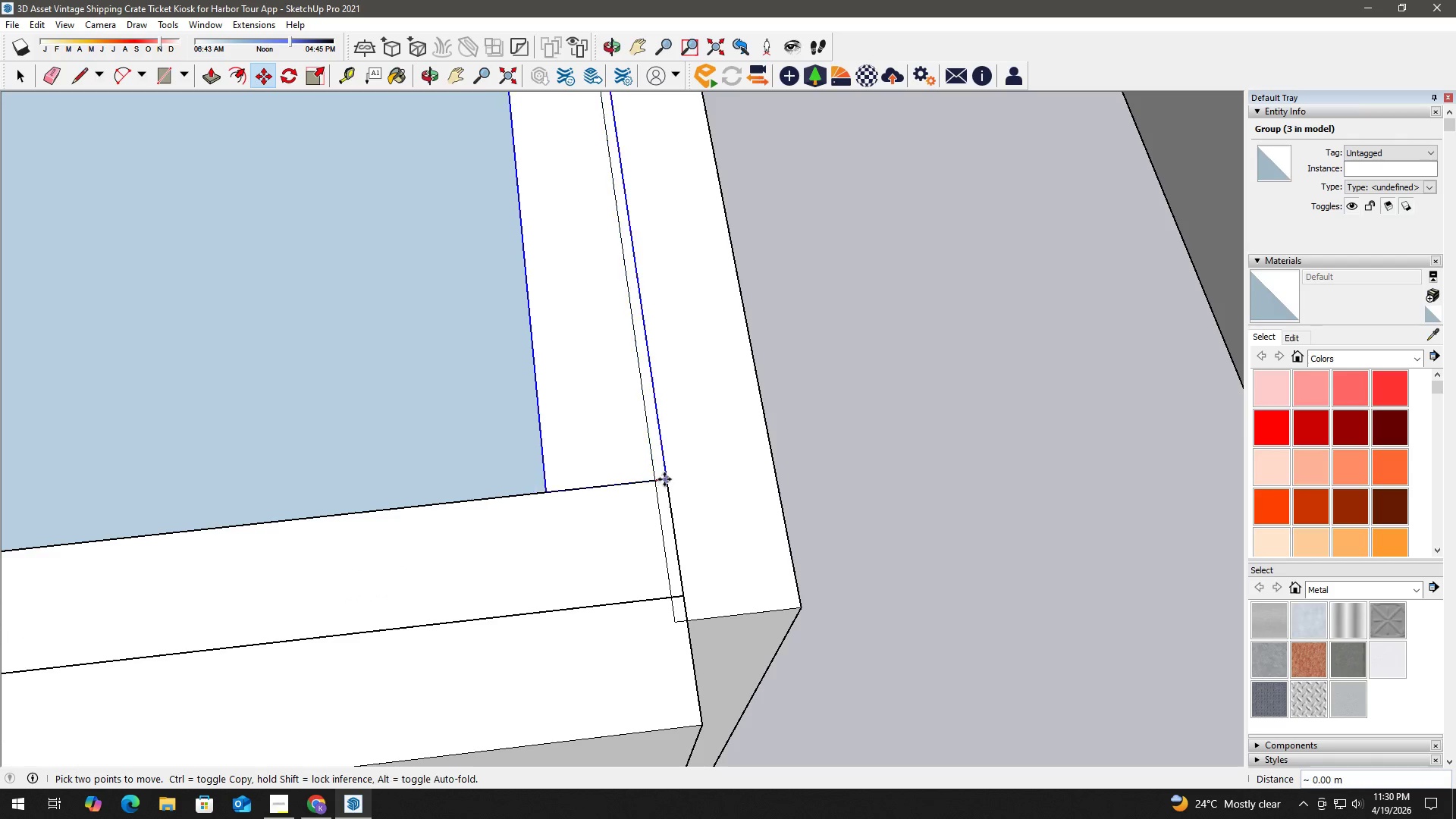 
double_click([667, 479])
 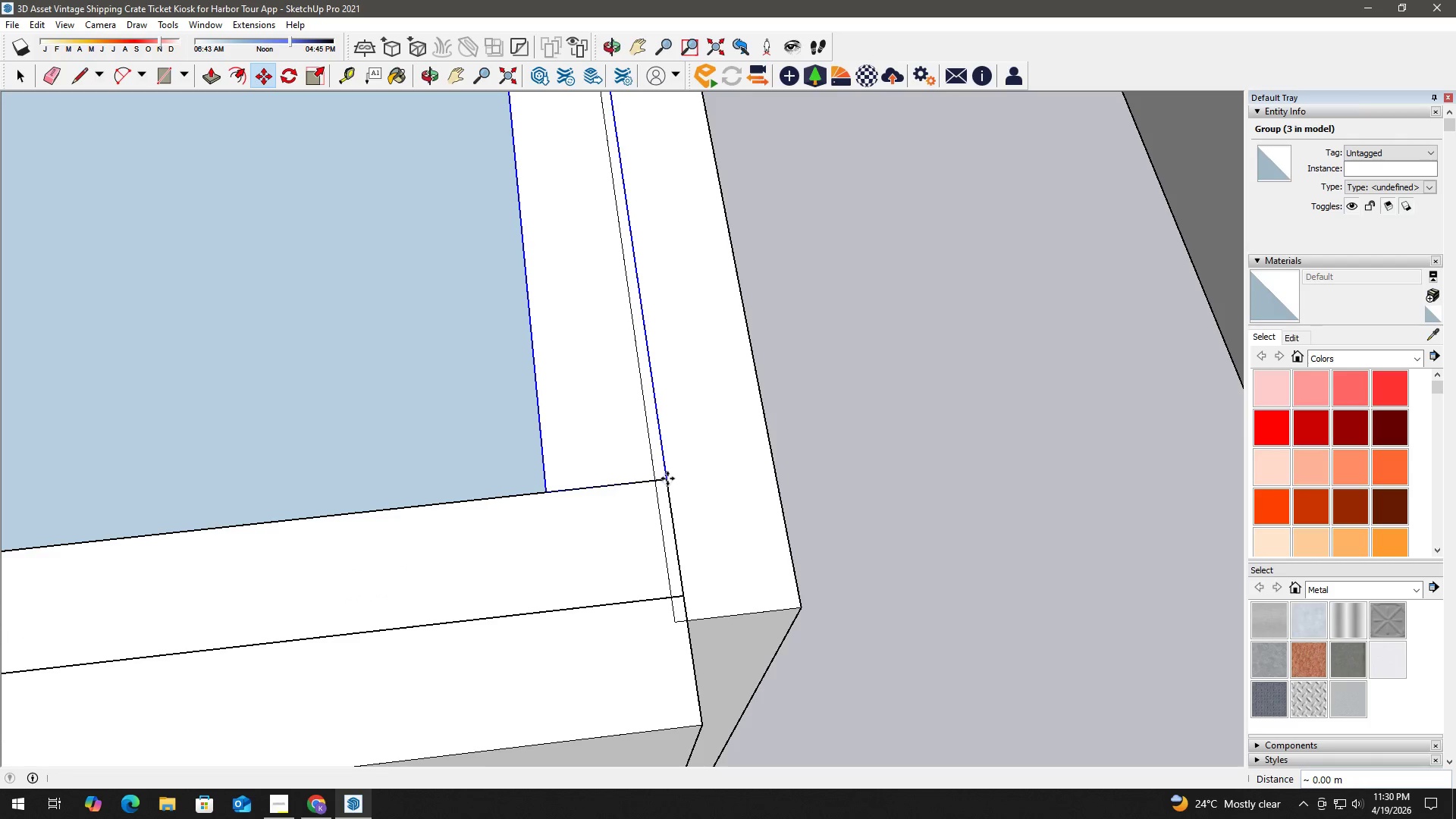 
key(Space)
 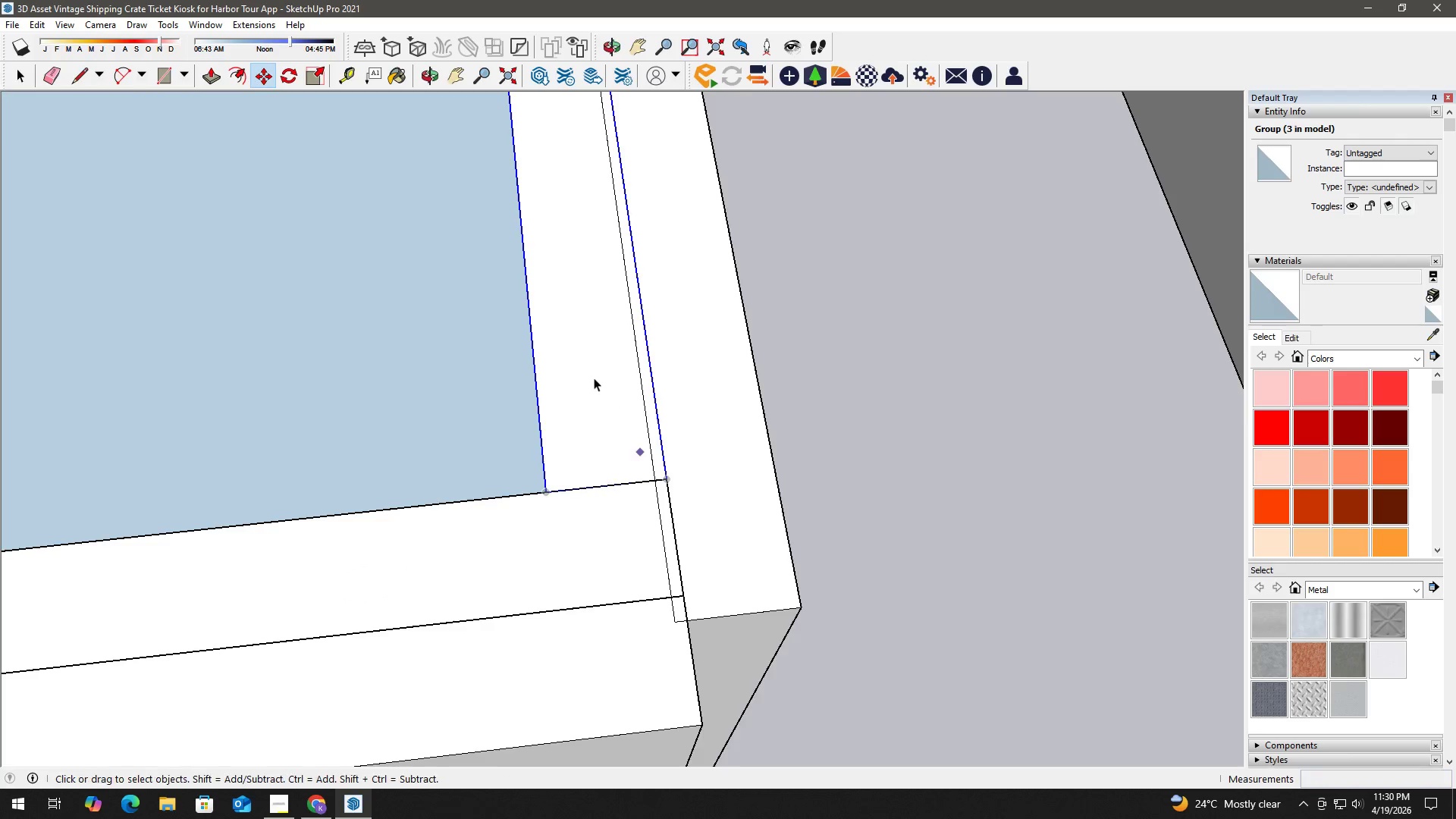 
left_click([679, 500])
 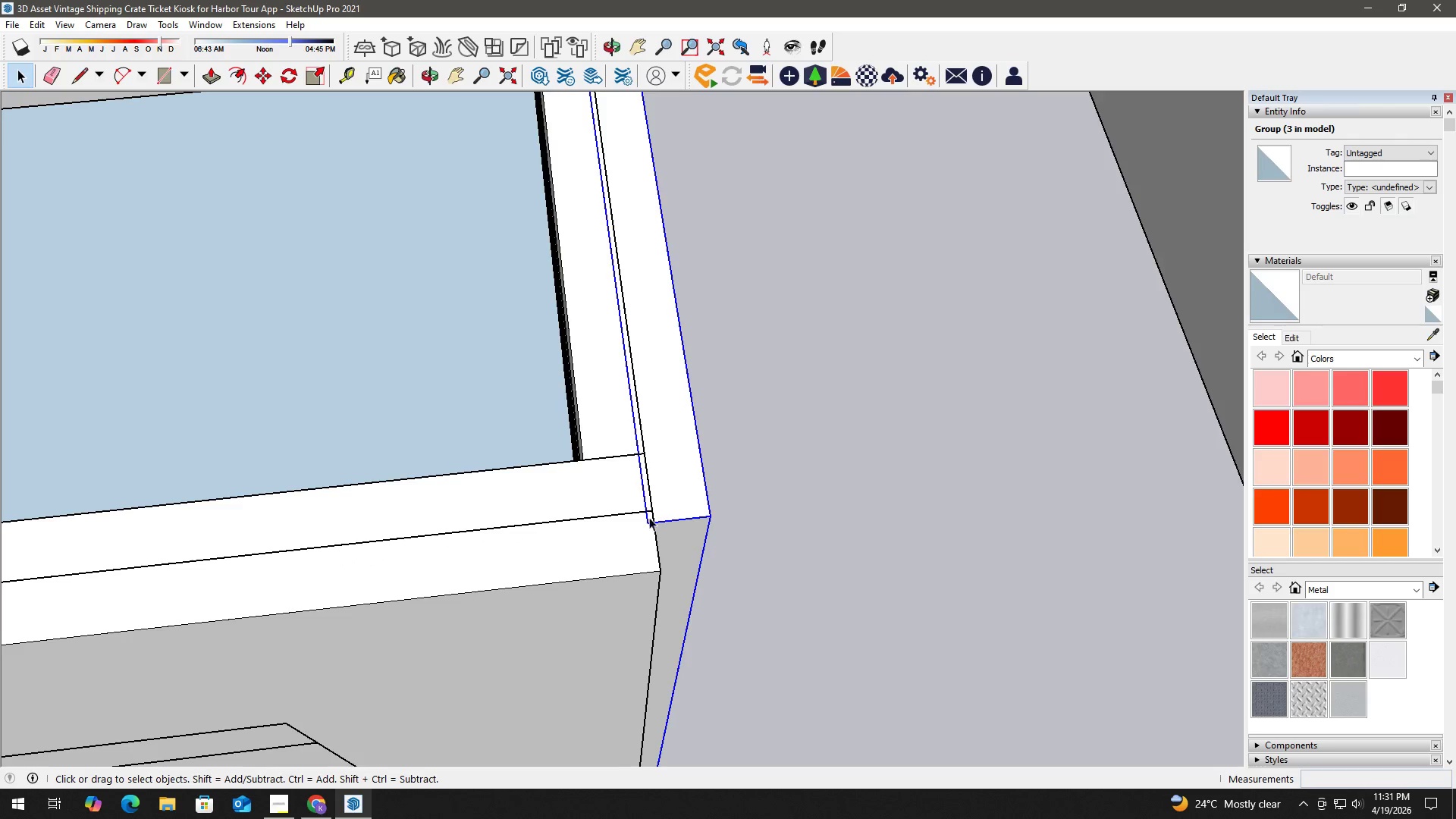 
scroll: coordinate [655, 481], scroll_direction: down, amount: 7.0
 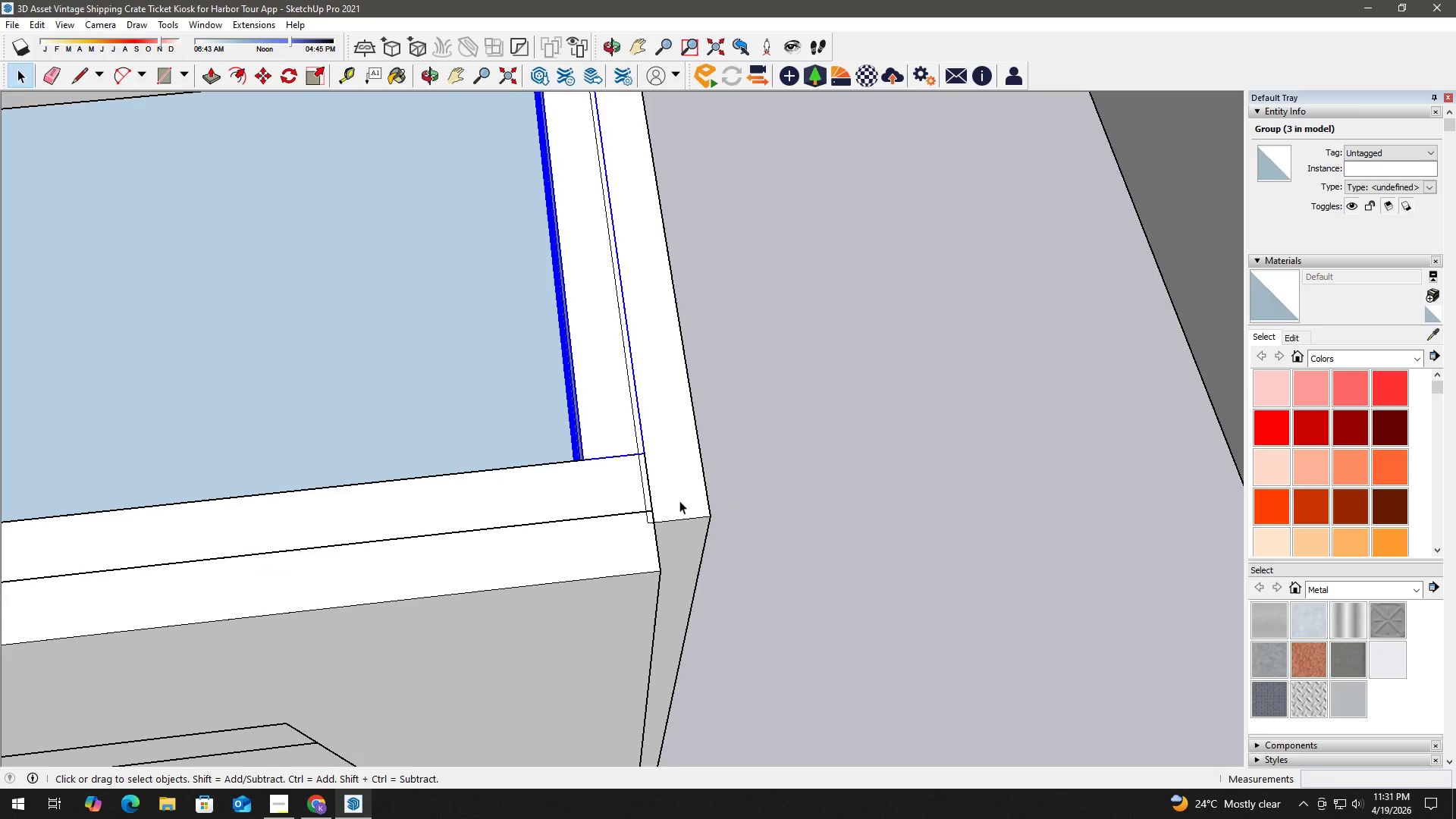 
scroll: coordinate [643, 522], scroll_direction: up, amount: 3.0
 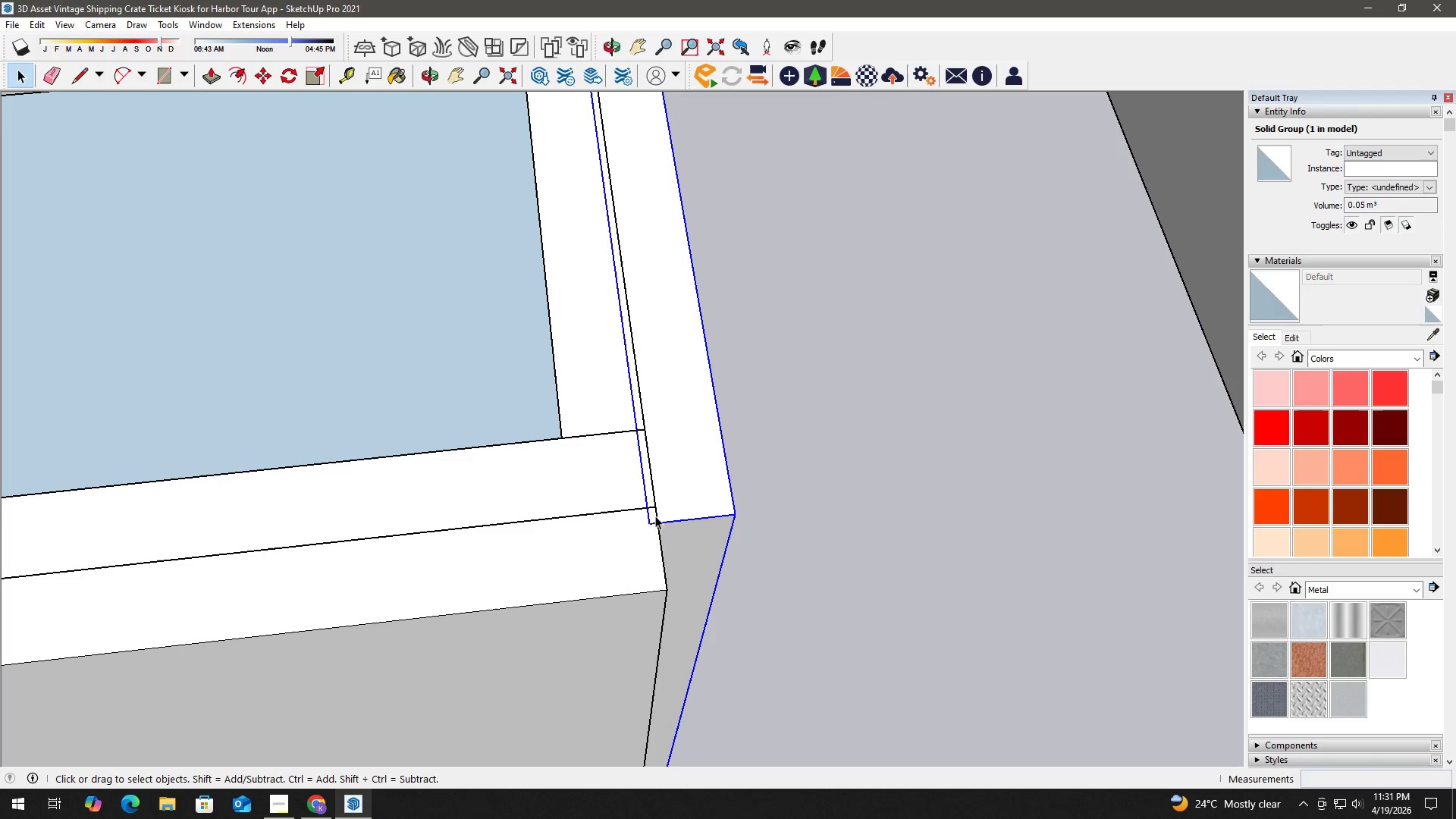 
key(M)
 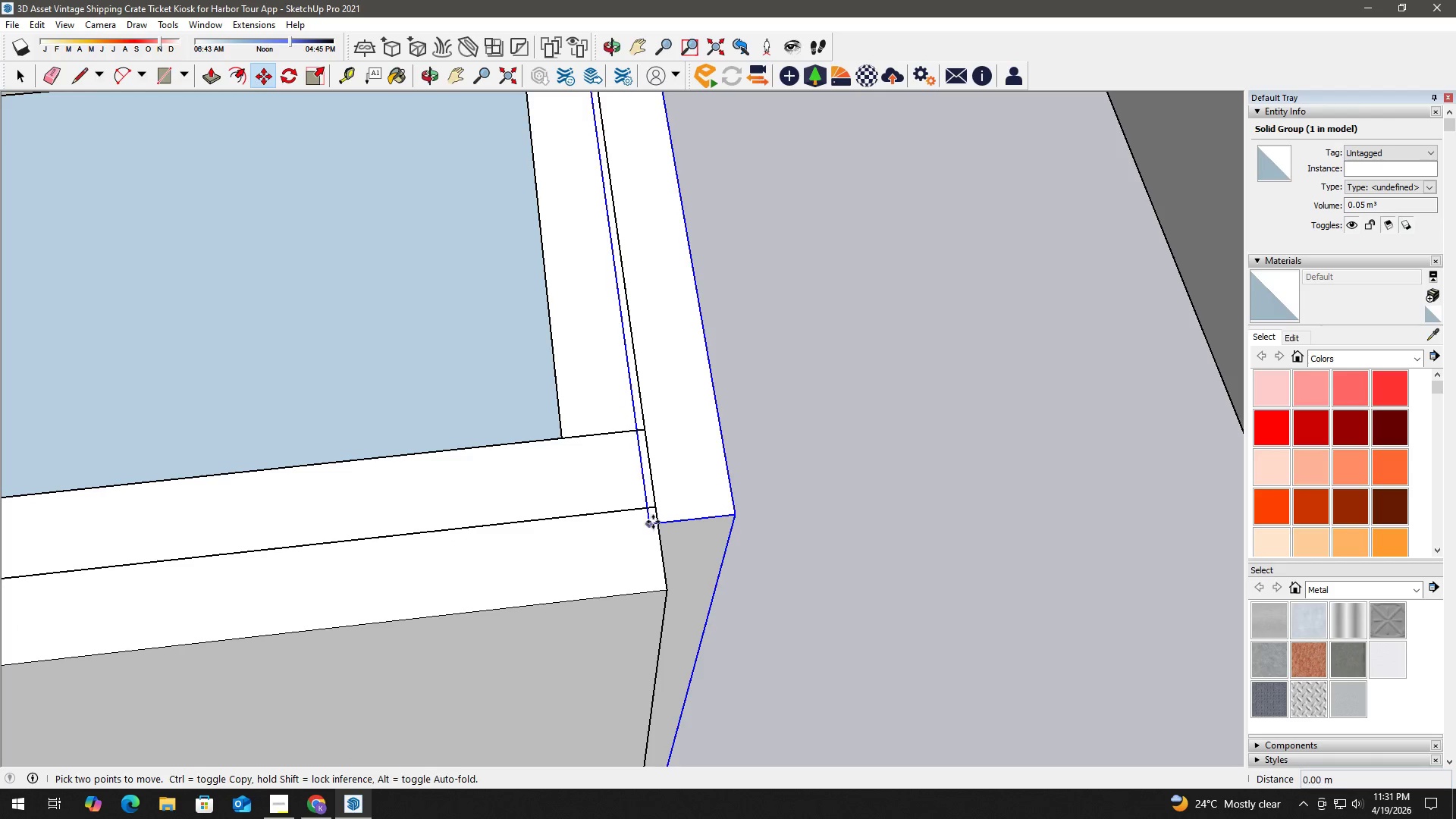 
double_click([657, 520])
 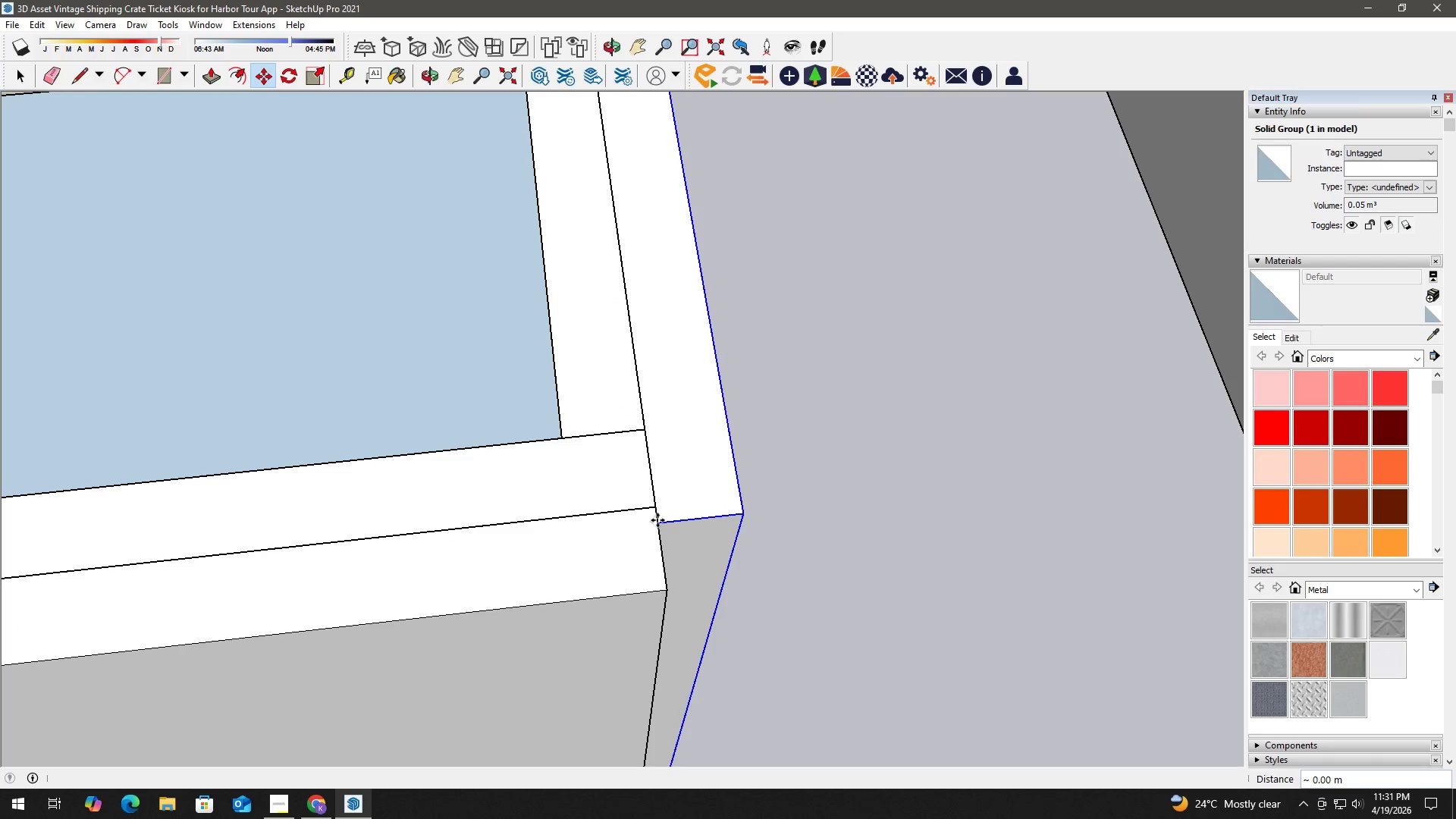 
key(Space)
 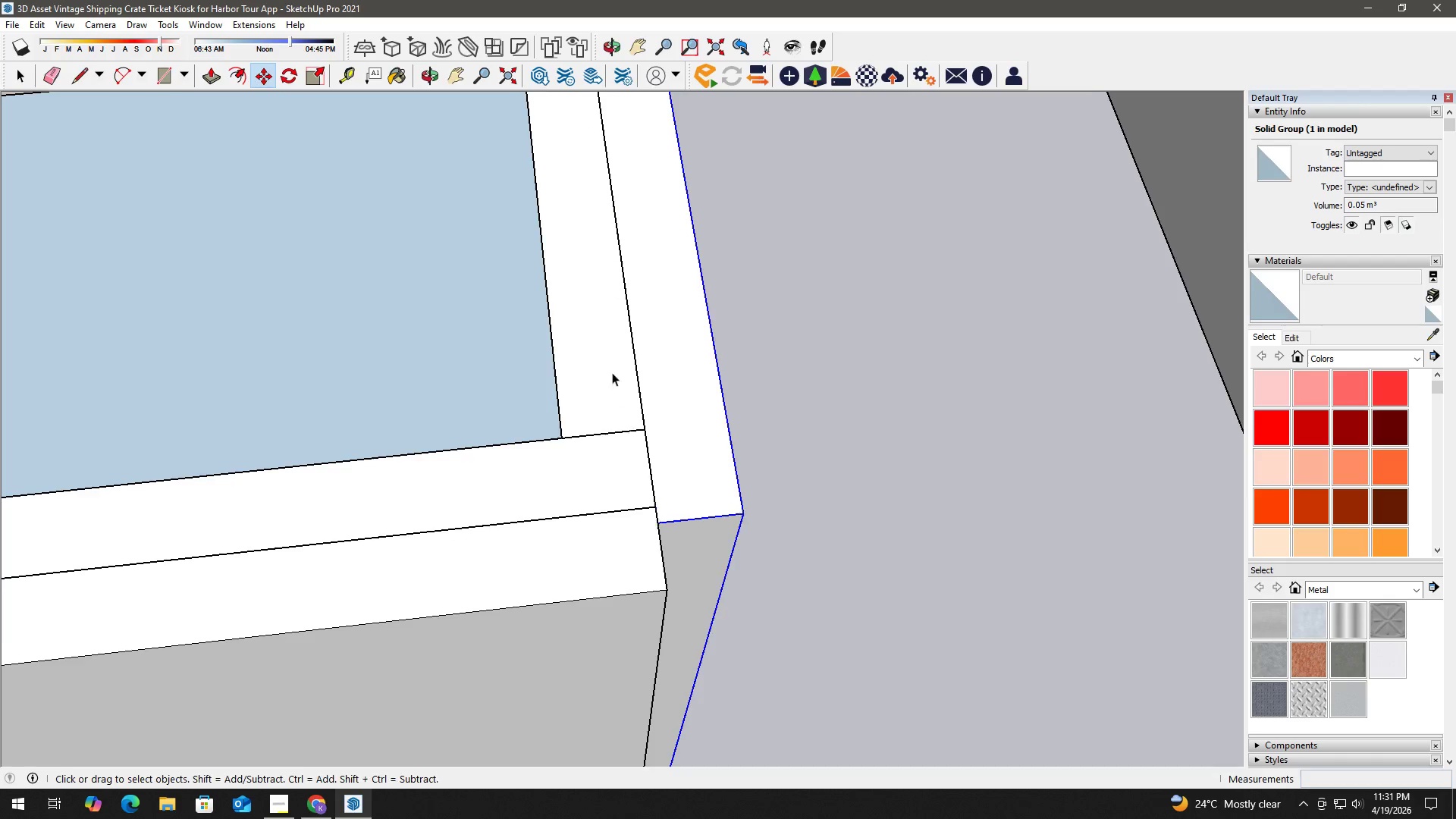 
scroll: coordinate [633, 130], scroll_direction: down, amount: 7.0
 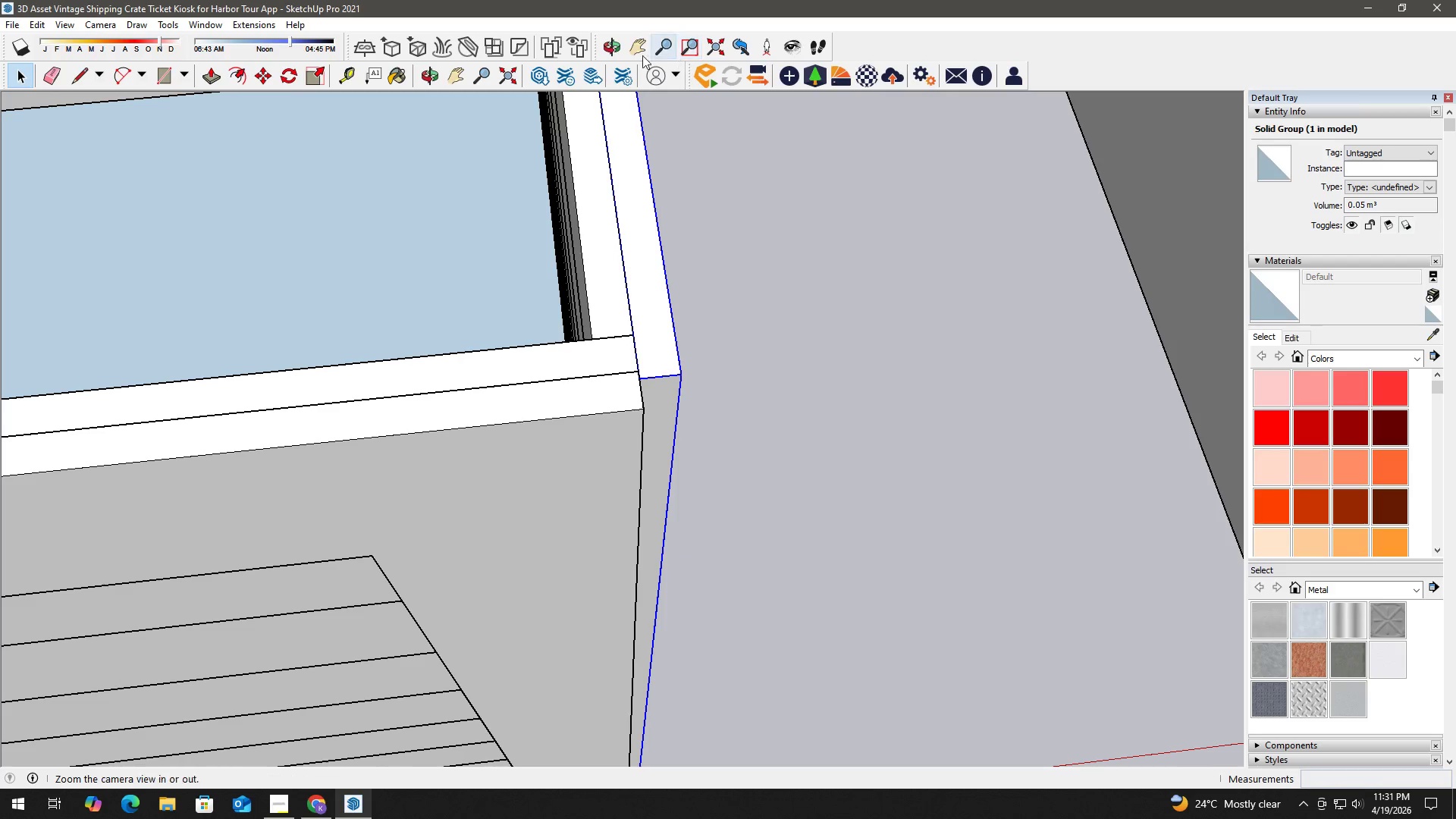 
left_click([507, 74])
 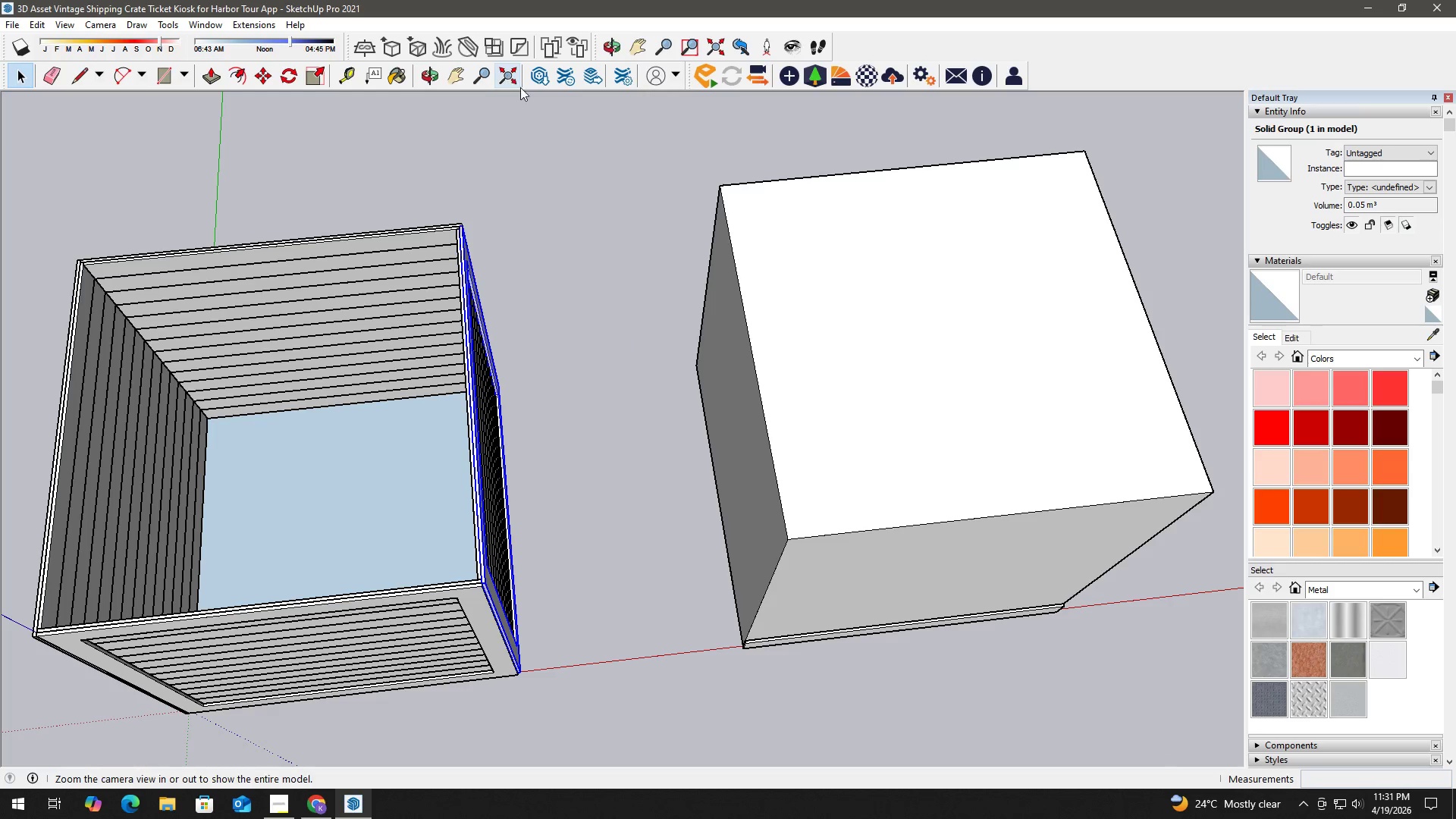 
key(H)
 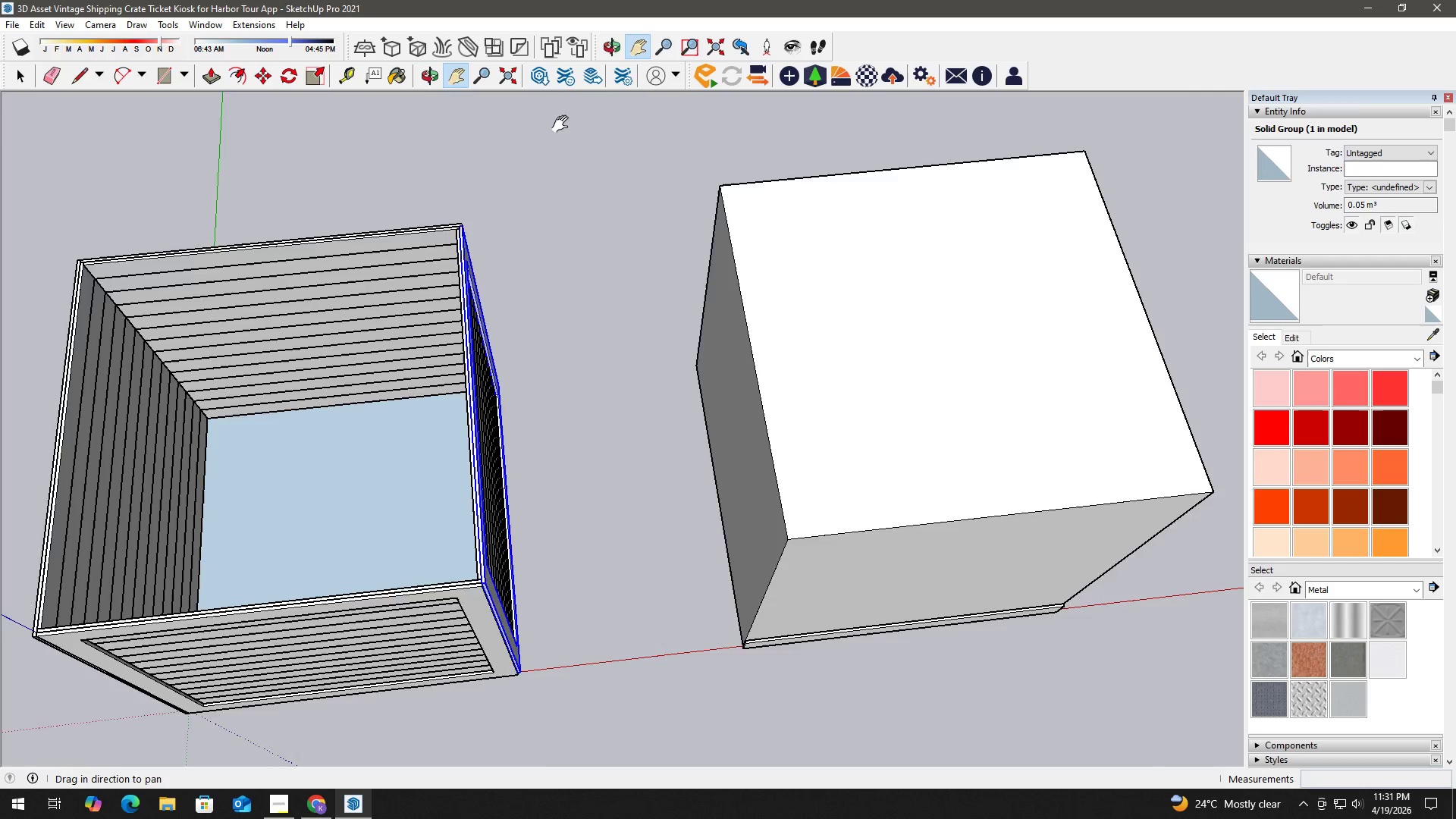 
left_click_drag(start_coordinate=[567, 142], to_coordinate=[610, 476])
 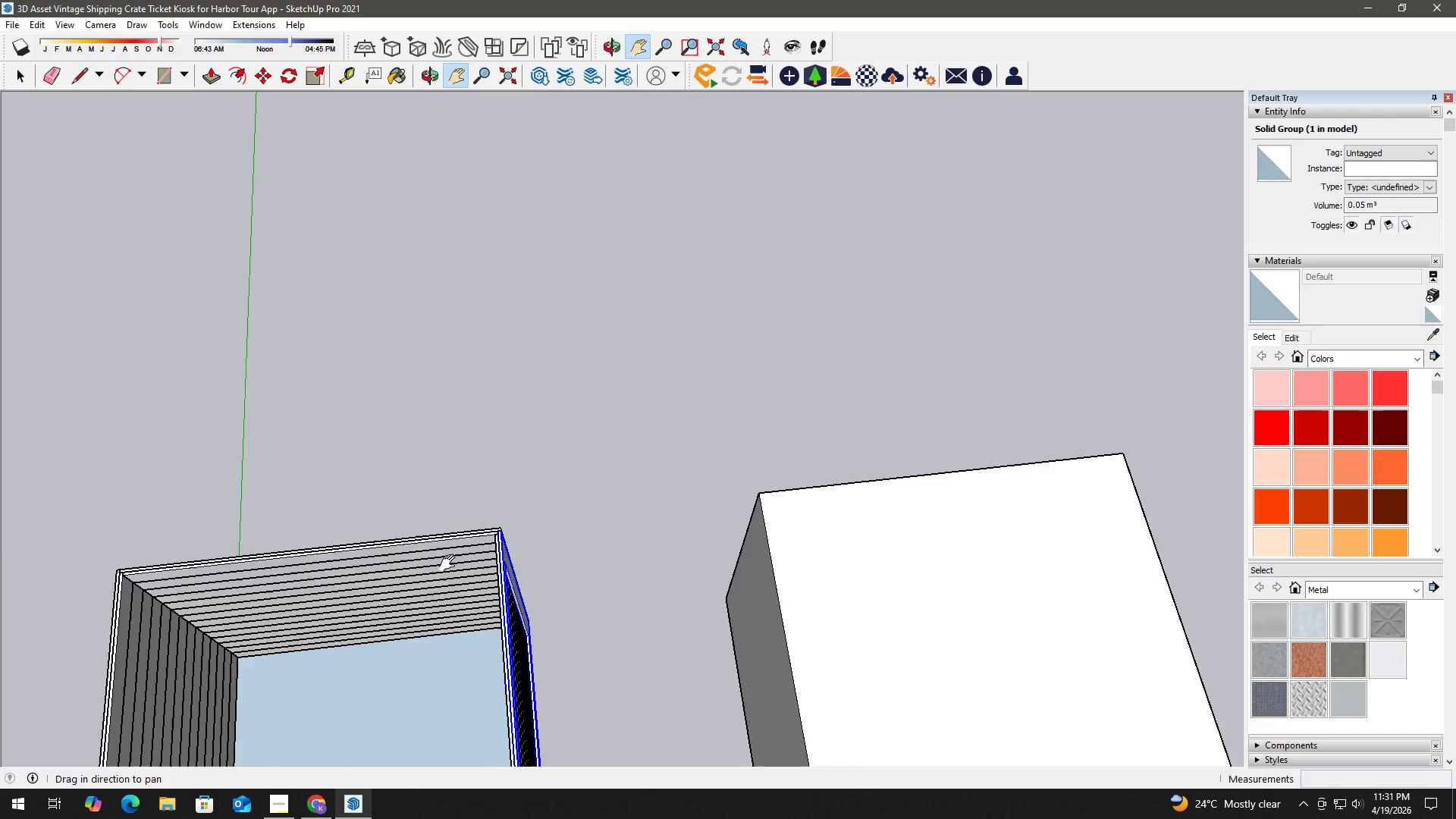 
key(Space)
 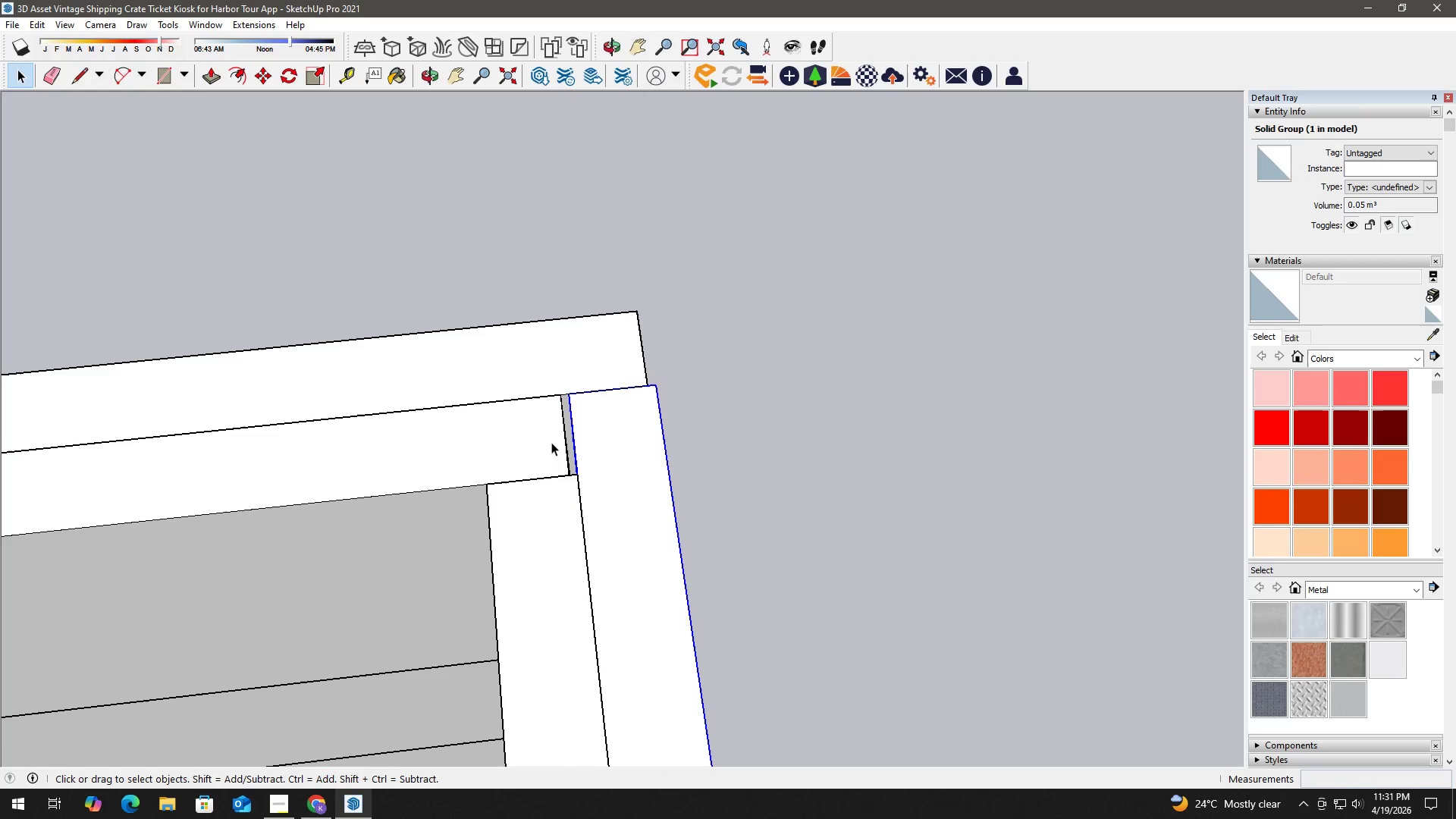 
left_click([546, 443])
 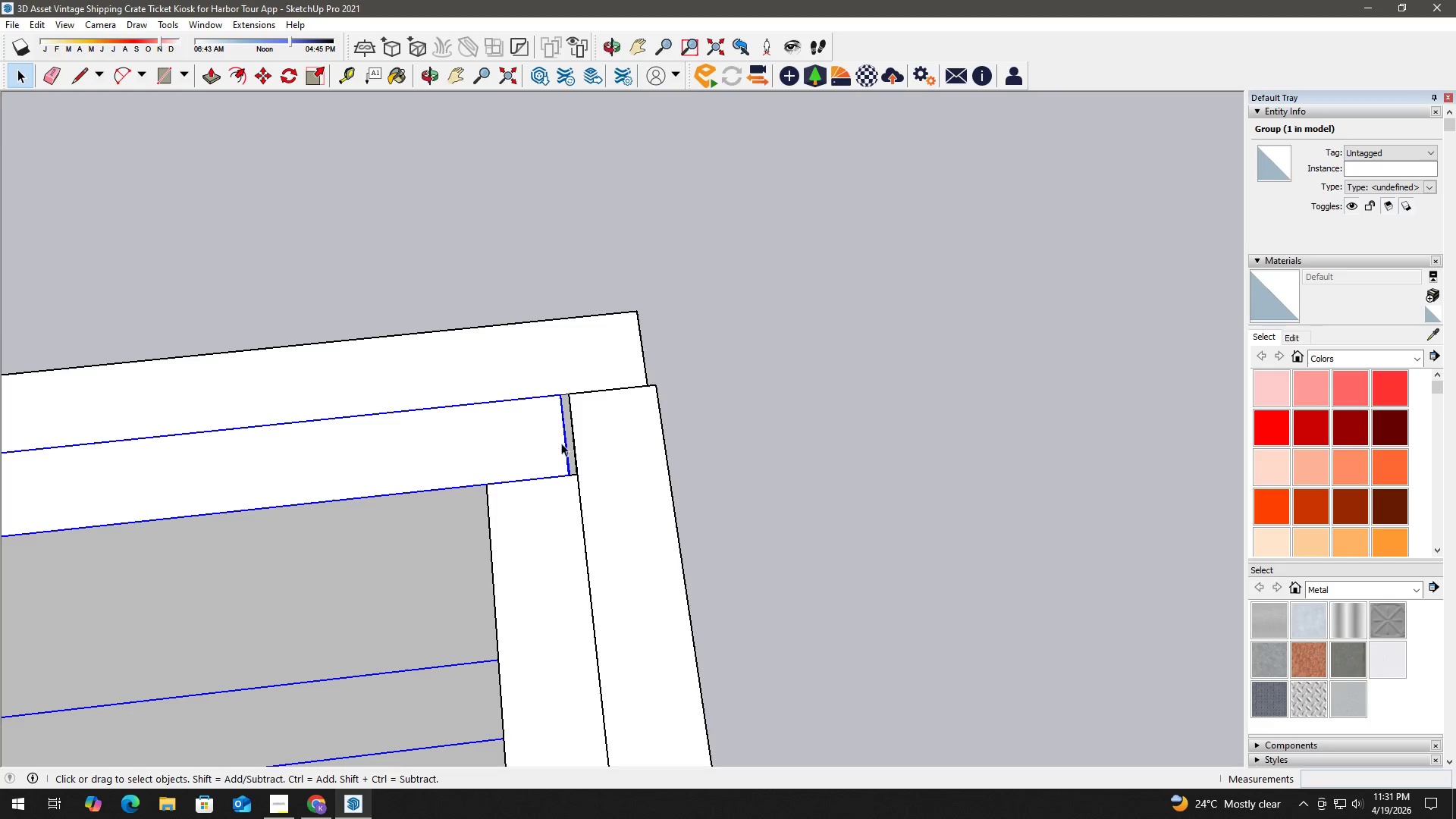 
scroll: coordinate [561, 444], scroll_direction: up, amount: 34.0
 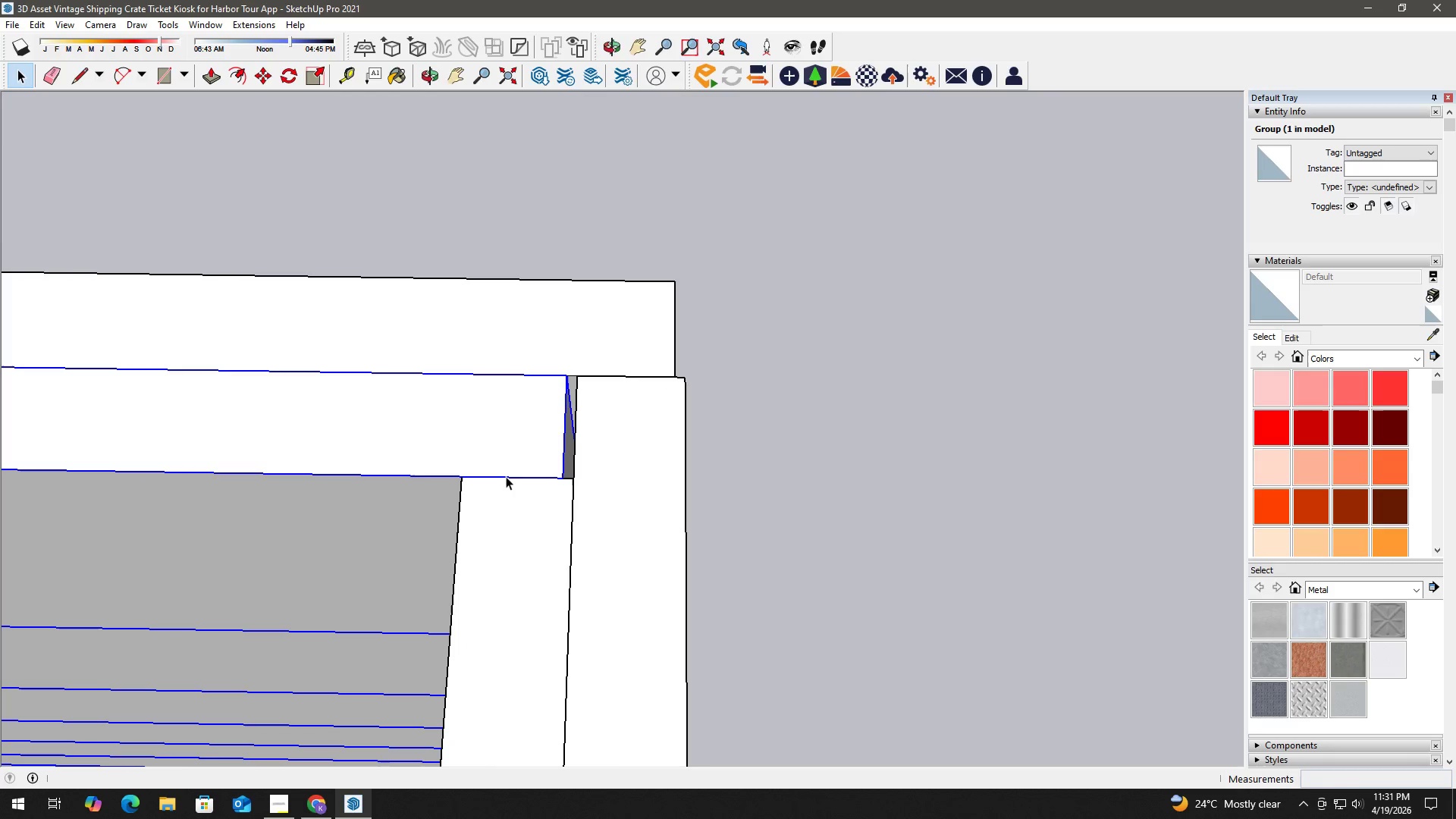 
scroll: coordinate [519, 470], scroll_direction: down, amount: 4.0
 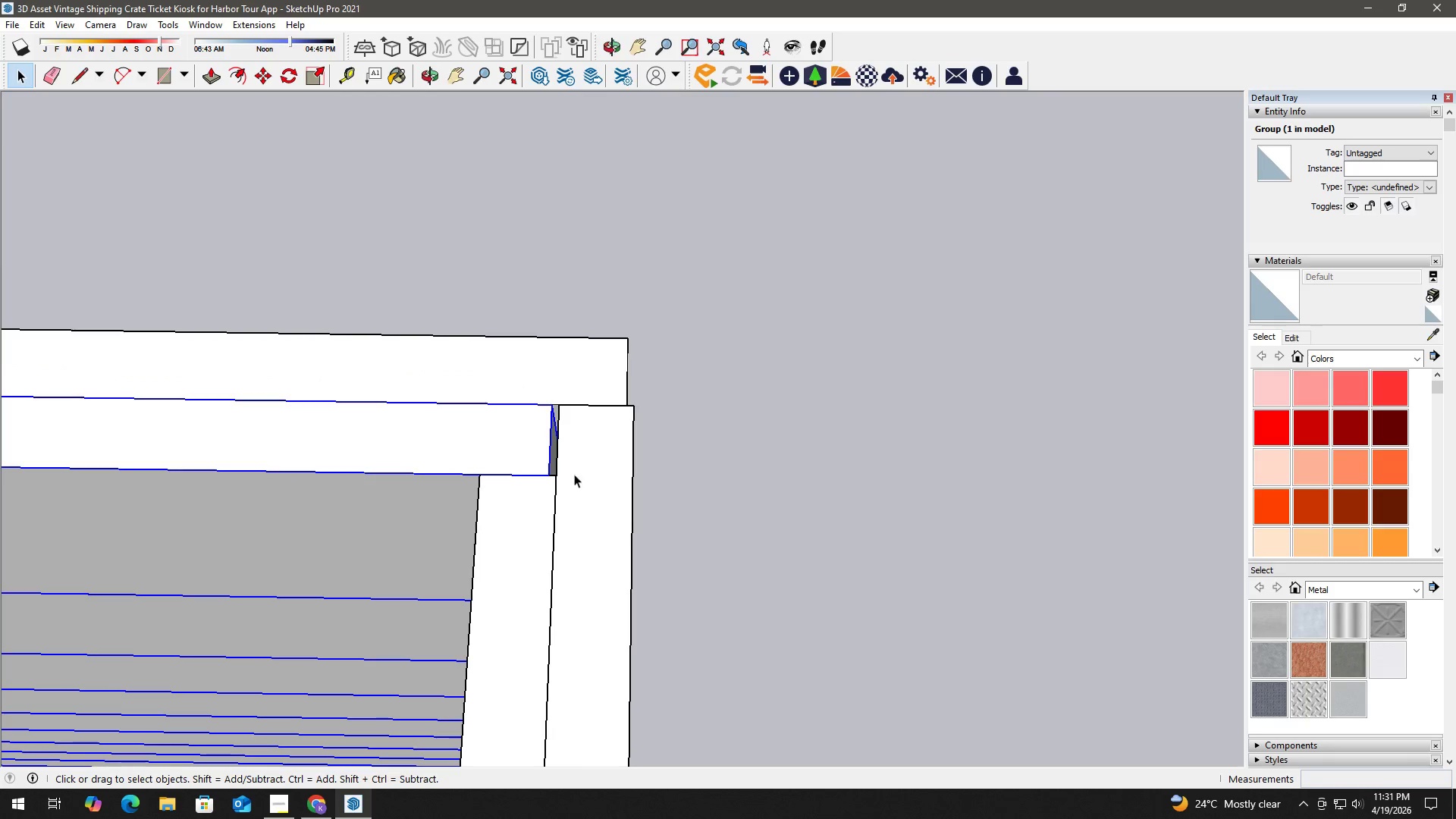 
type(sh)
 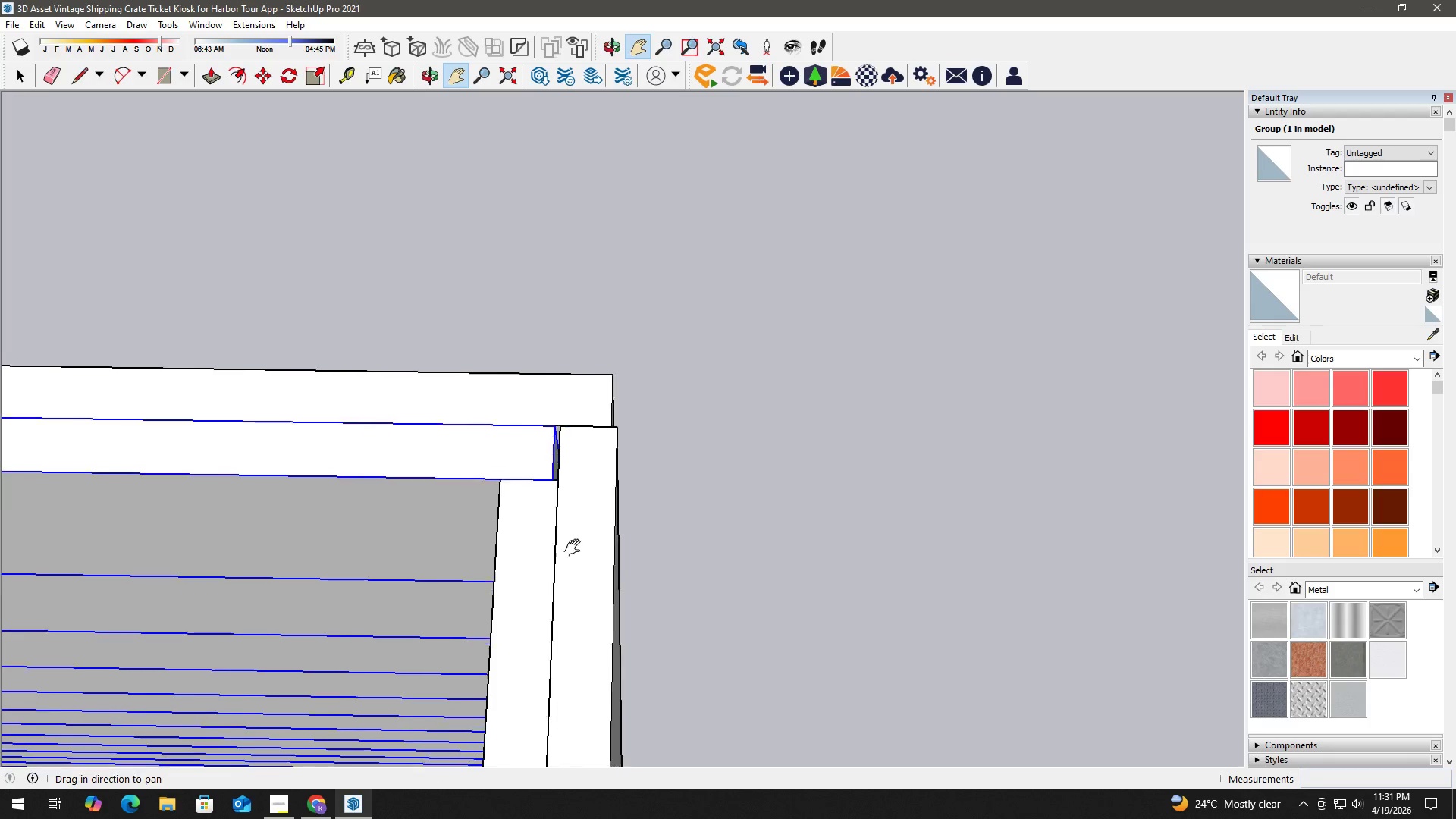 
scroll: coordinate [603, 529], scroll_direction: down, amount: 3.0
 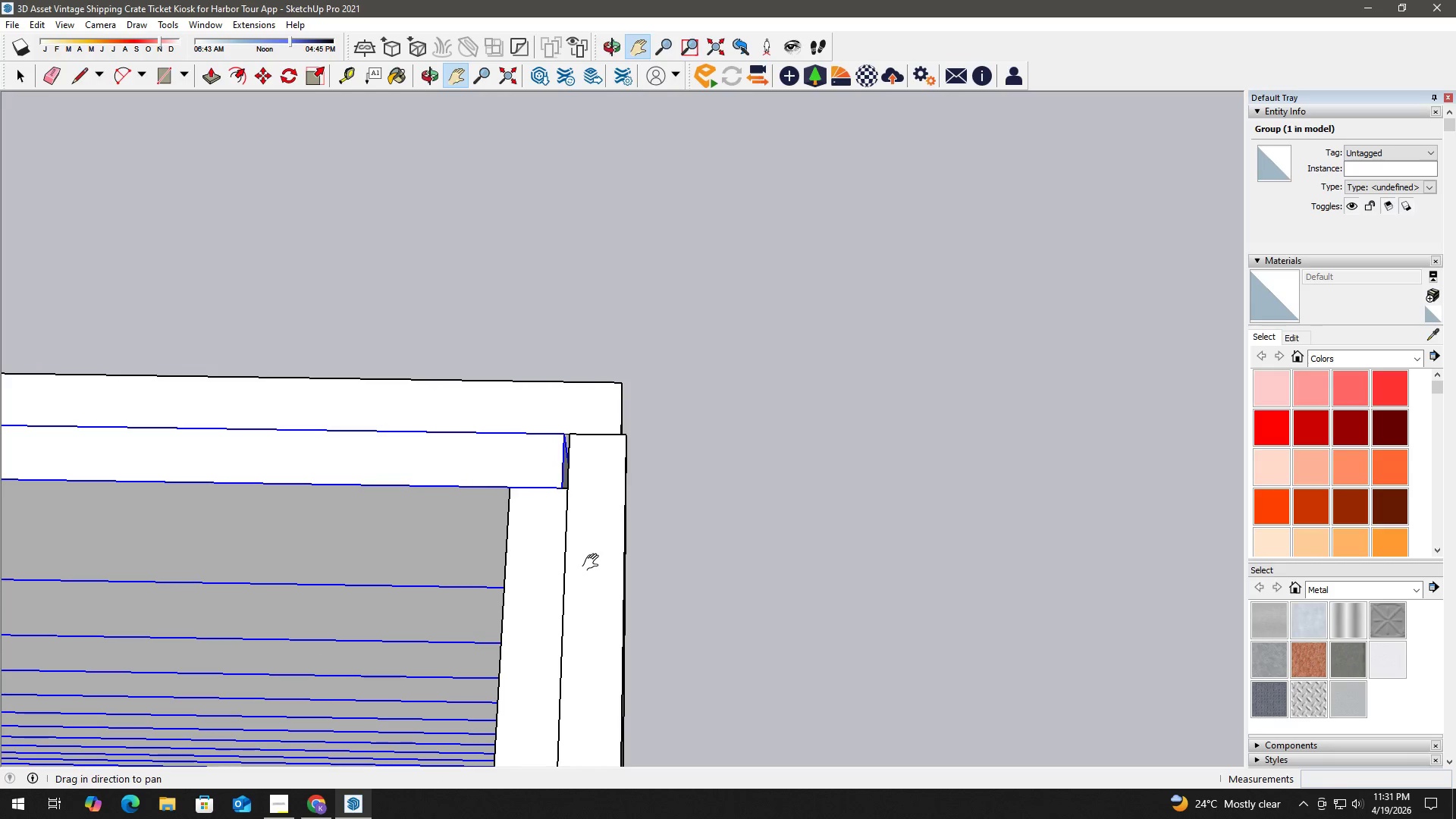 
left_click_drag(start_coordinate=[594, 563], to_coordinate=[435, 410])
 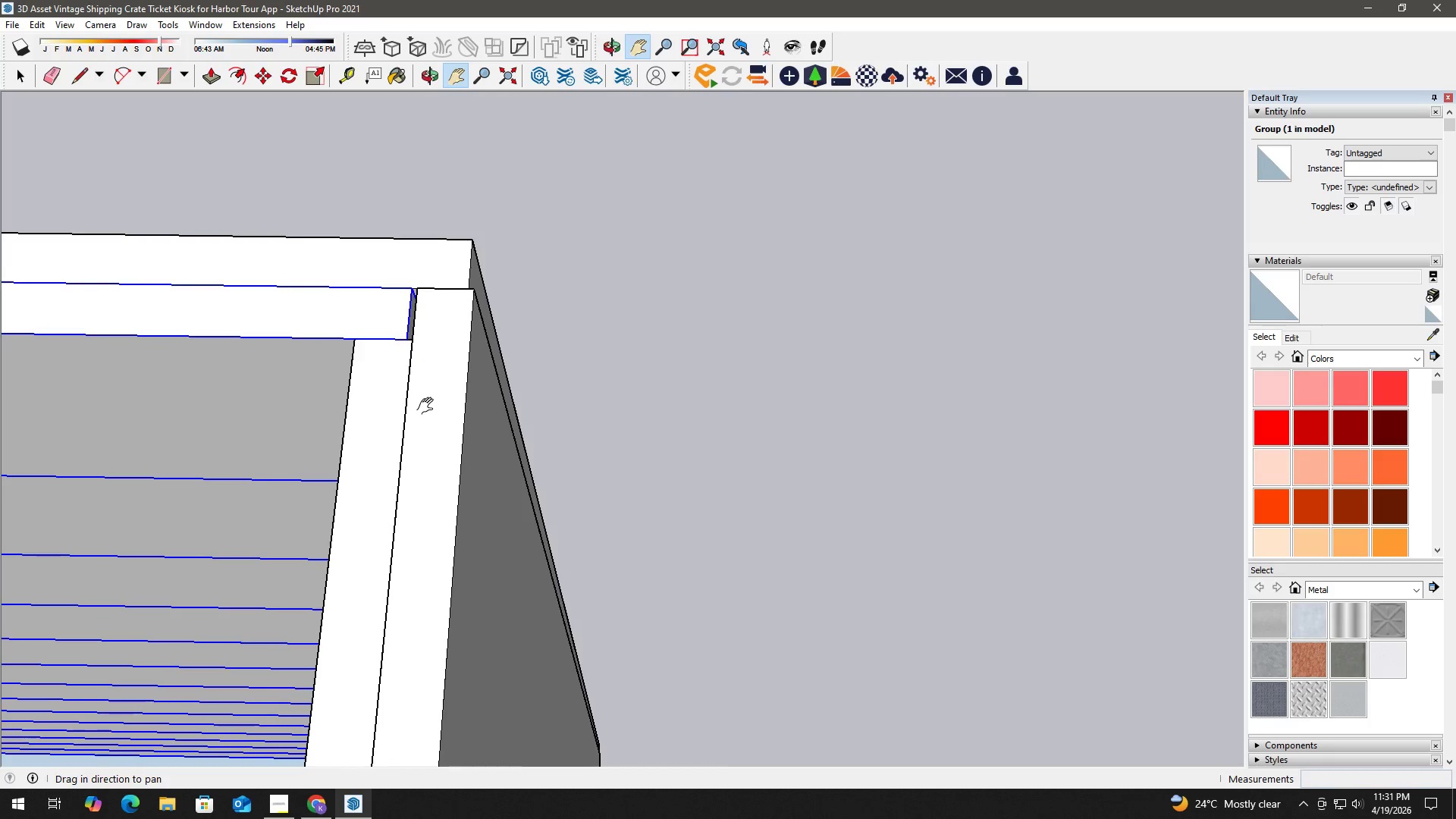 
key(K)
 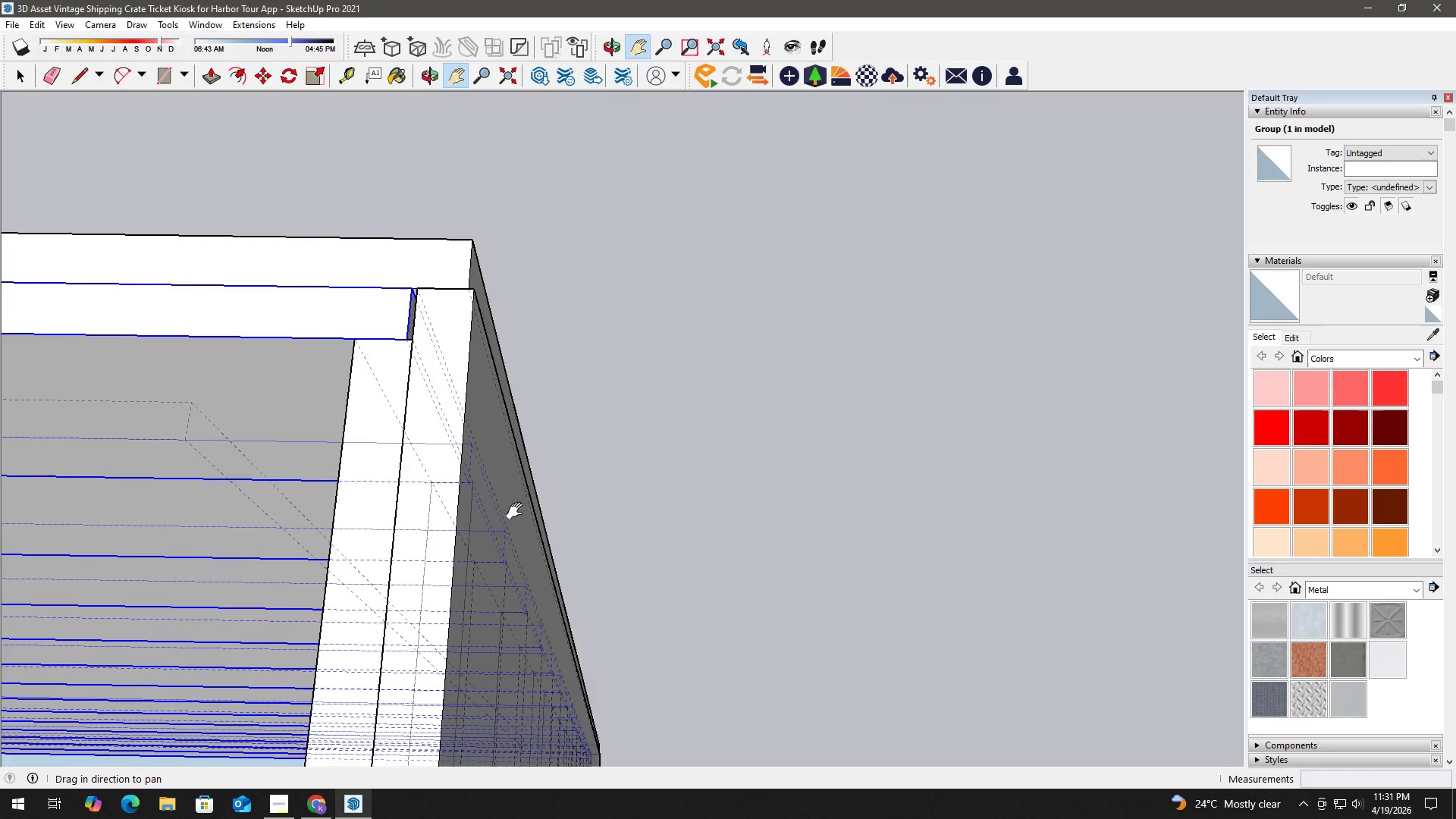 
scroll: coordinate [529, 533], scroll_direction: down, amount: 3.0
 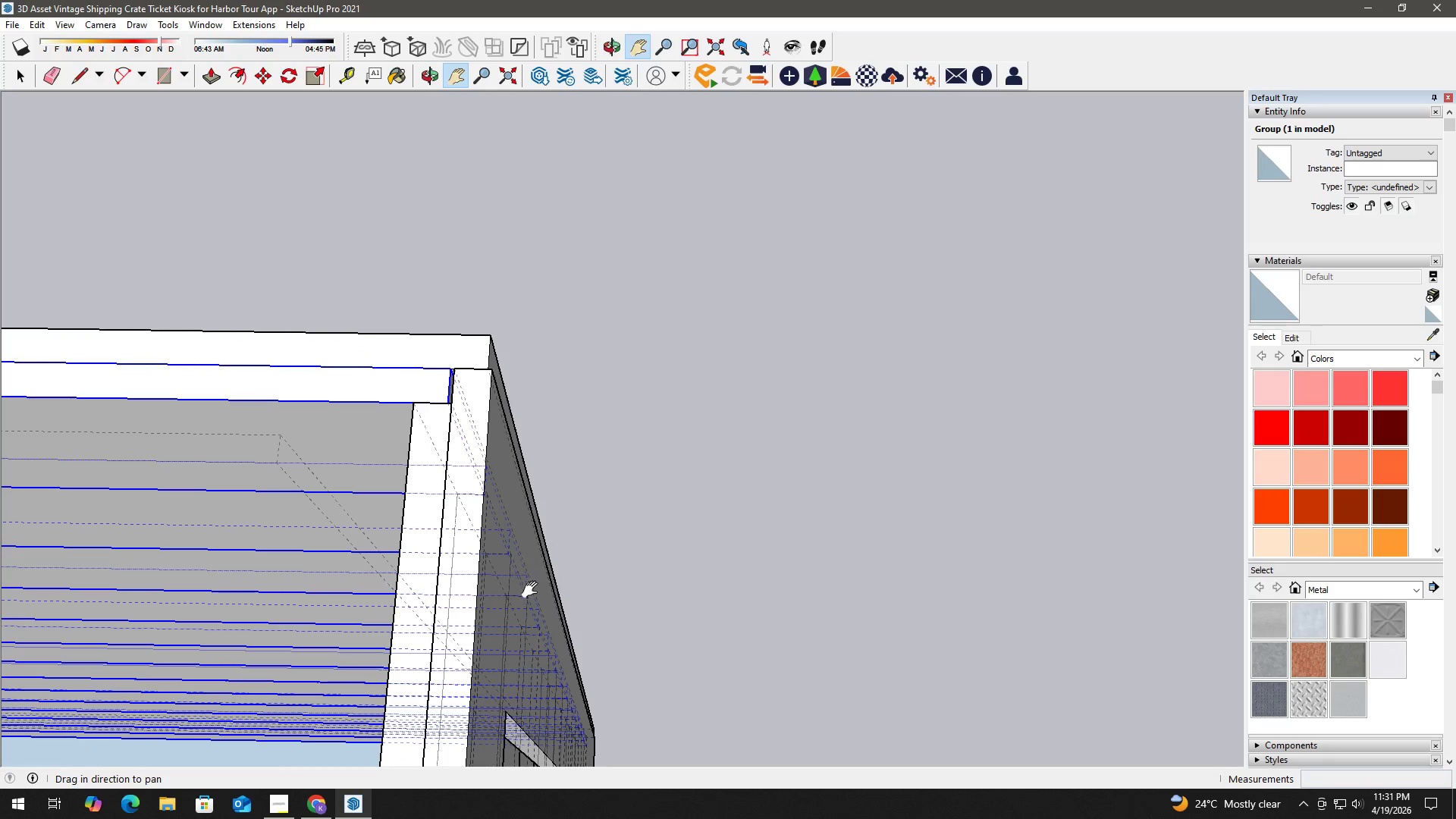 
key(S)
 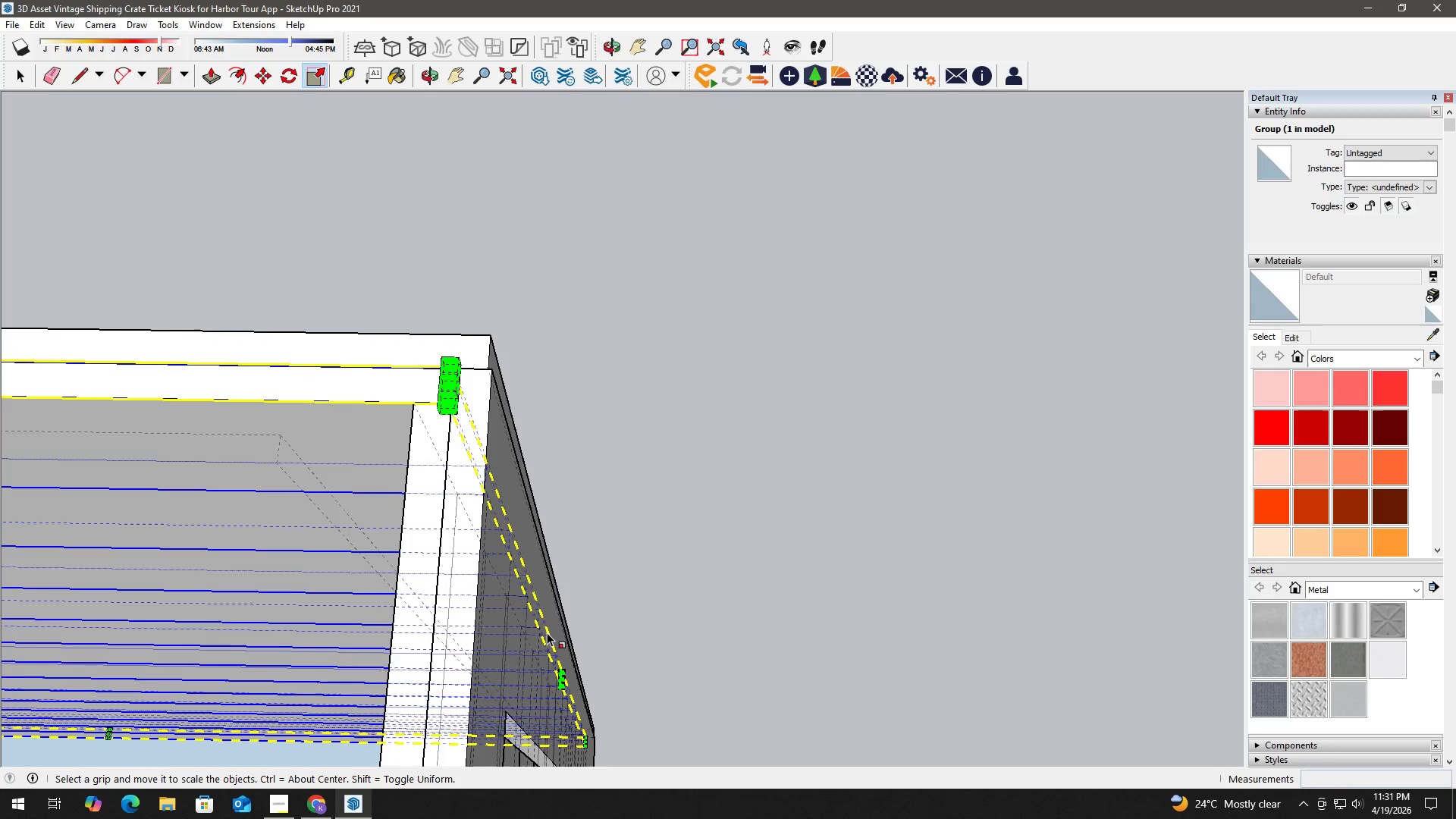 
scroll: coordinate [547, 633], scroll_direction: up, amount: 1.0
 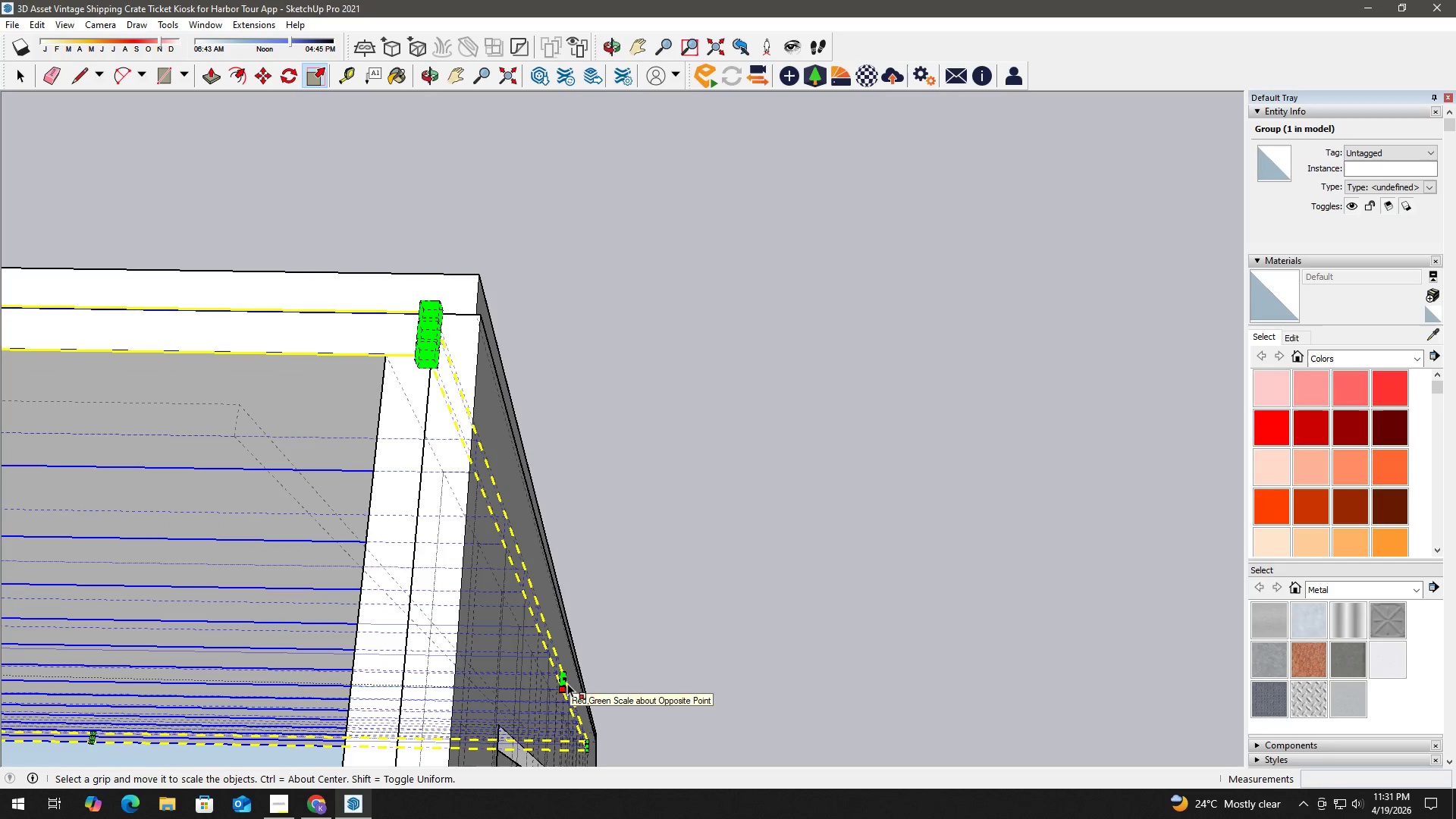 
left_click([566, 680])
 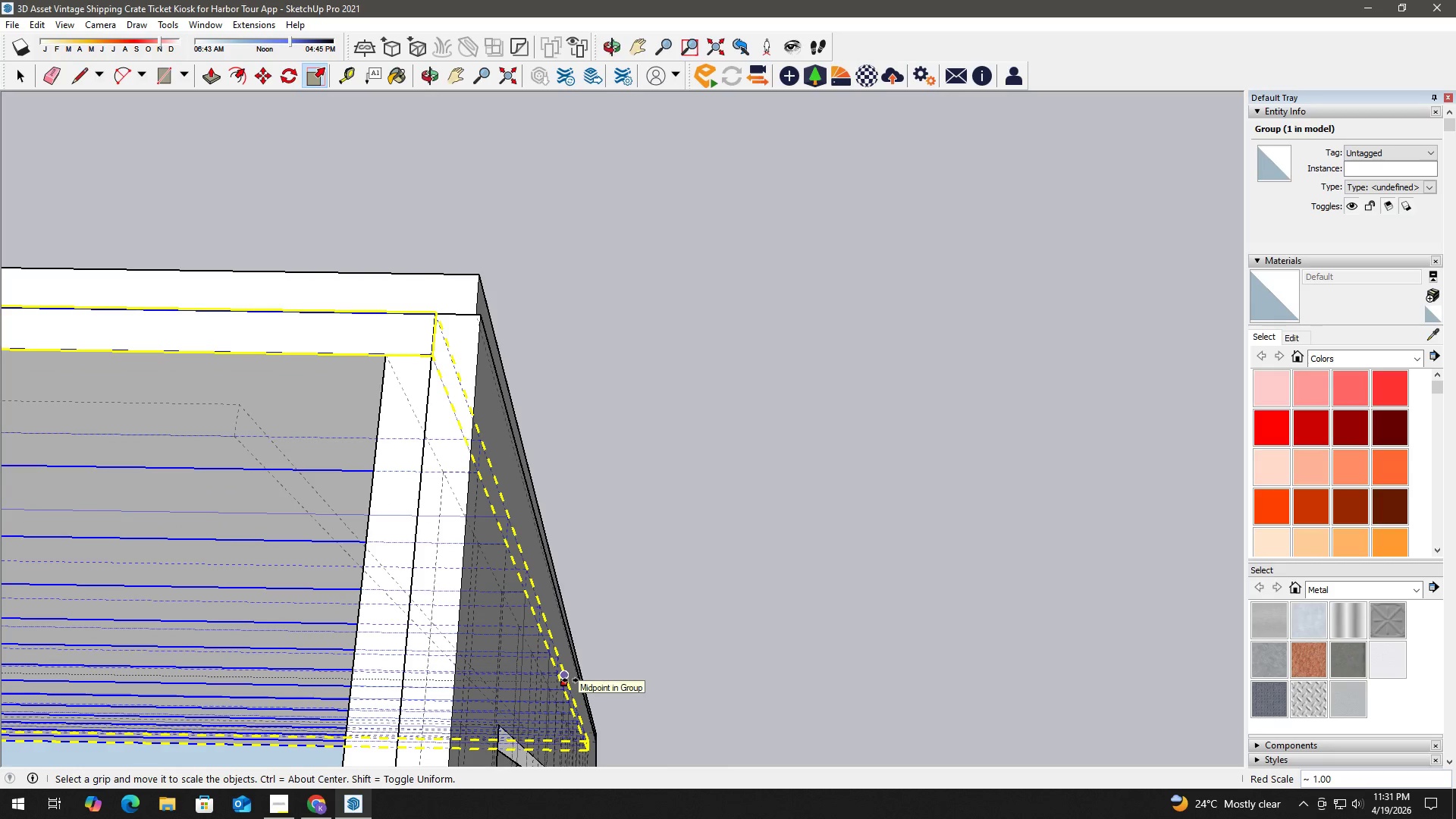 
left_click([570, 680])
 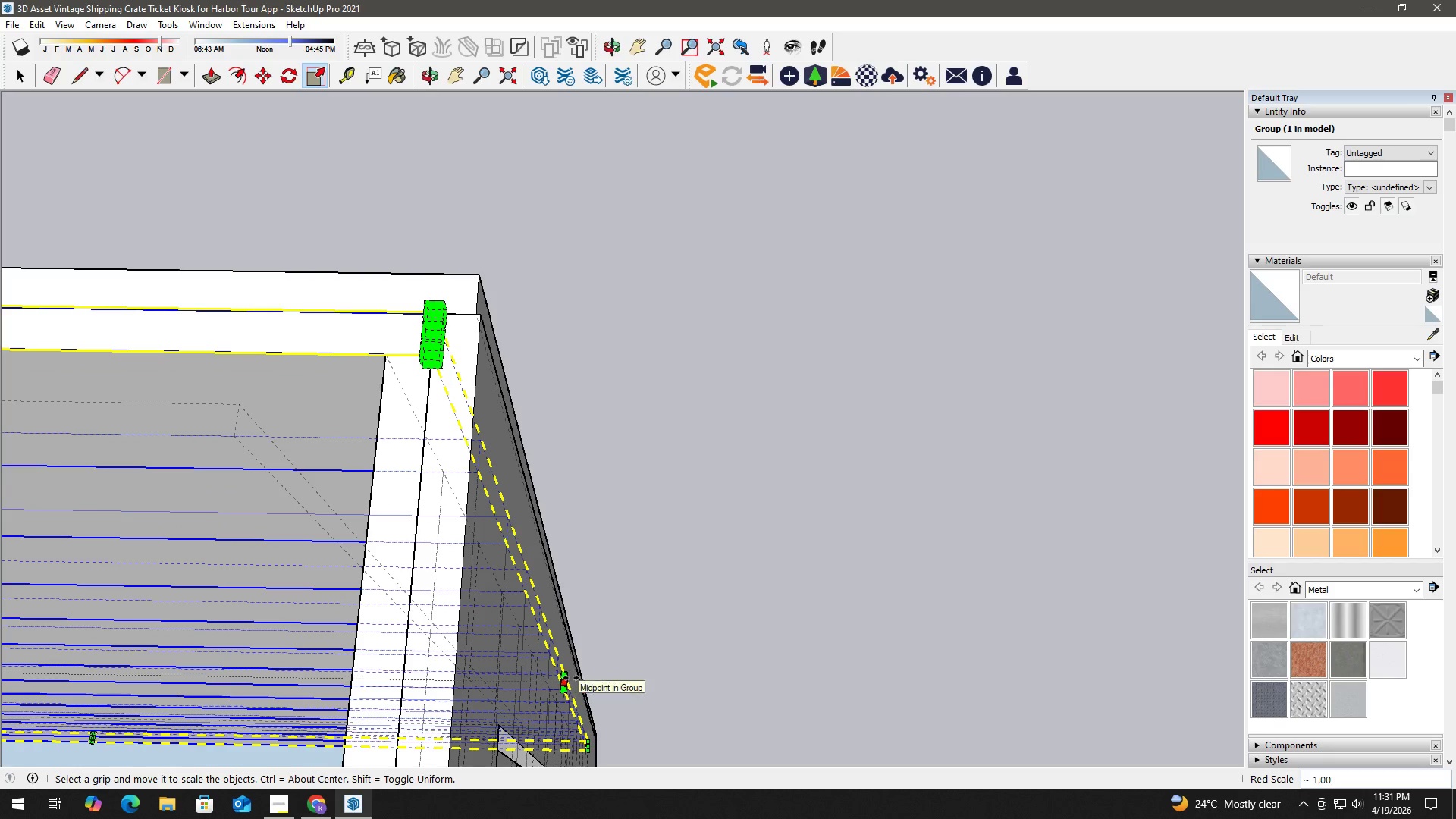 
key(Space)
 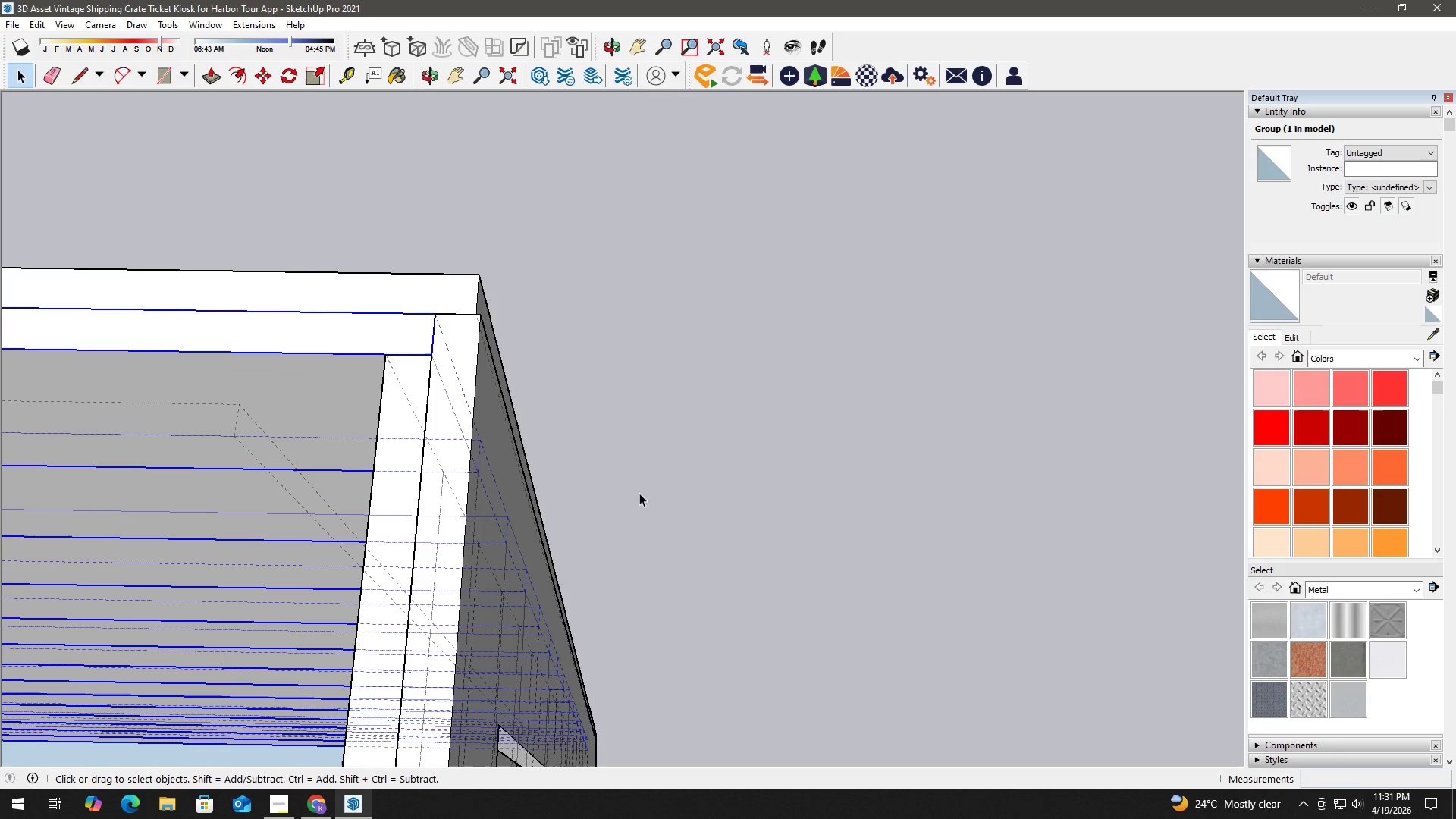 
key(K)
 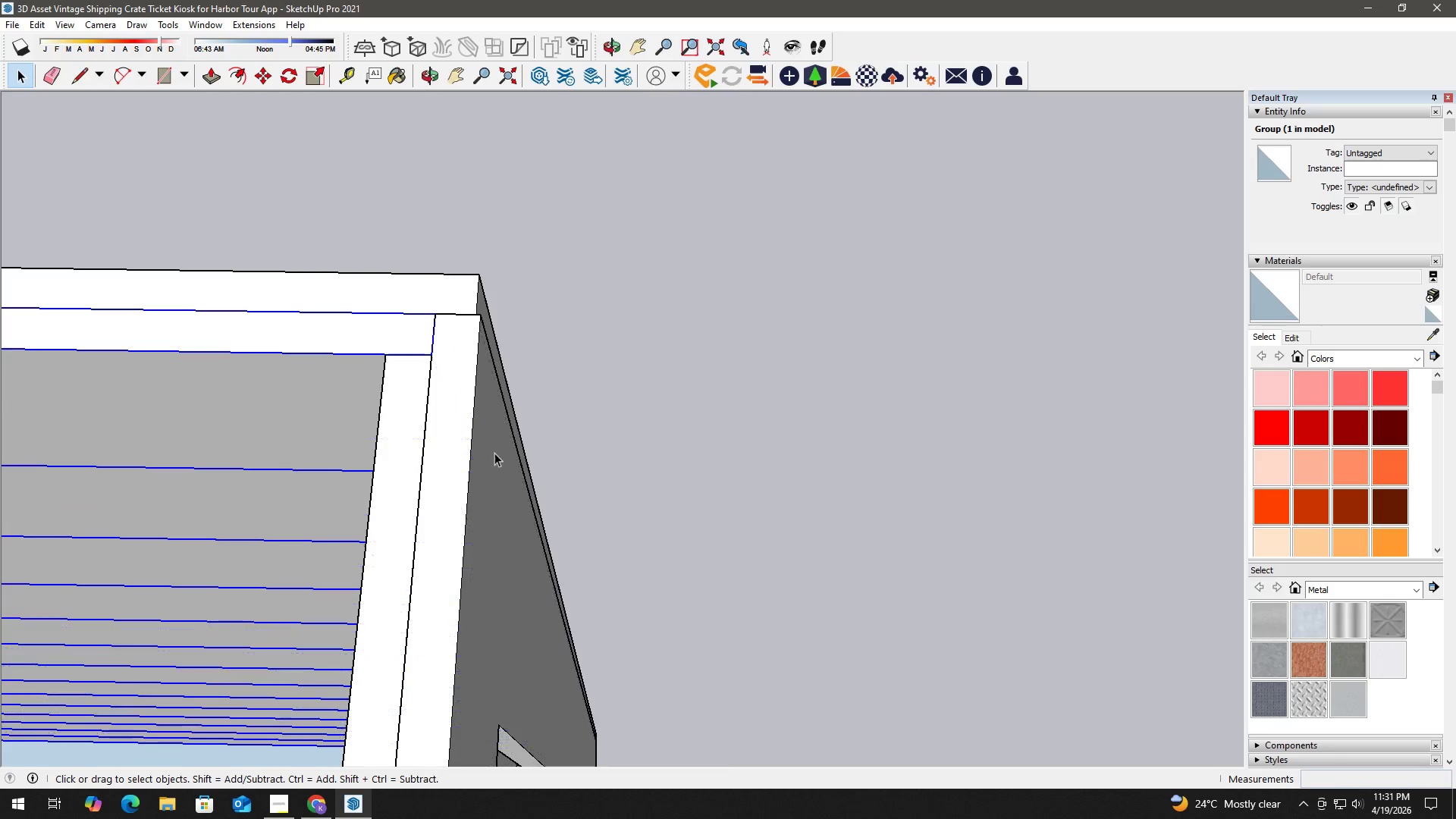 
key(Space)
 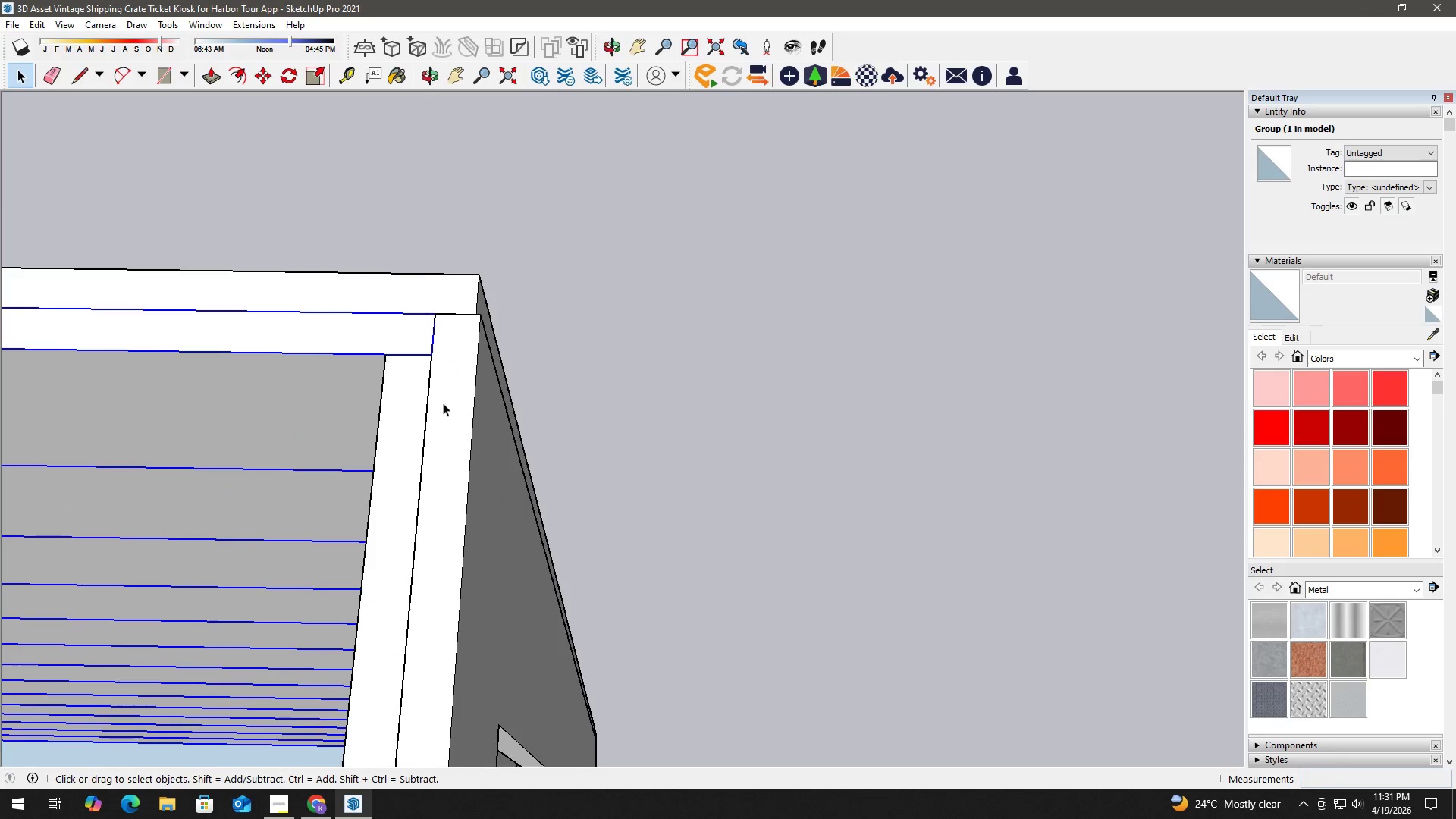 
key(H)
 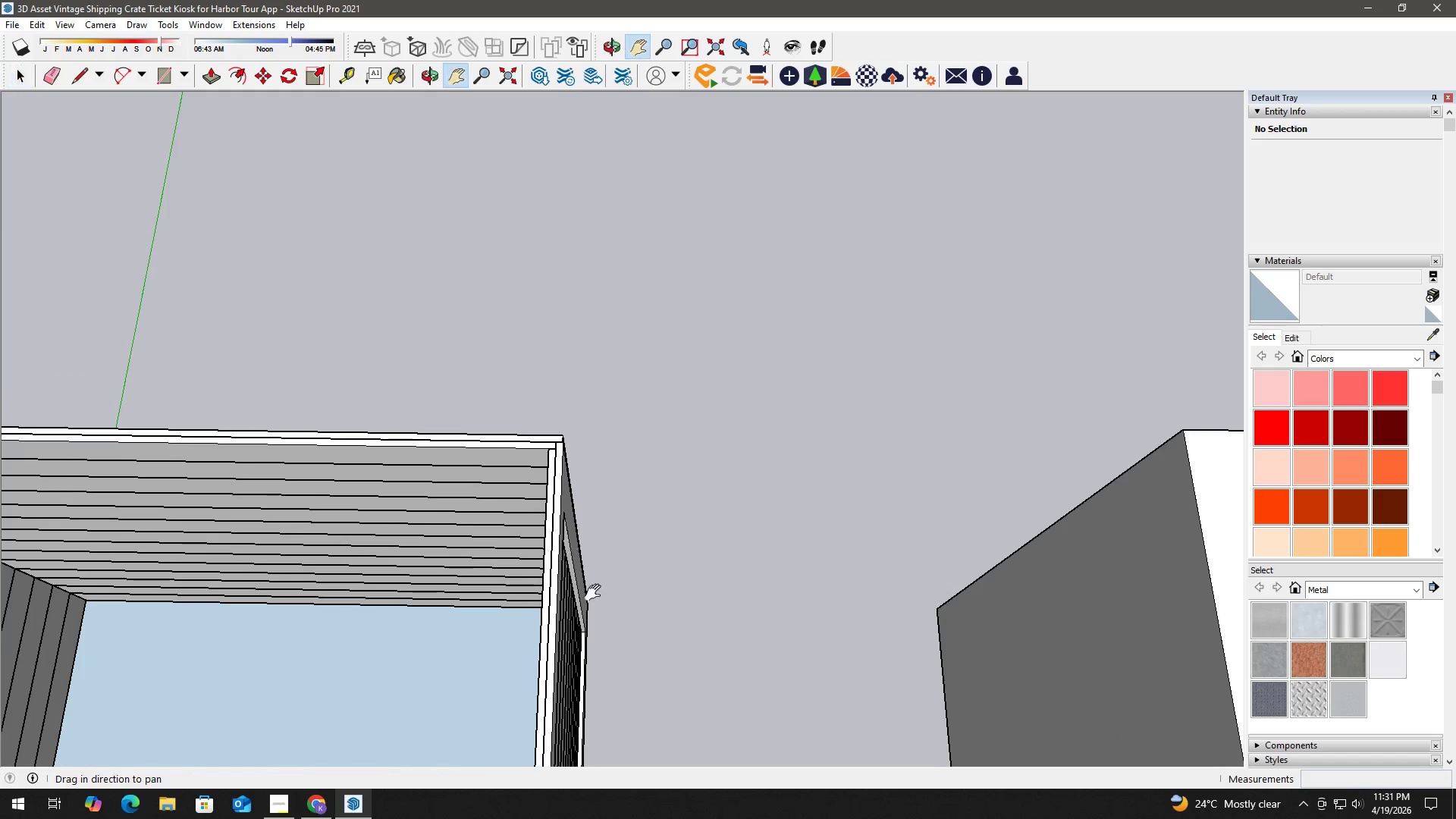 
left_click_drag(start_coordinate=[597, 585], to_coordinate=[597, 265])
 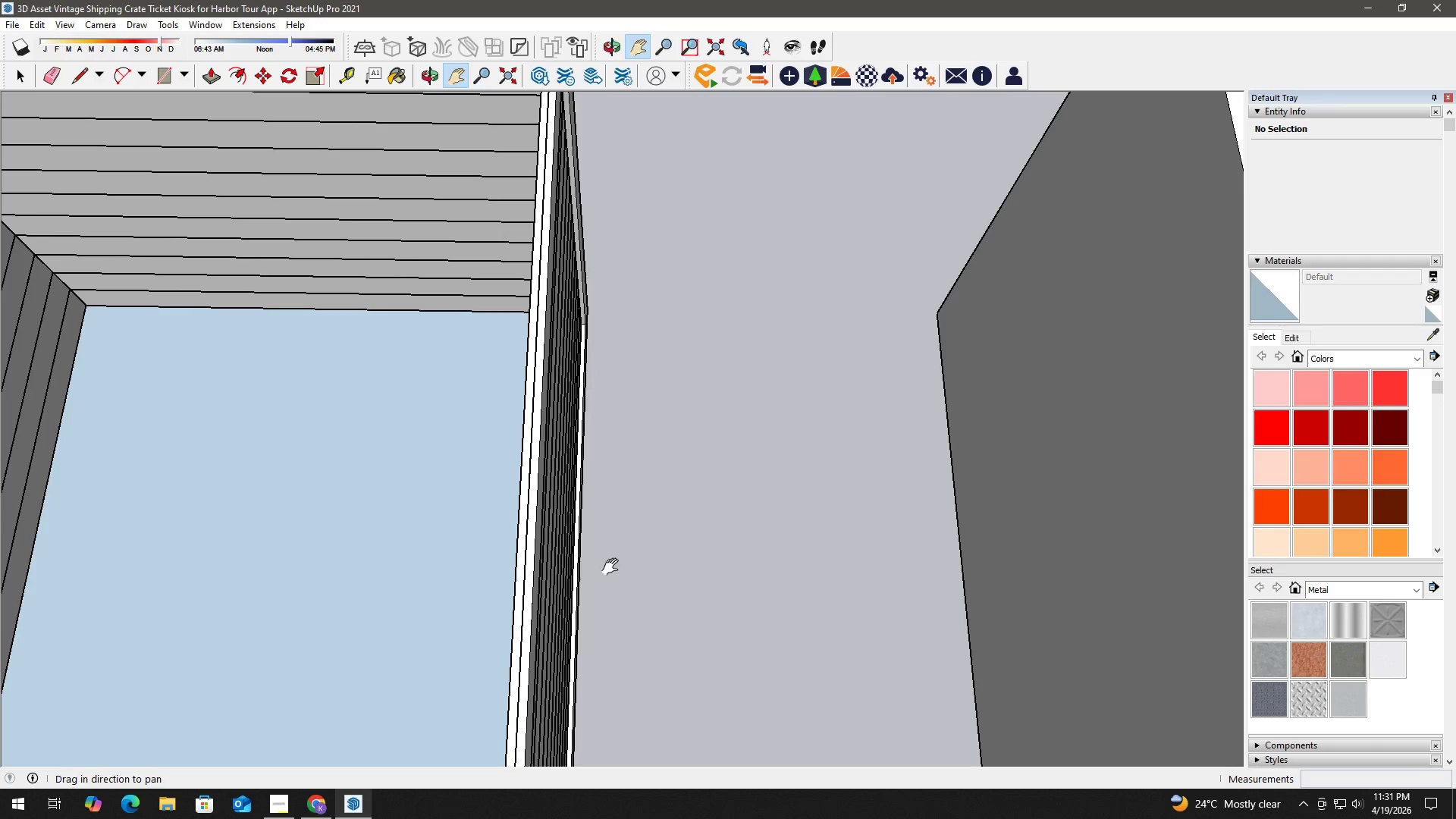 
scroll: coordinate [557, 498], scroll_direction: down, amount: 13.0
 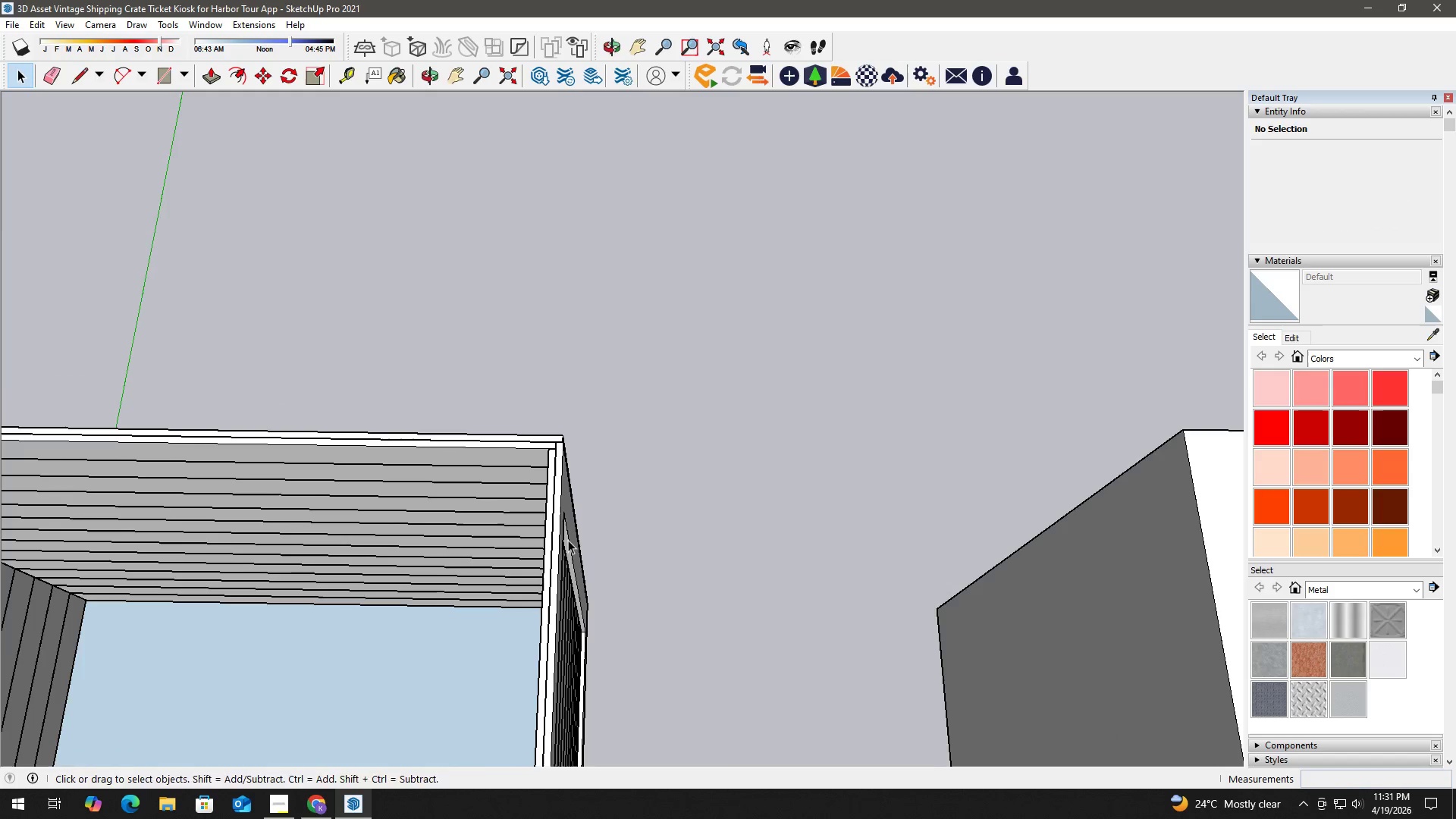 
left_click_drag(start_coordinate=[613, 567], to_coordinate=[599, 227])
 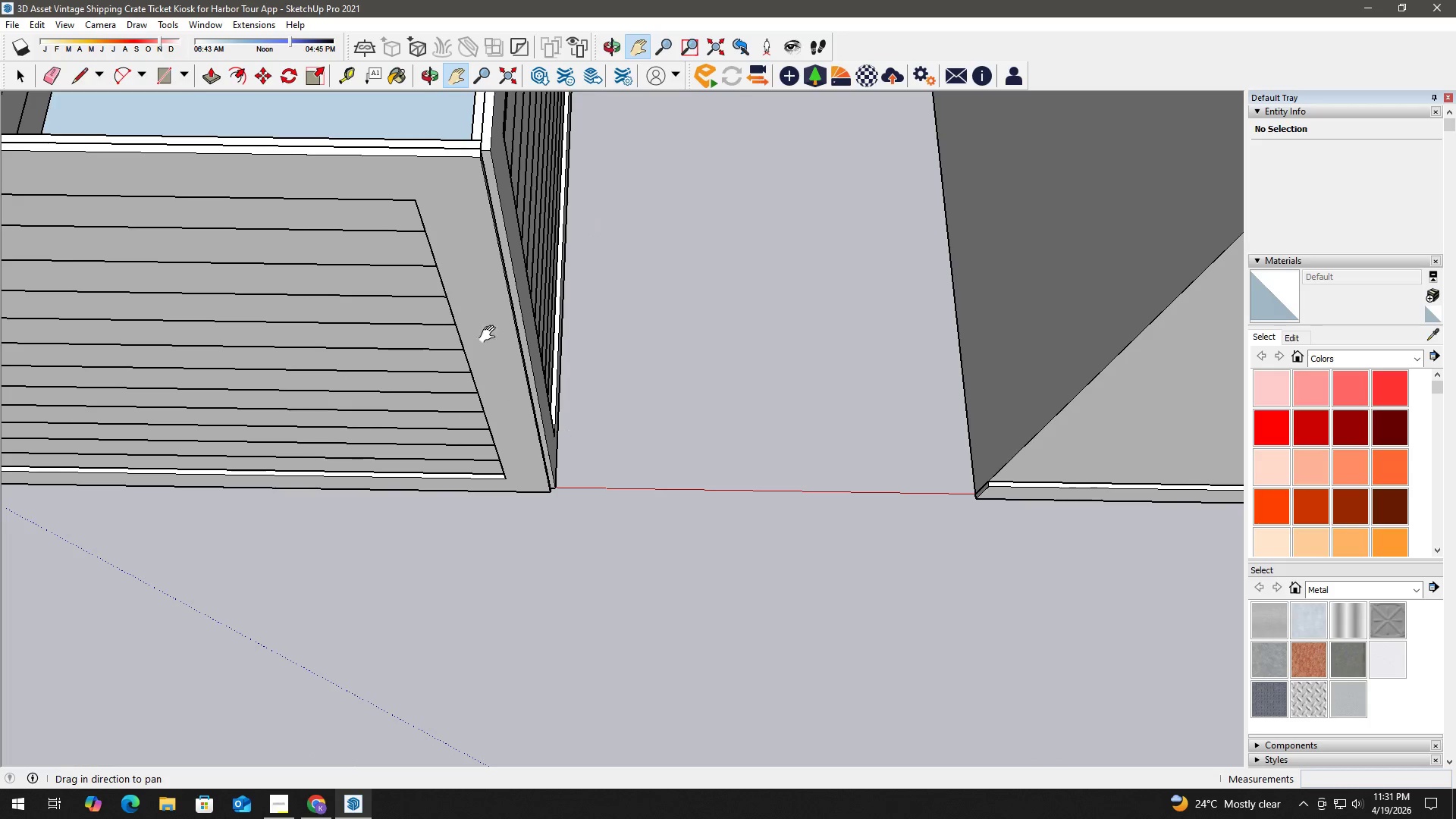 
key(H)
 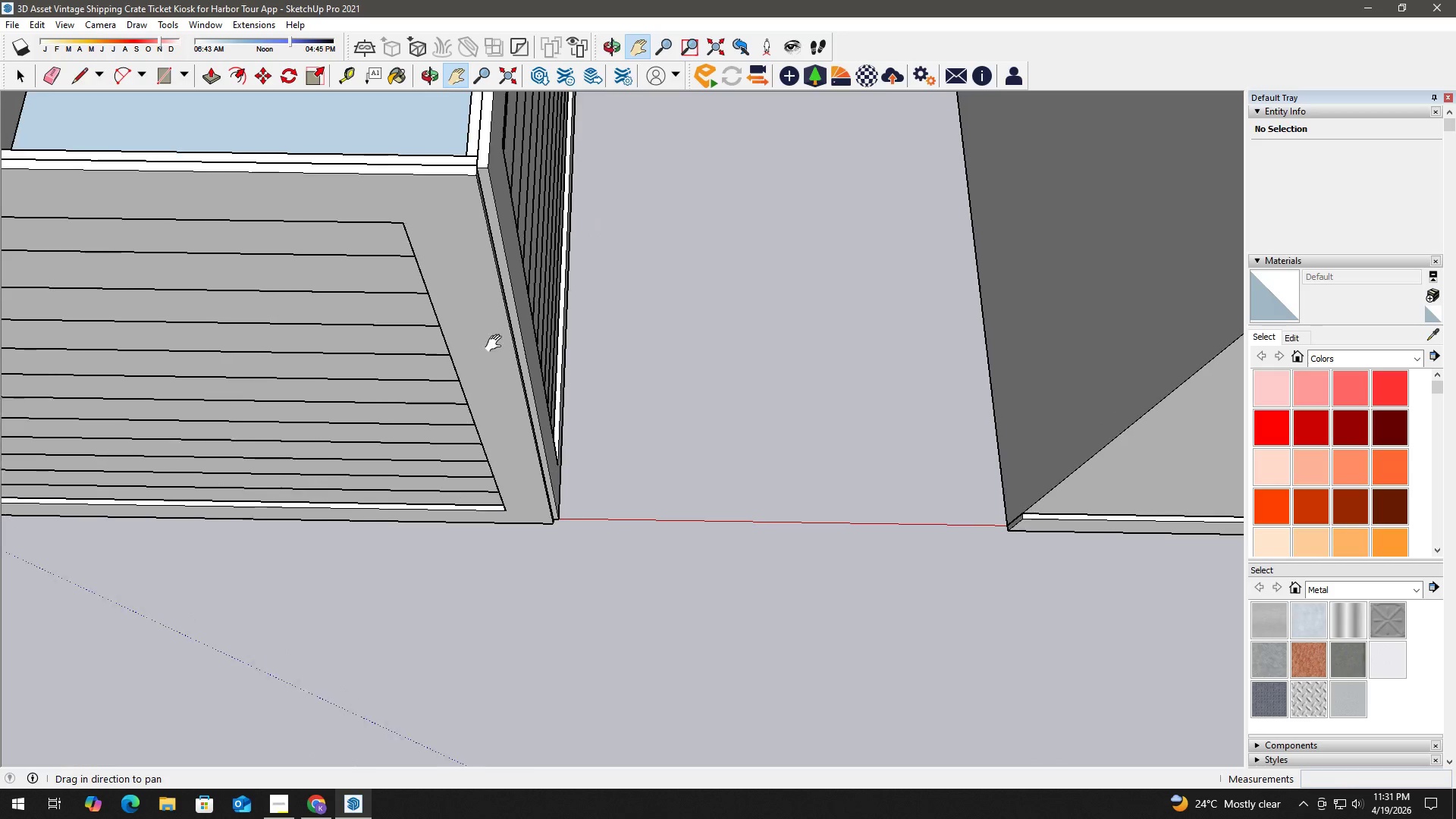 
left_click_drag(start_coordinate=[496, 295], to_coordinate=[507, 422])
 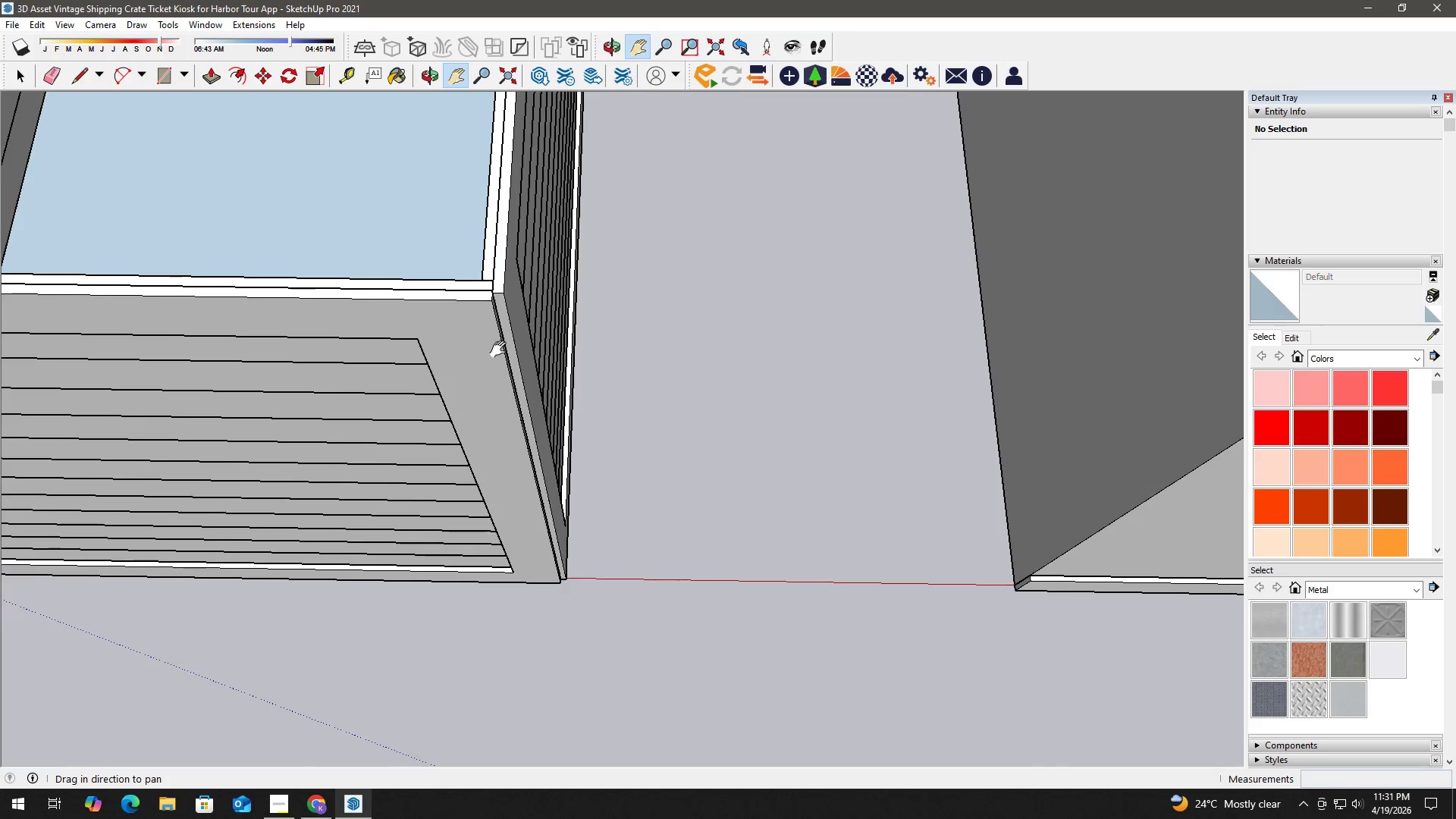 
scroll: coordinate [494, 303], scroll_direction: up, amount: 1.0
 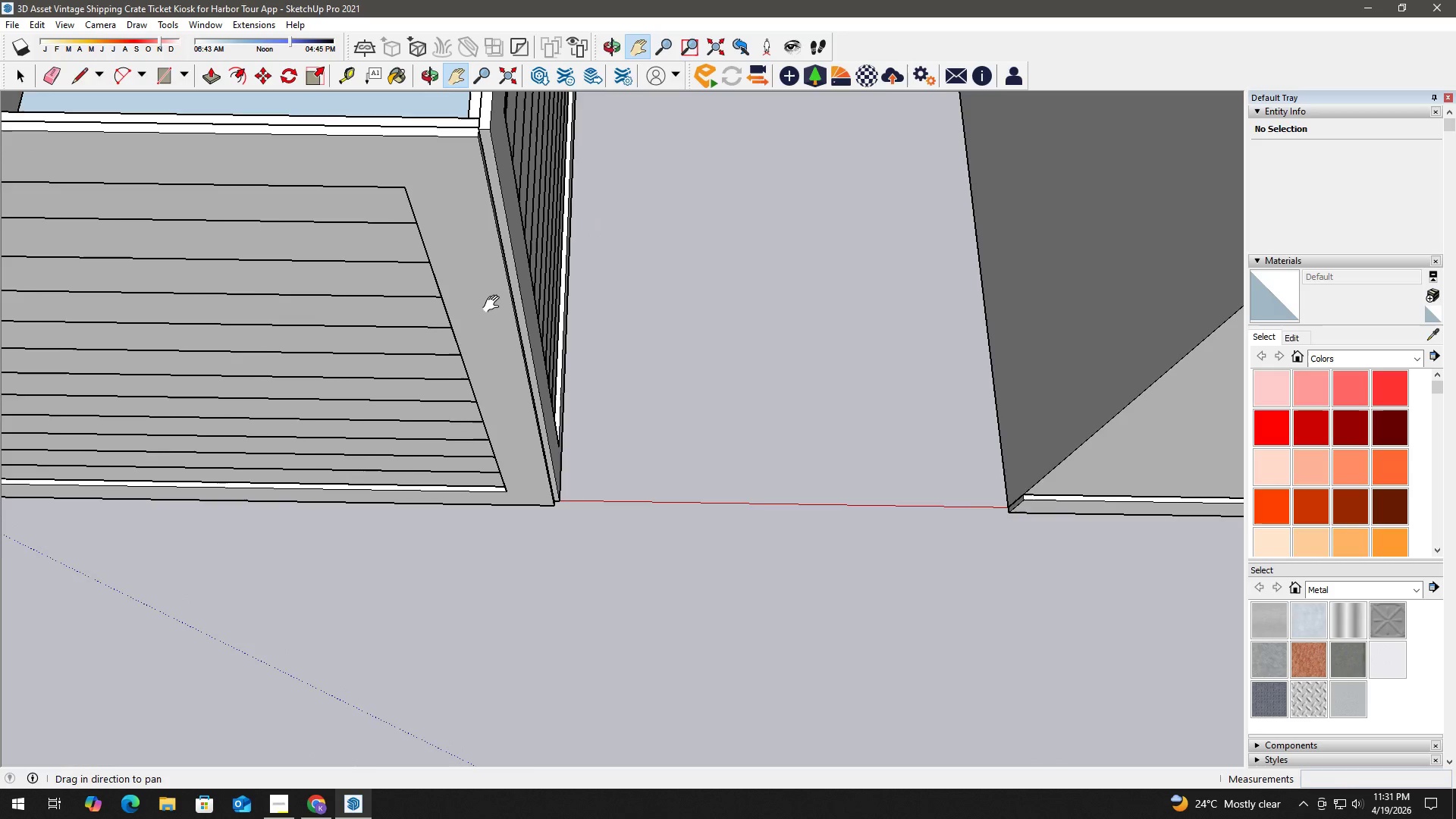 
key(Space)
 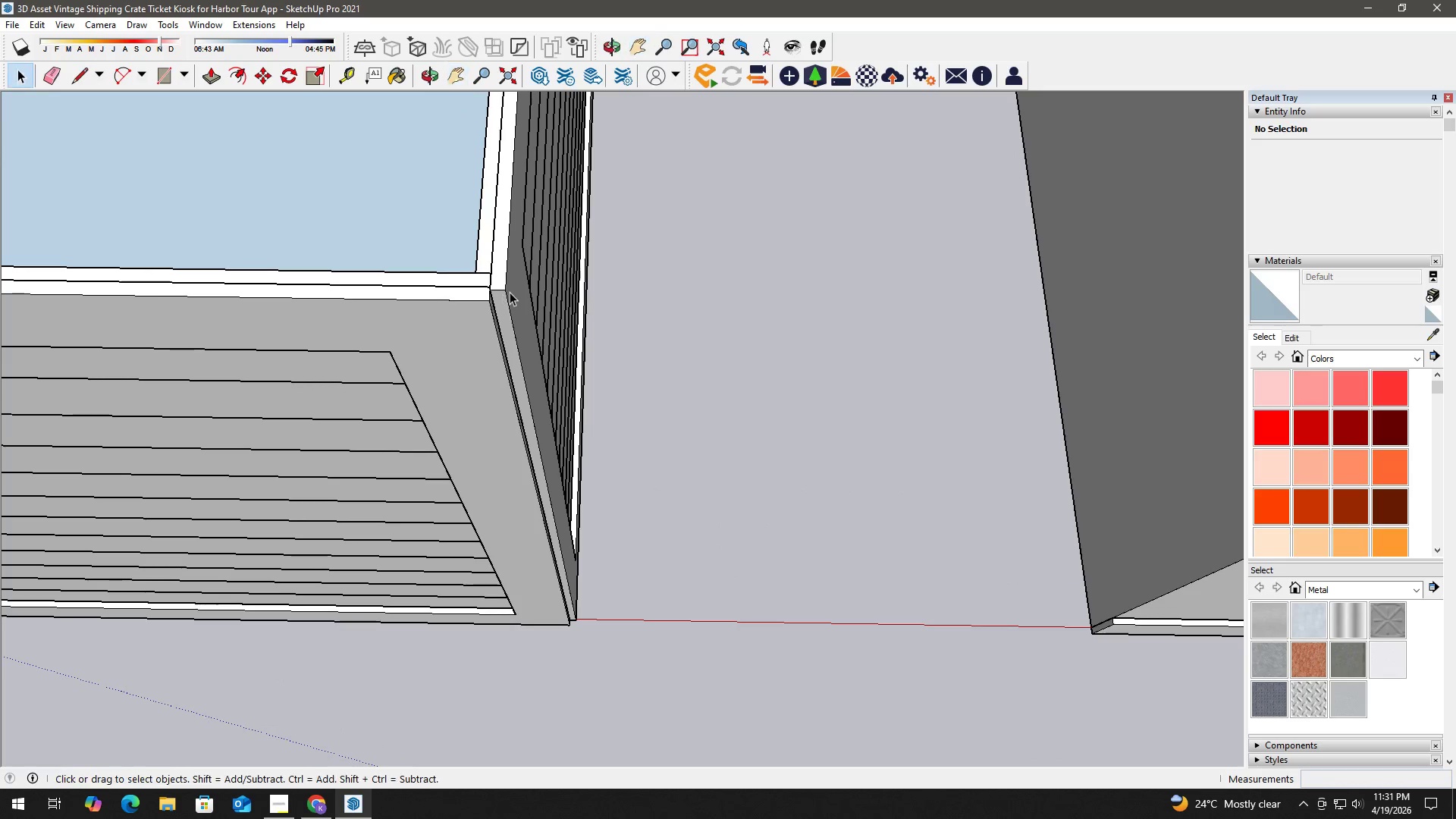 
left_click([510, 291])
 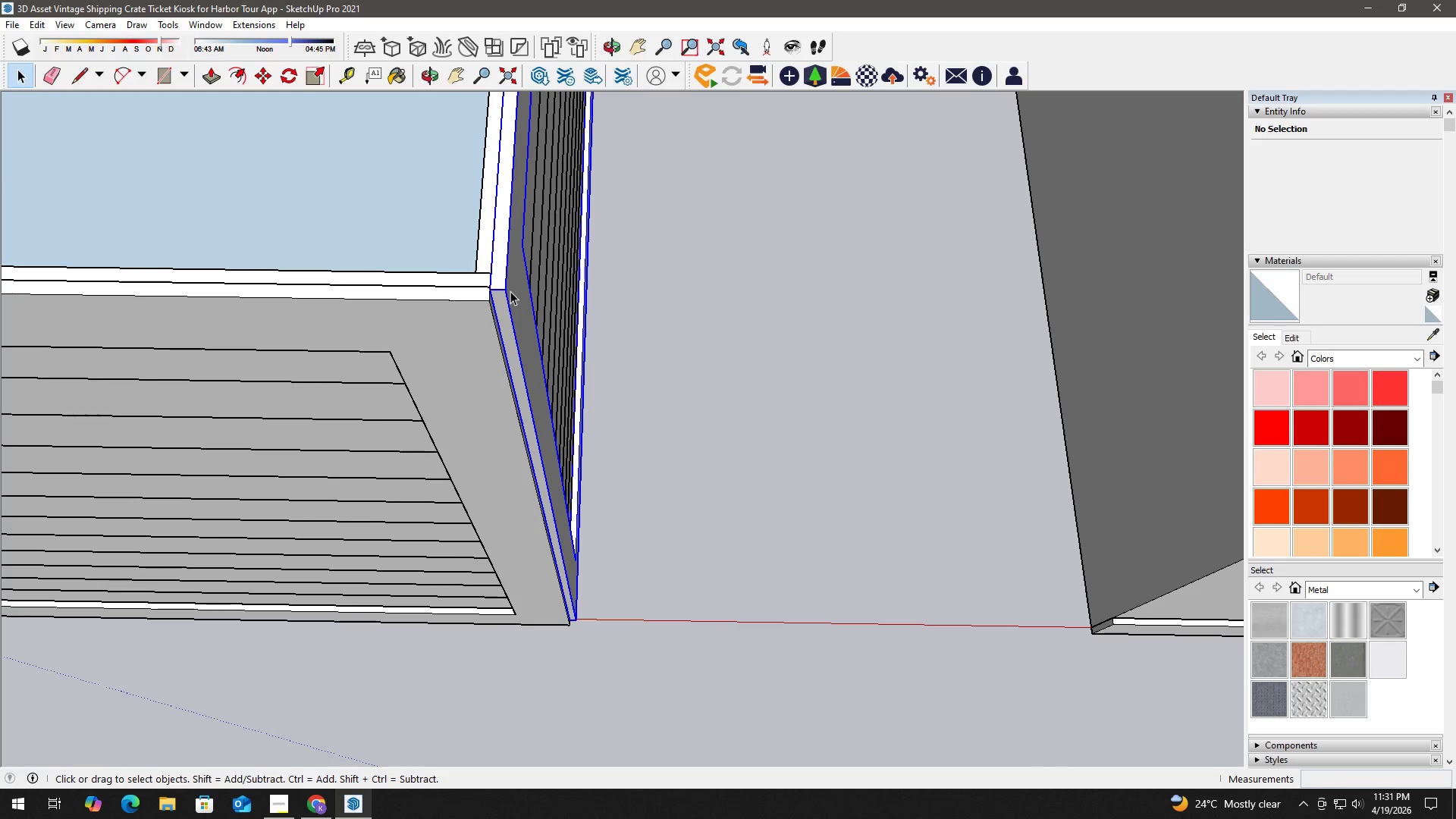 
scroll: coordinate [499, 297], scroll_direction: up, amount: 3.0
 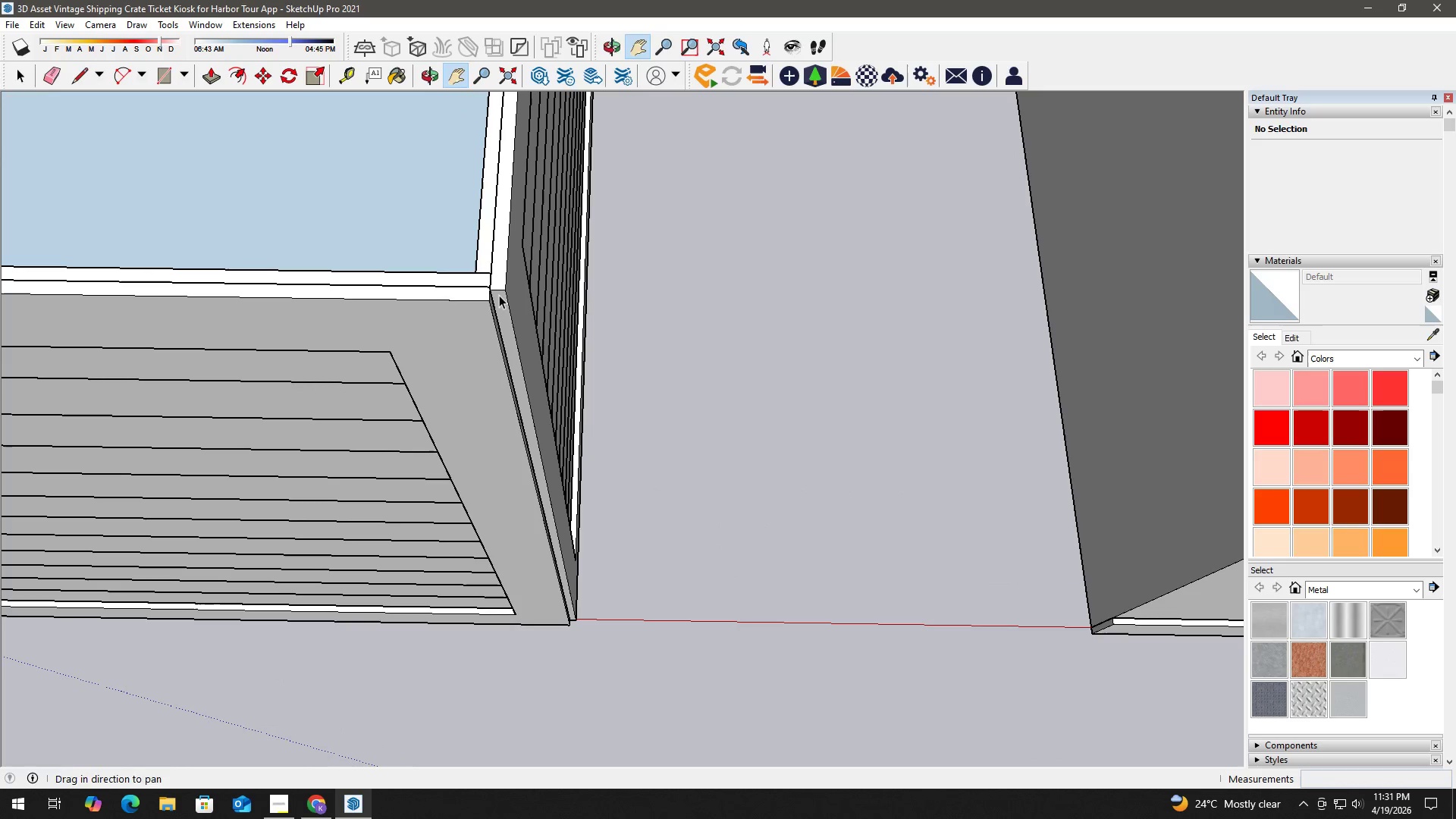 
double_click([510, 297])
 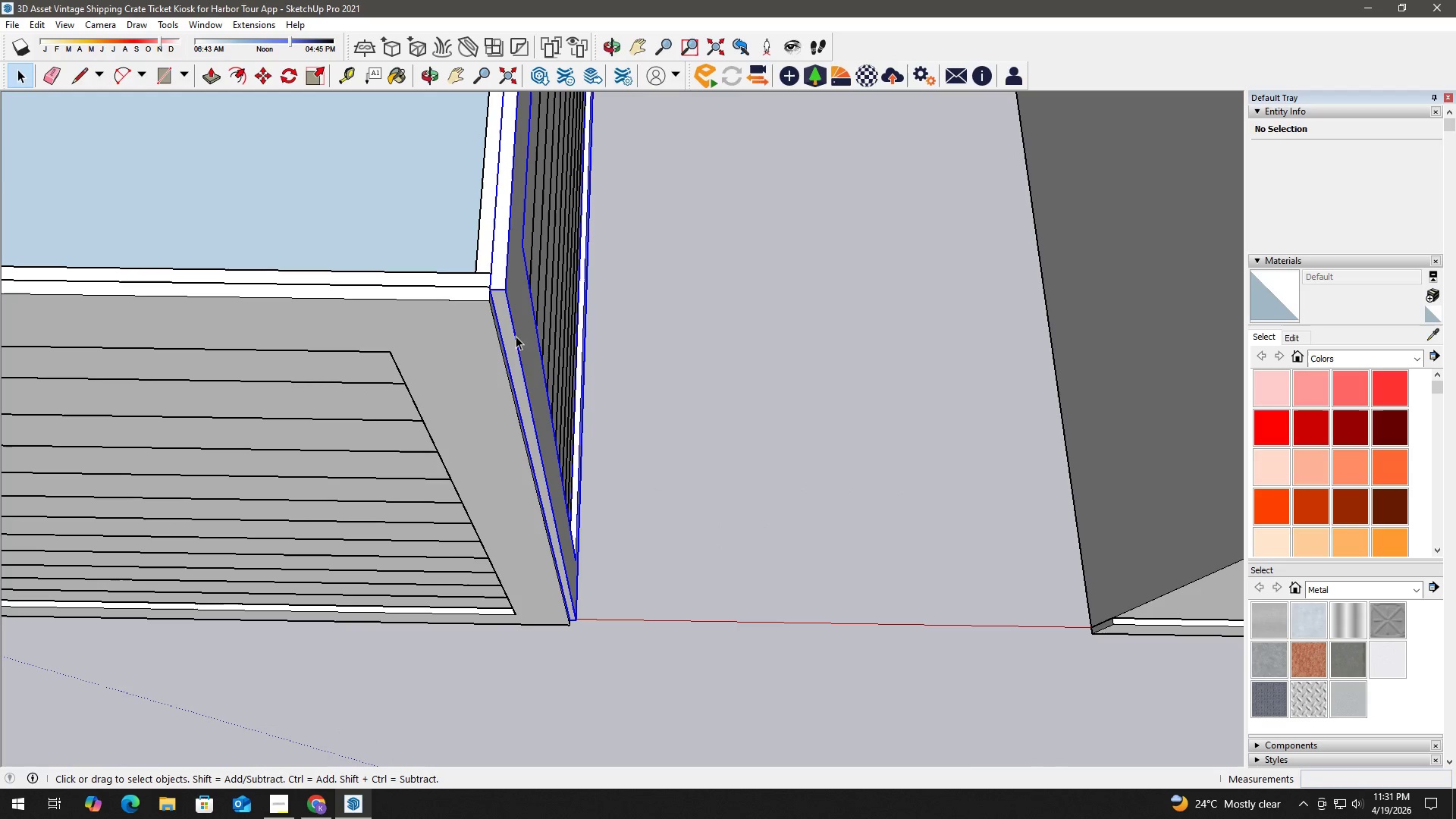 
key(S)
 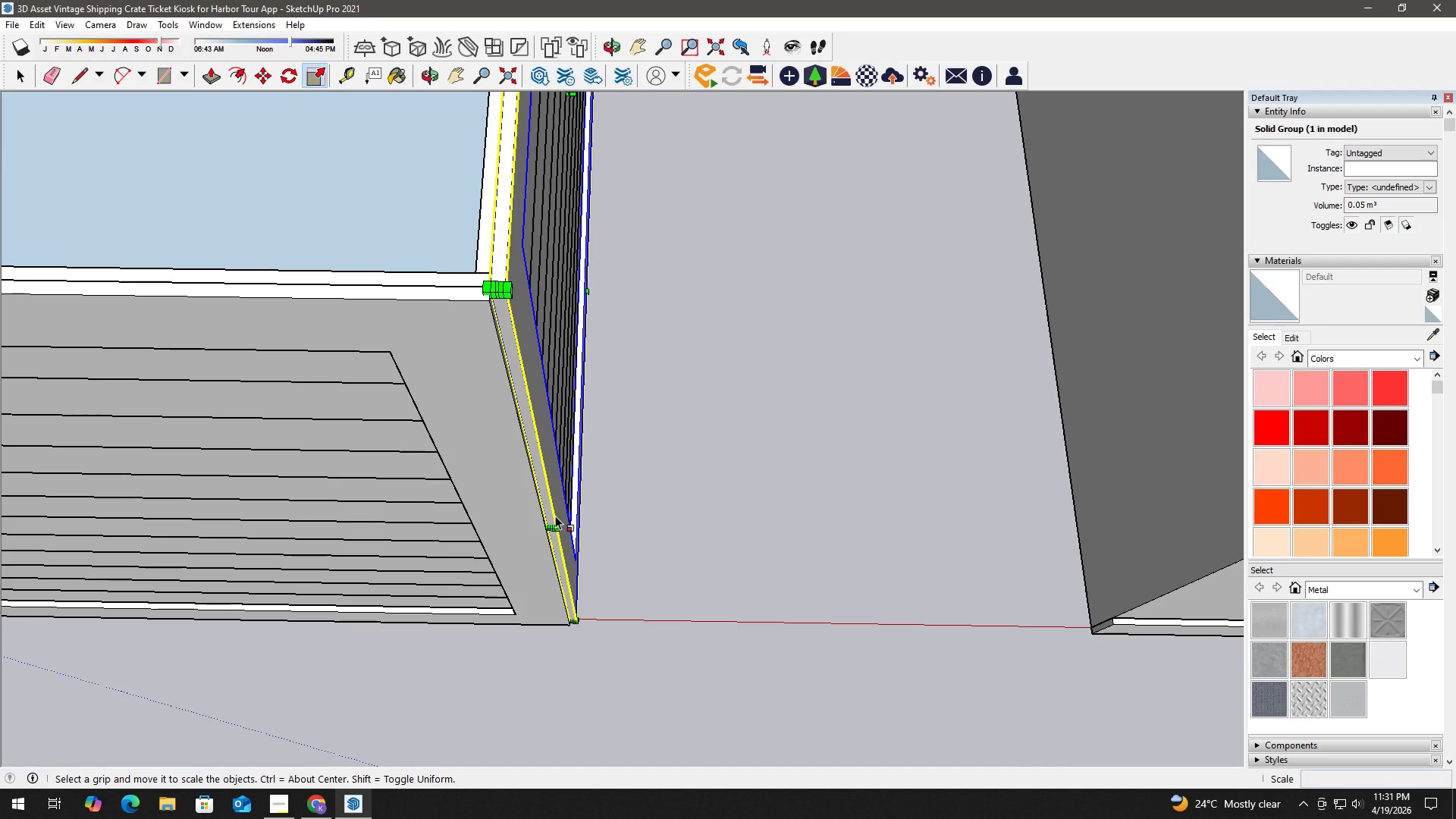 
left_click([550, 523])
 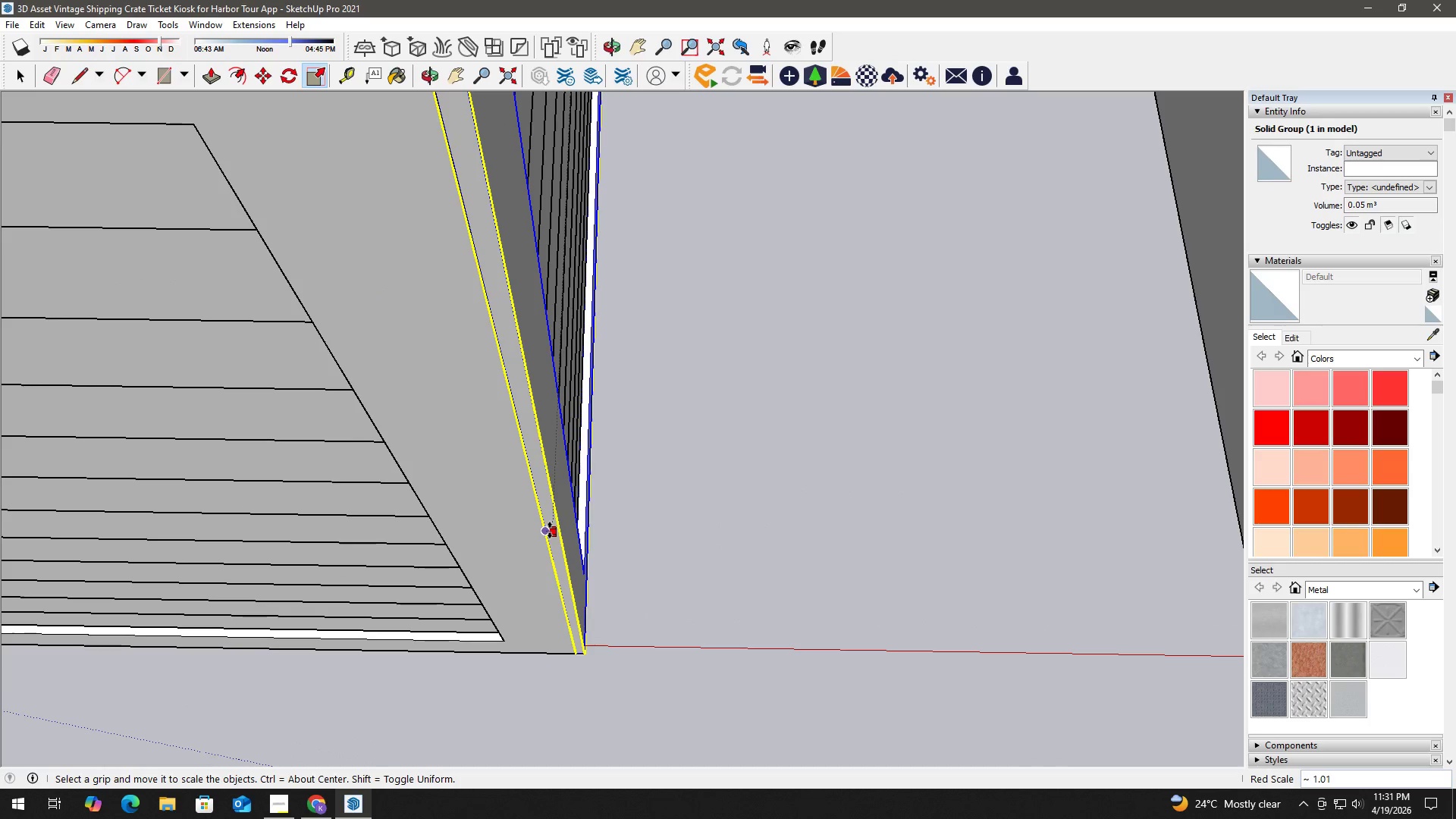 
scroll: coordinate [550, 535], scroll_direction: up, amount: 4.0
 